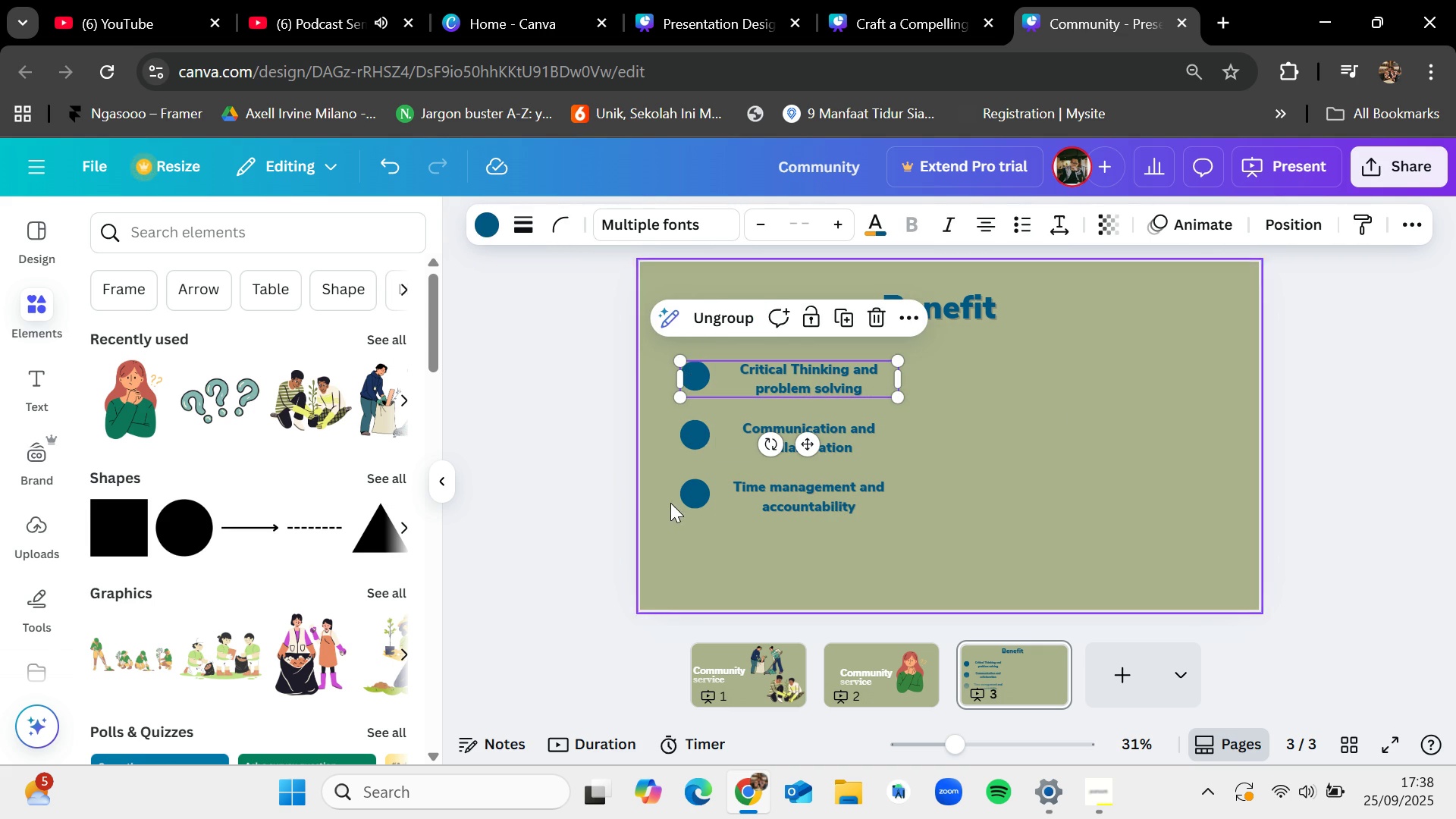 
left_click_drag(start_coordinate=[670, 503], to_coordinate=[909, 504])
 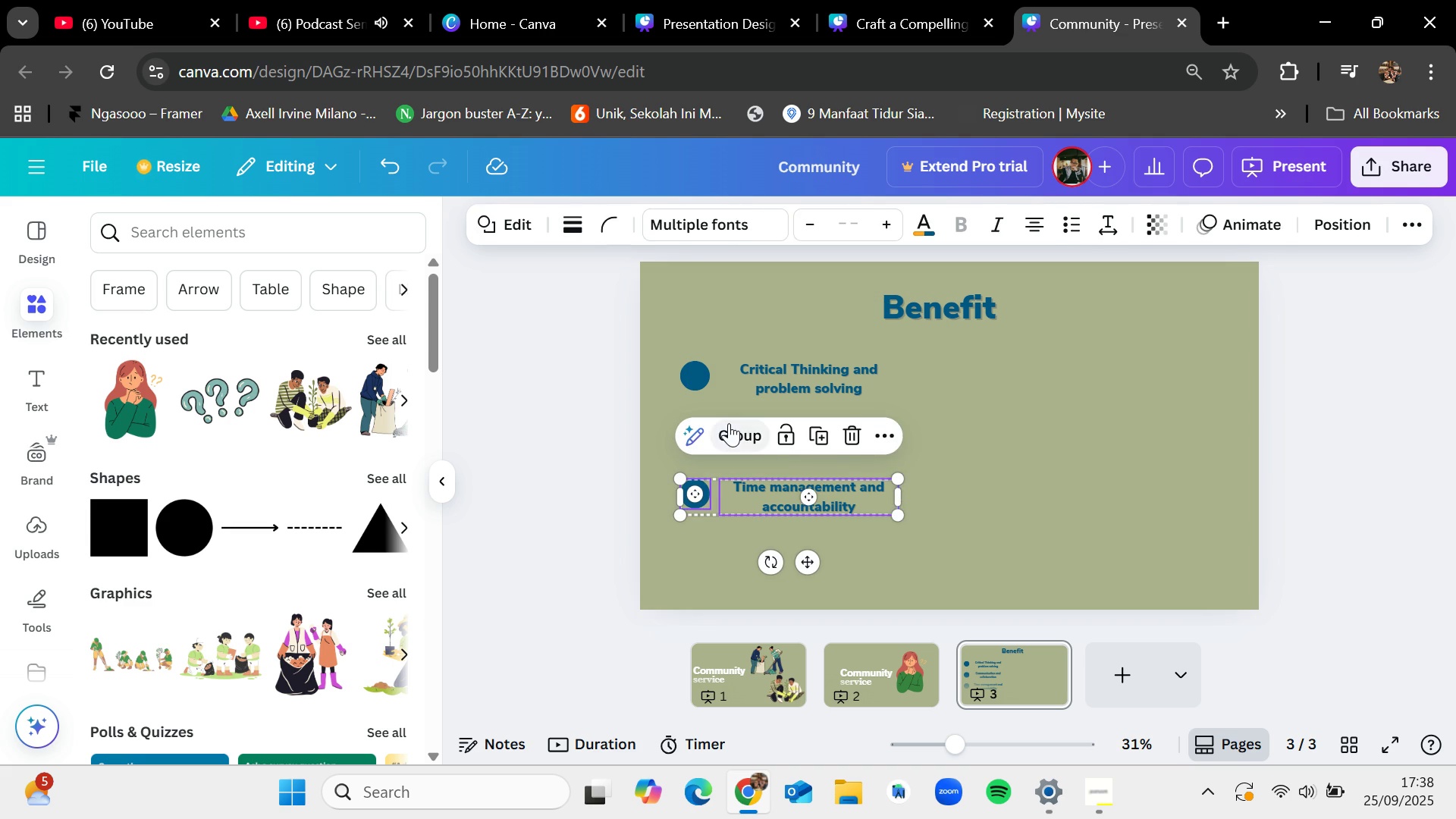 
left_click([729, 423])
 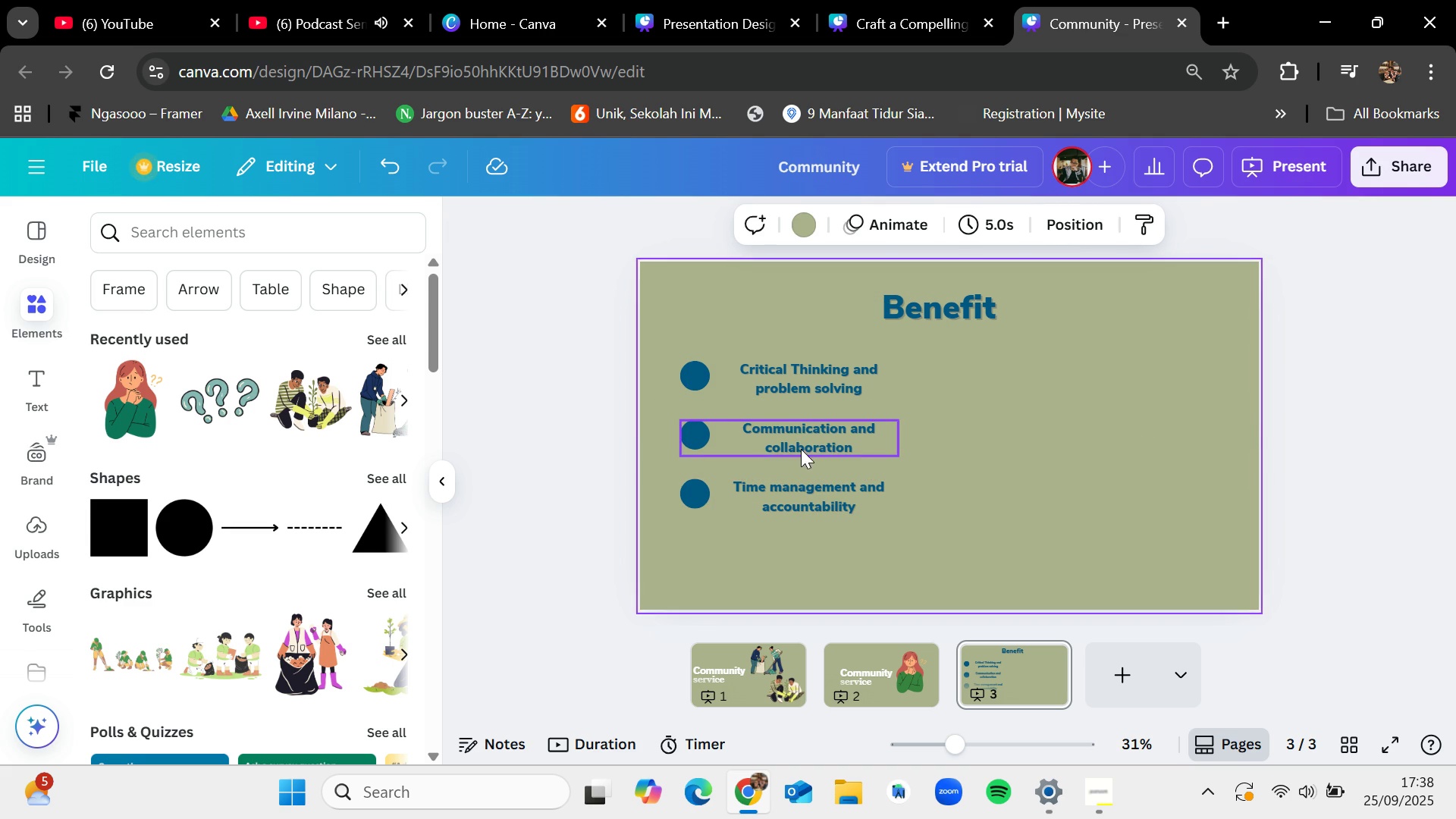 
left_click_drag(start_coordinate=[801, 445], to_coordinate=[806, 441])
 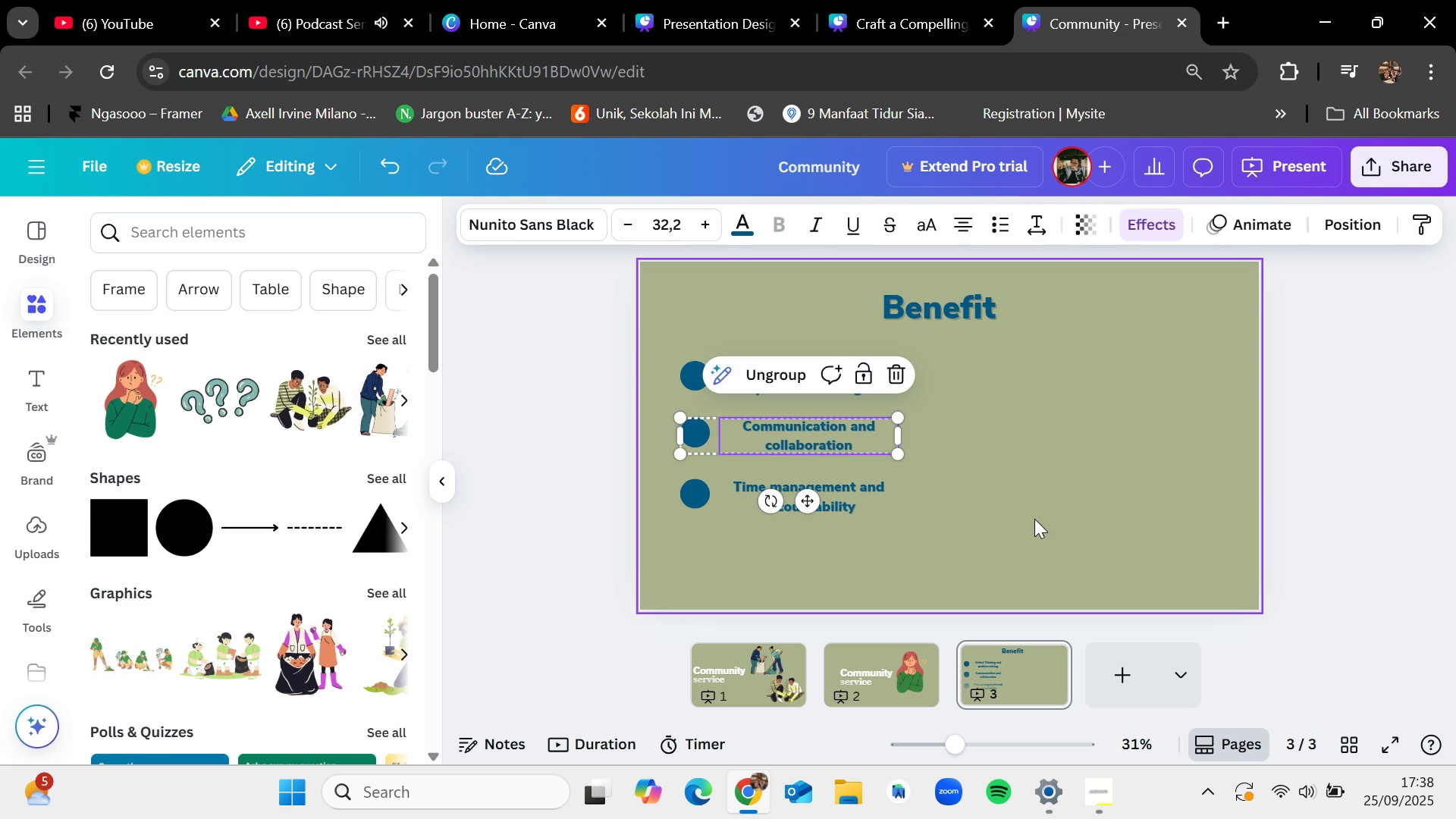 
left_click([1034, 519])
 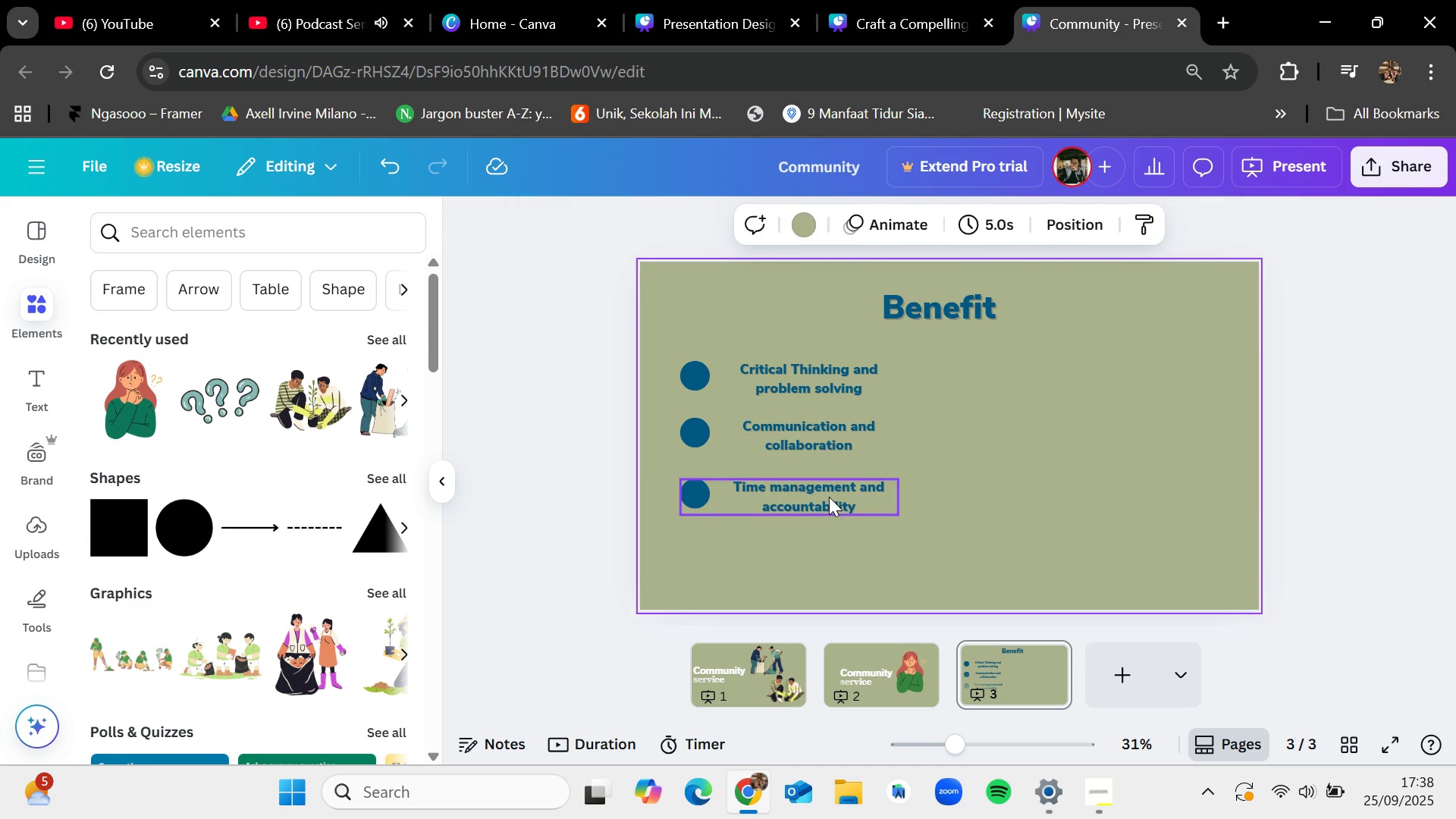 
left_click_drag(start_coordinate=[829, 497], to_coordinate=[827, 490])
 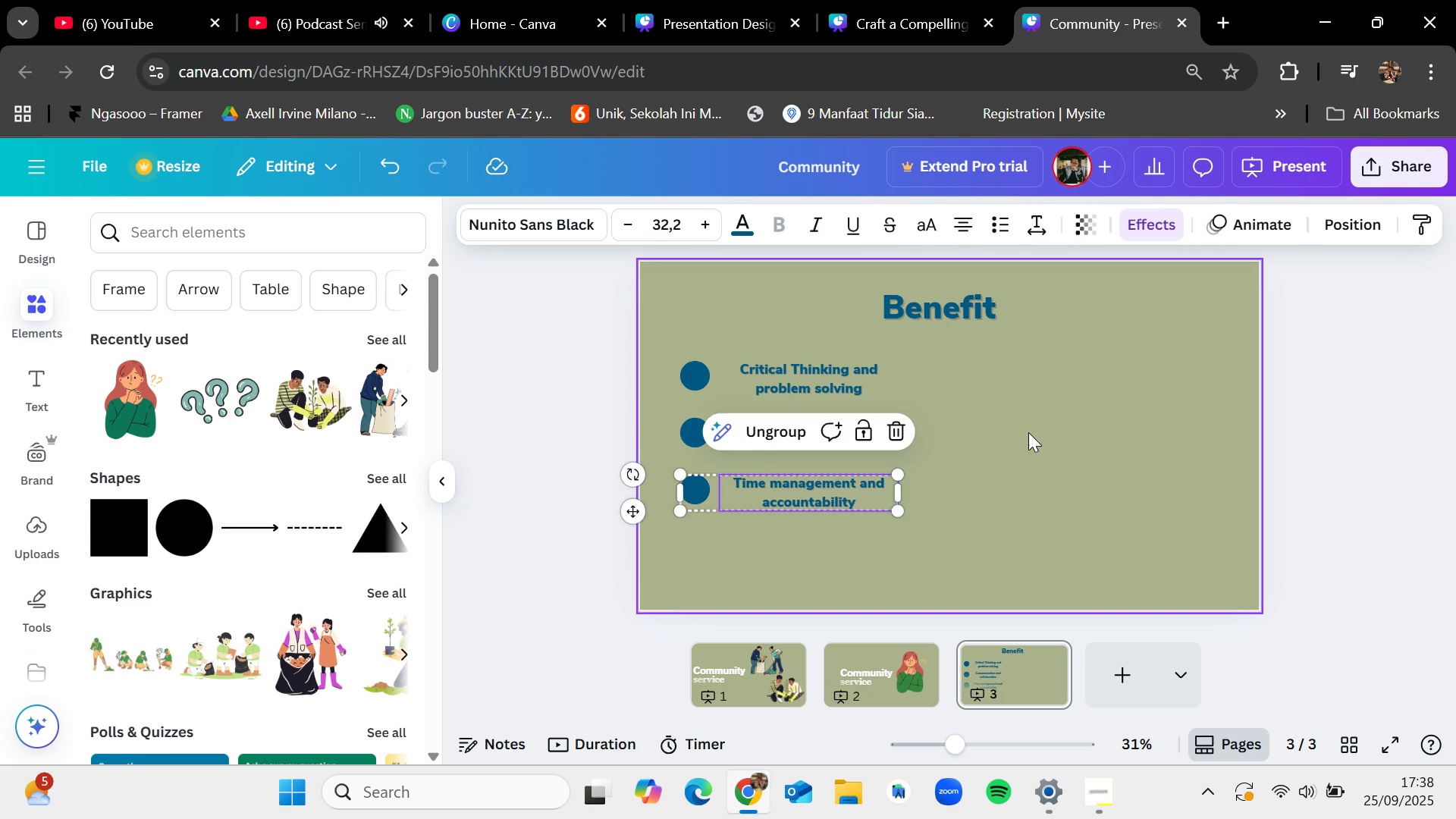 
left_click([1028, 432])
 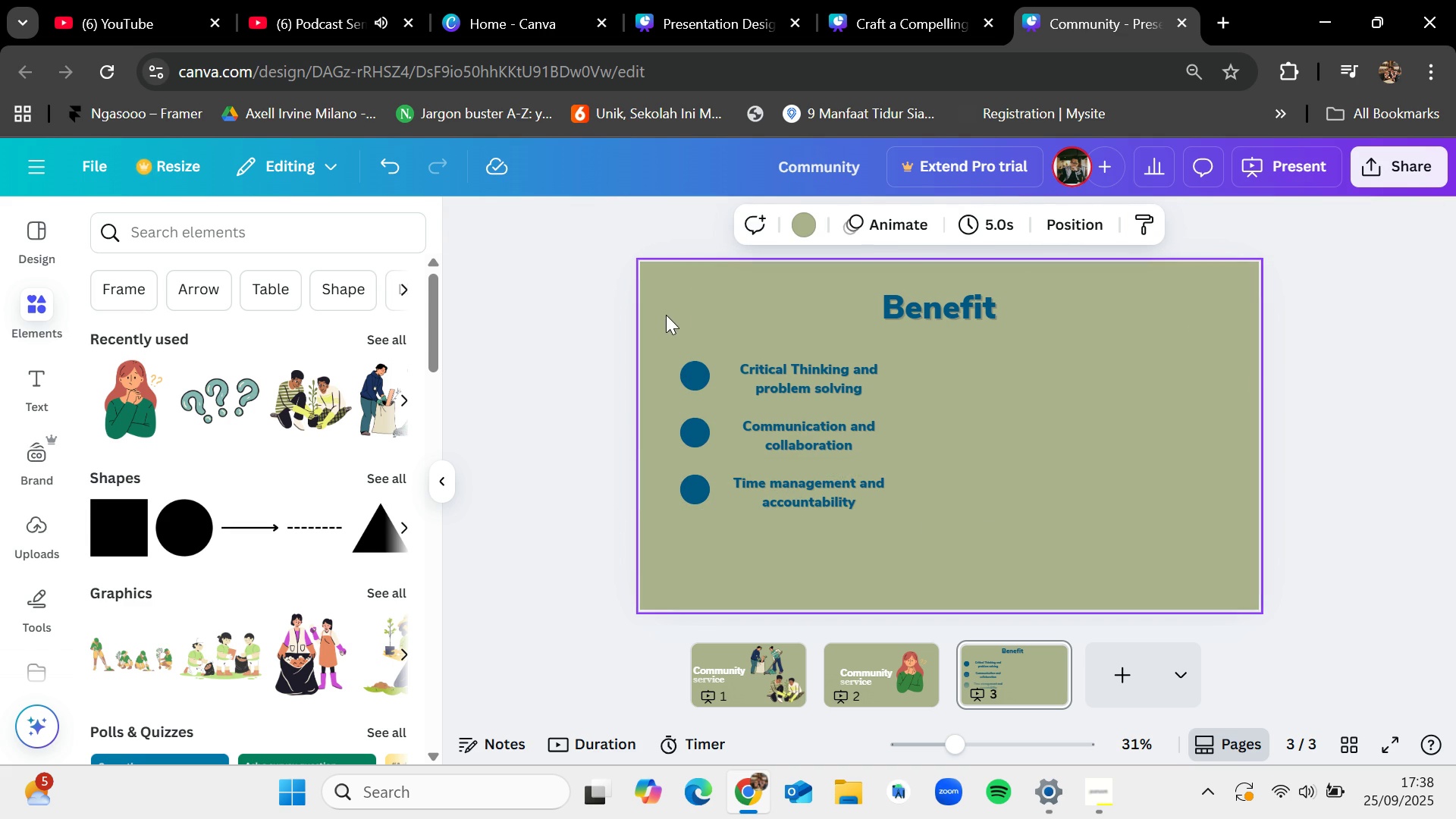 
left_click_drag(start_coordinate=[665, 314], to_coordinate=[868, 502])
 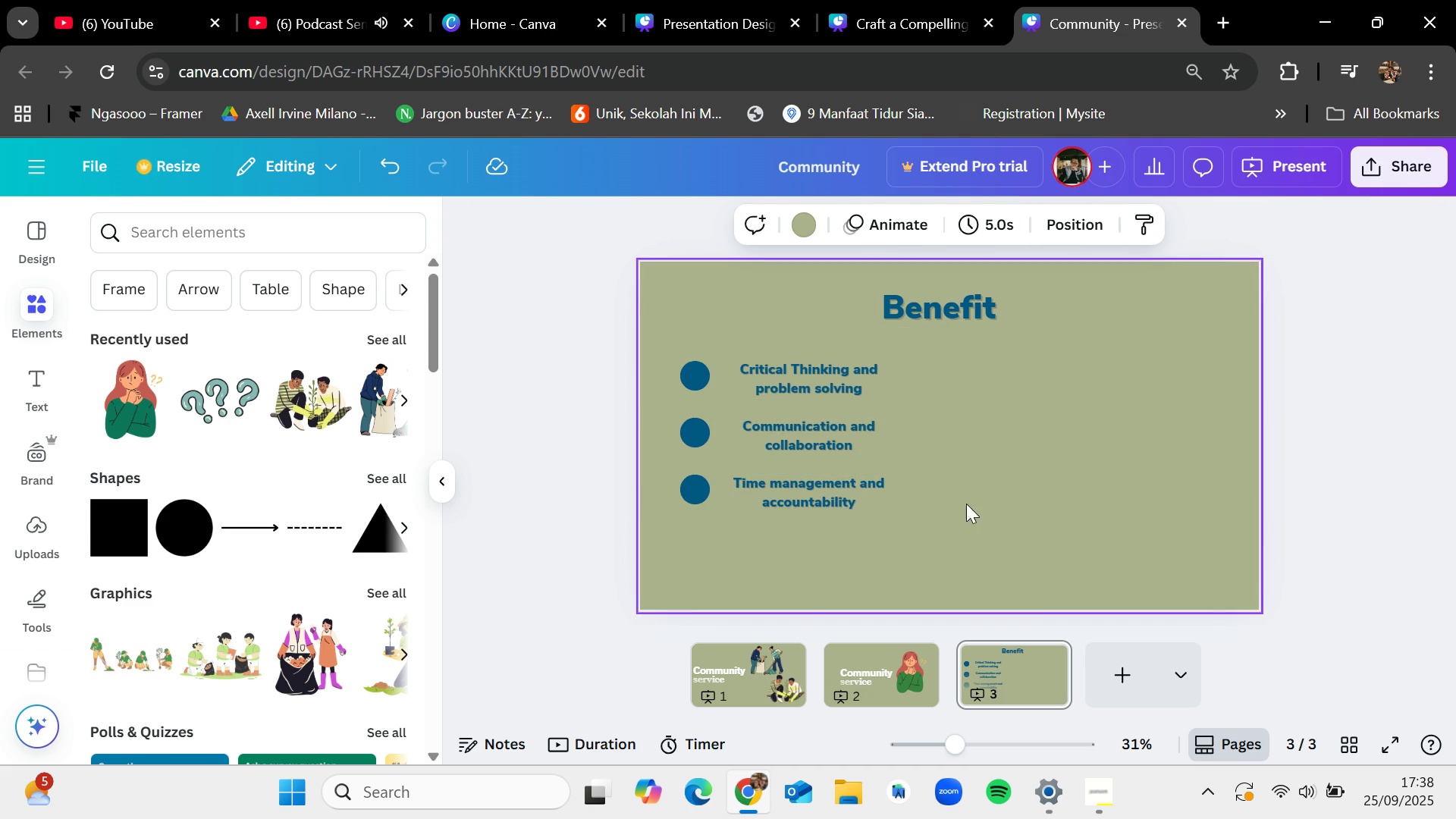 
left_click_drag(start_coordinate=[939, 524], to_coordinate=[704, 375])
 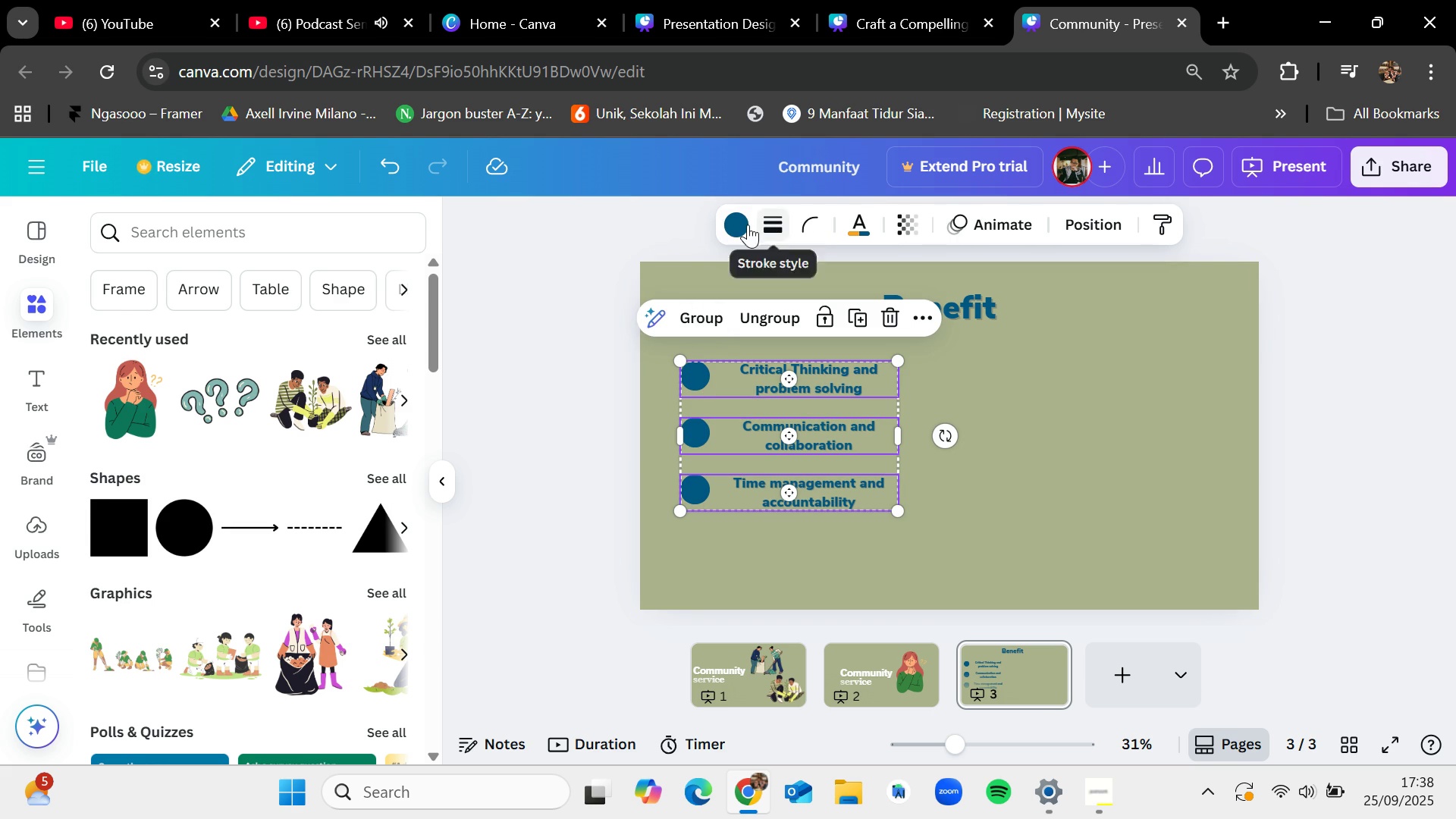 
left_click([747, 225])
 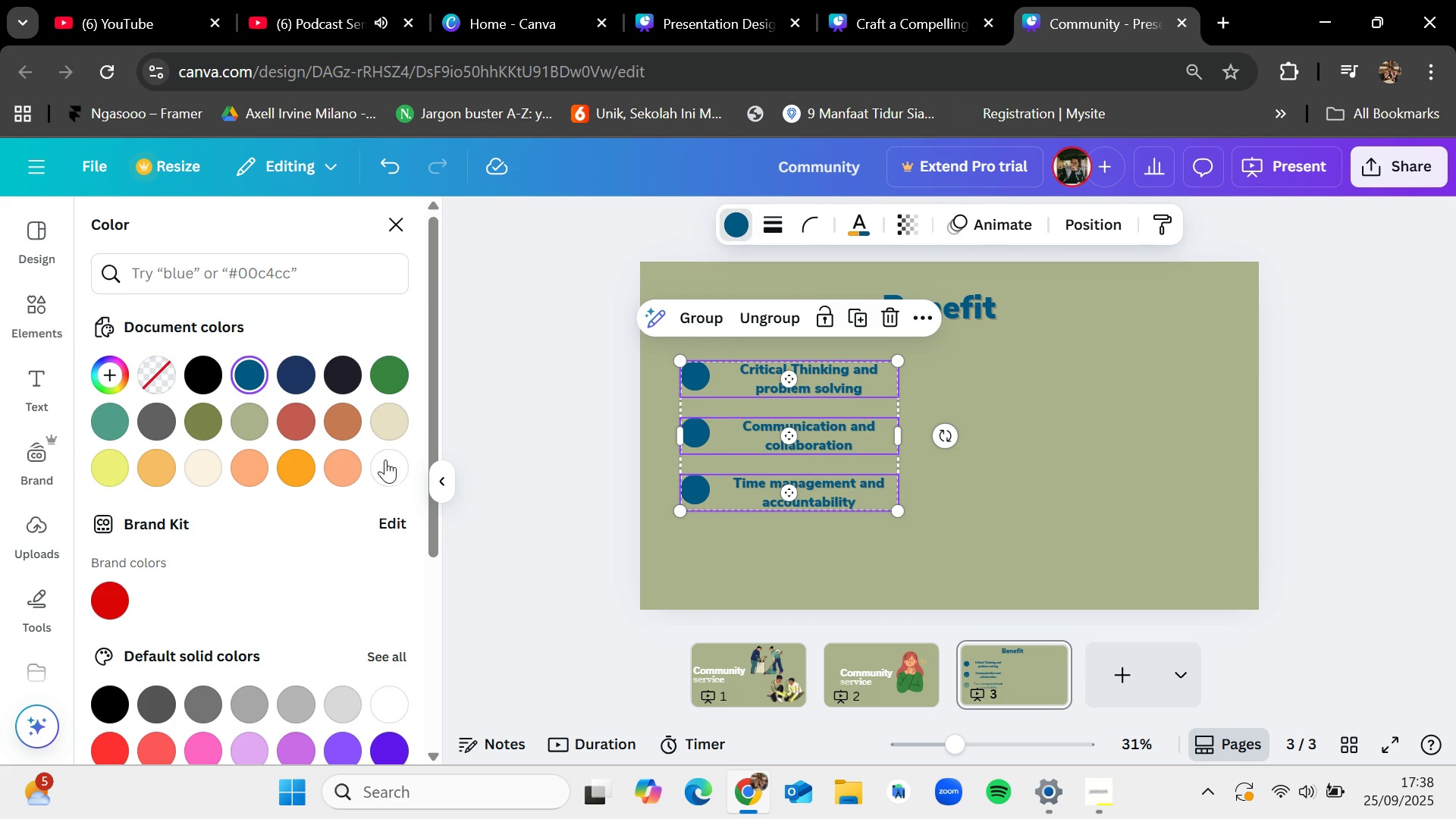 
left_click([391, 463])
 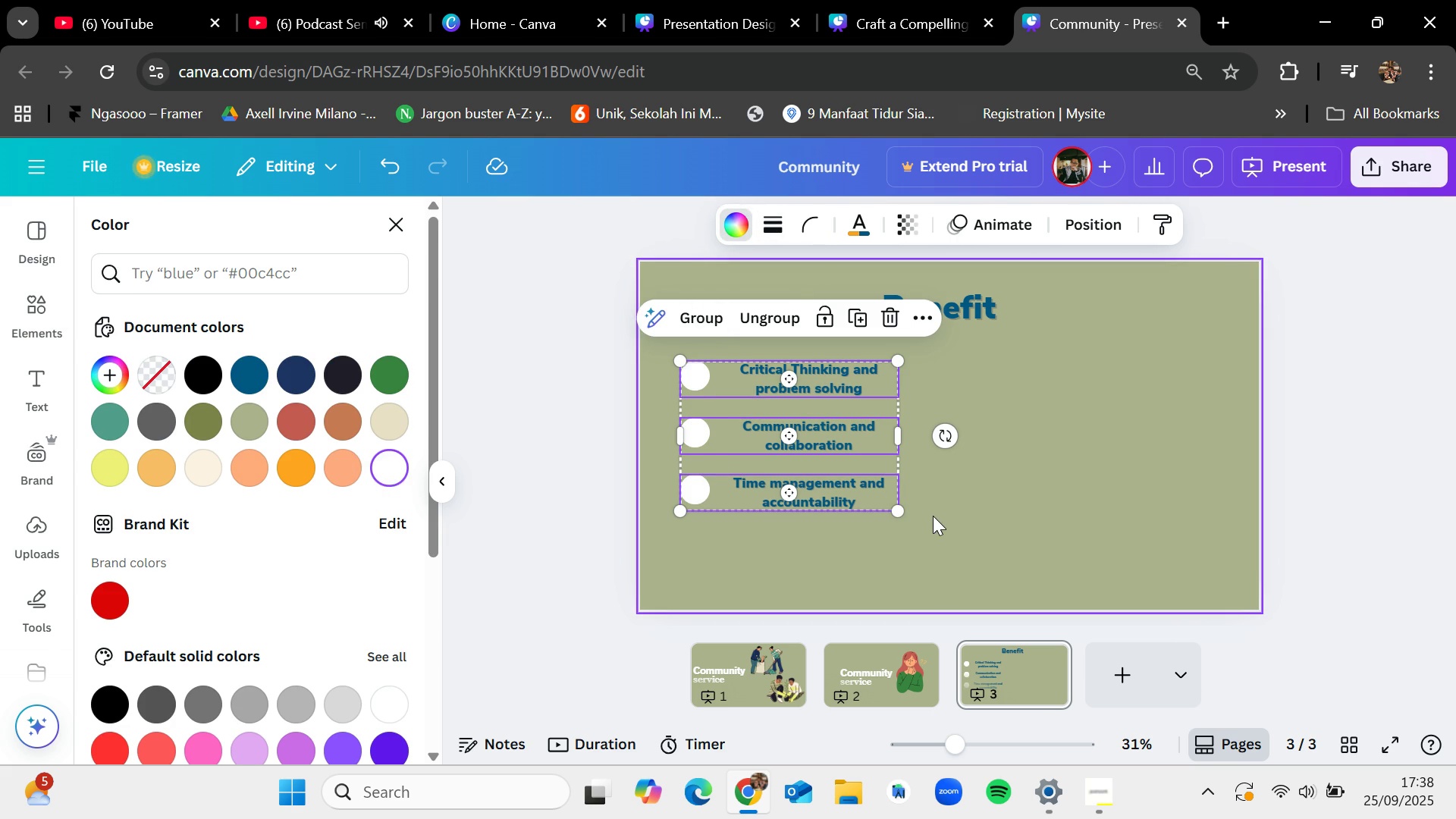 
left_click_drag(start_coordinate=[937, 519], to_coordinate=[742, 356])
 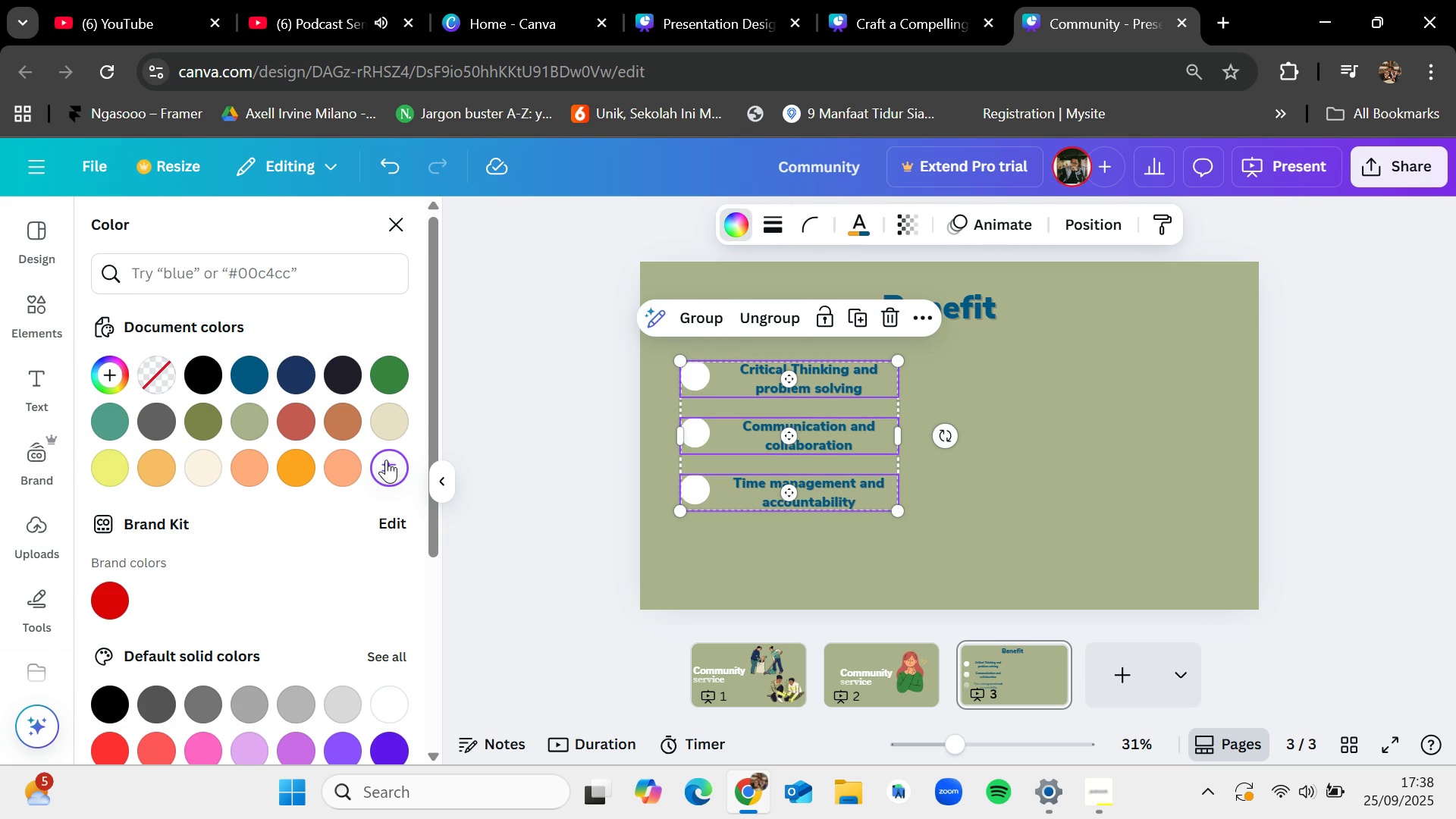 
left_click([909, 497])
 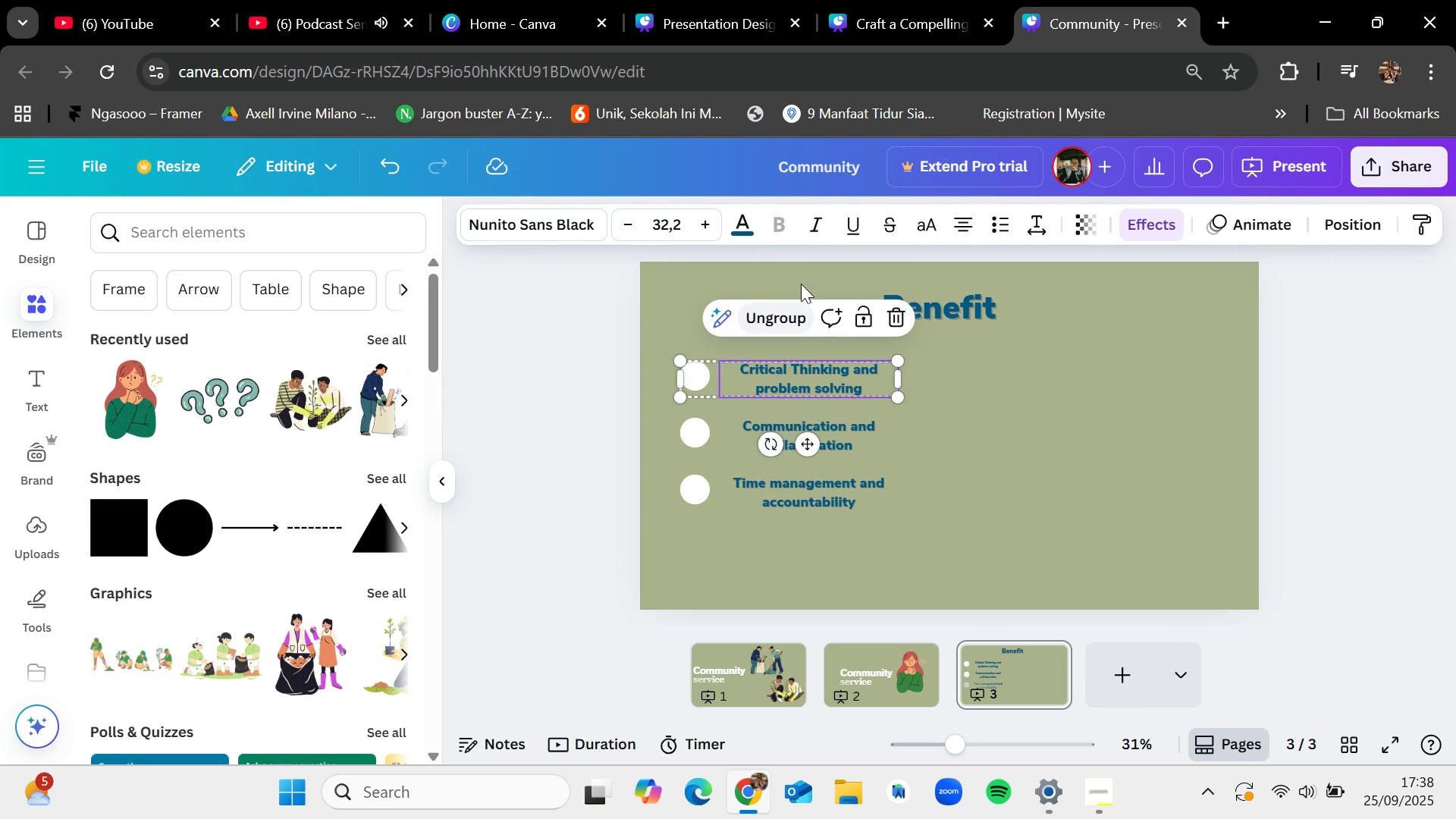 
left_click([753, 227])
 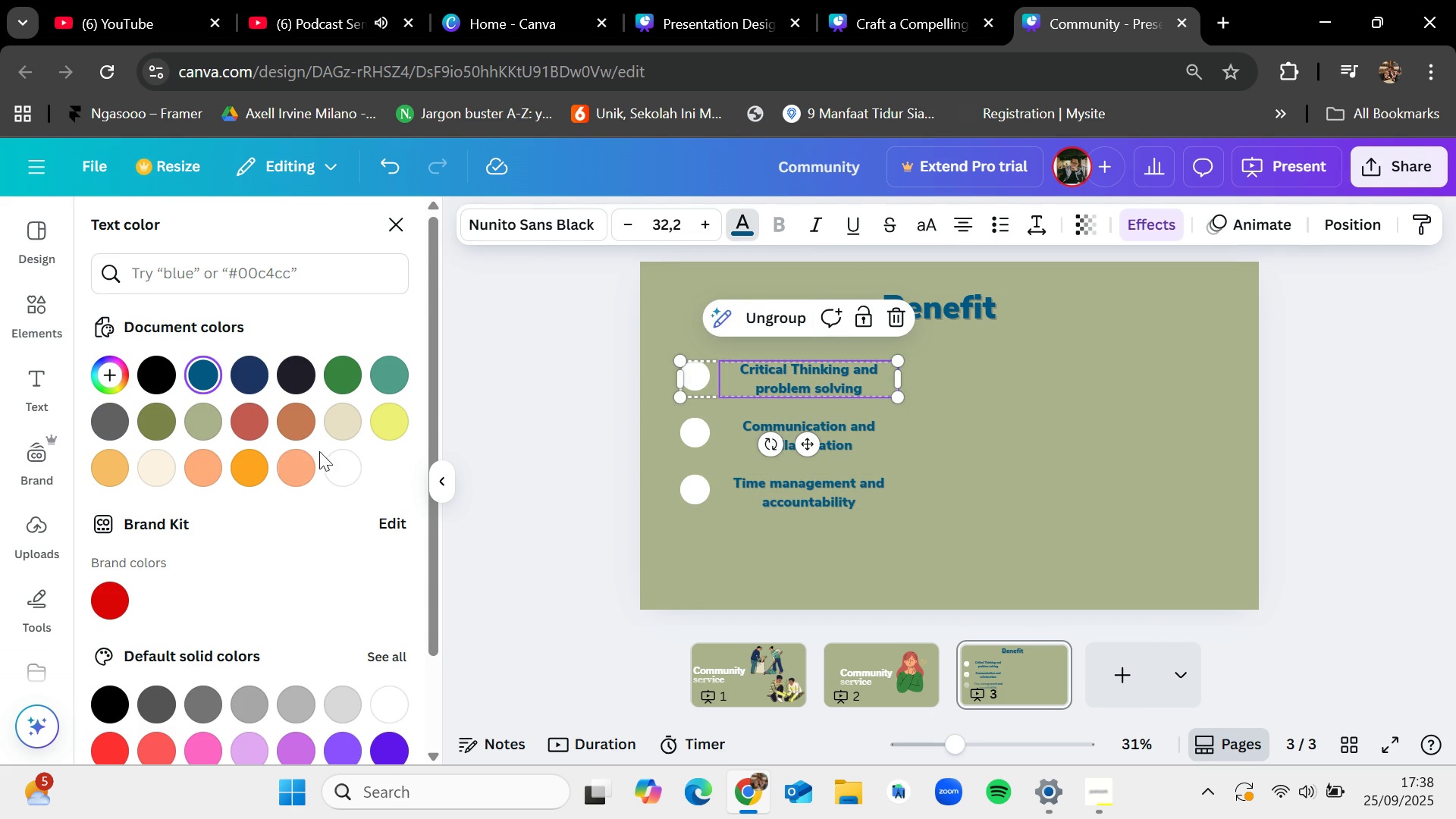 
left_click([330, 456])
 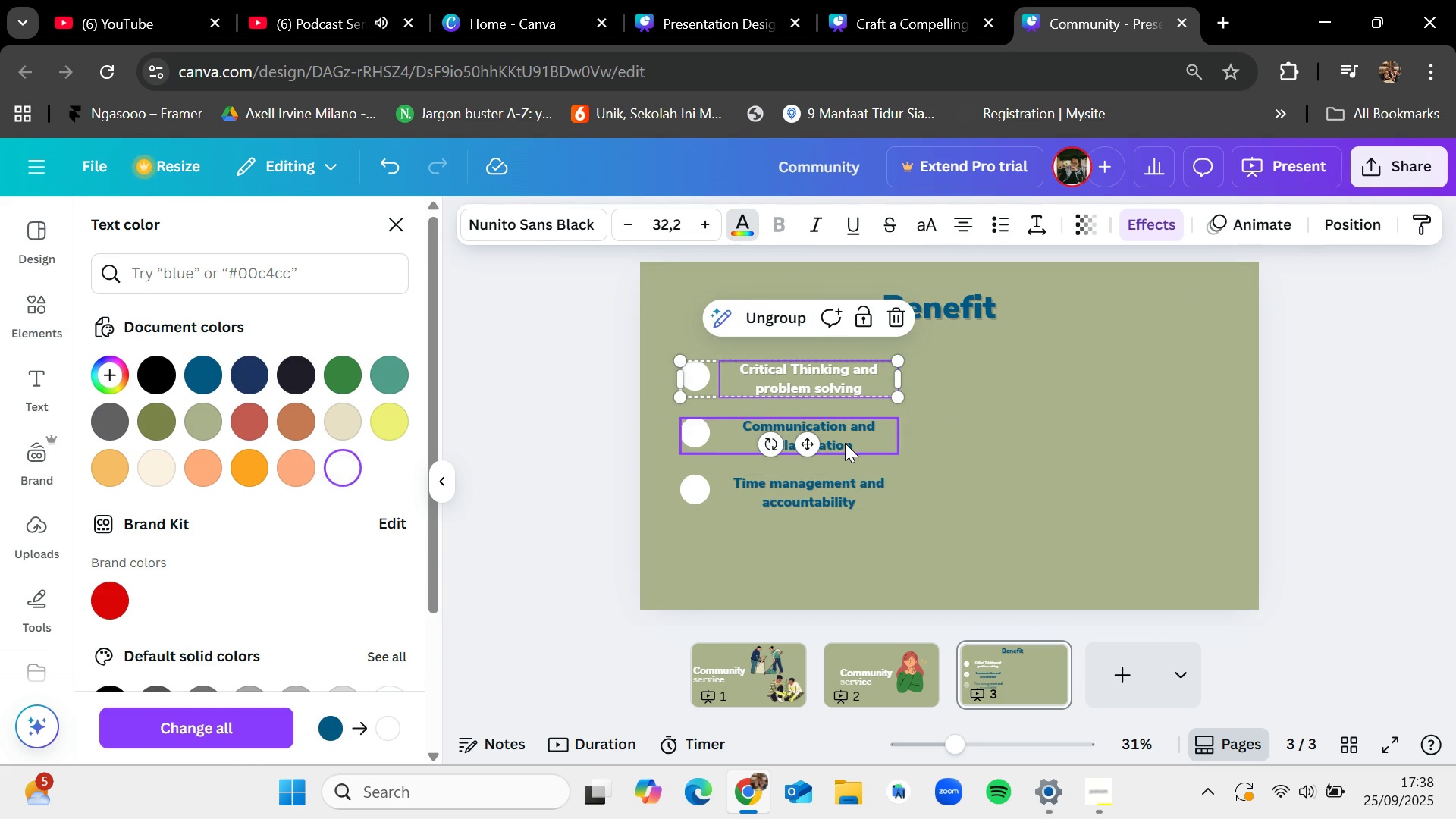 
left_click([845, 440])
 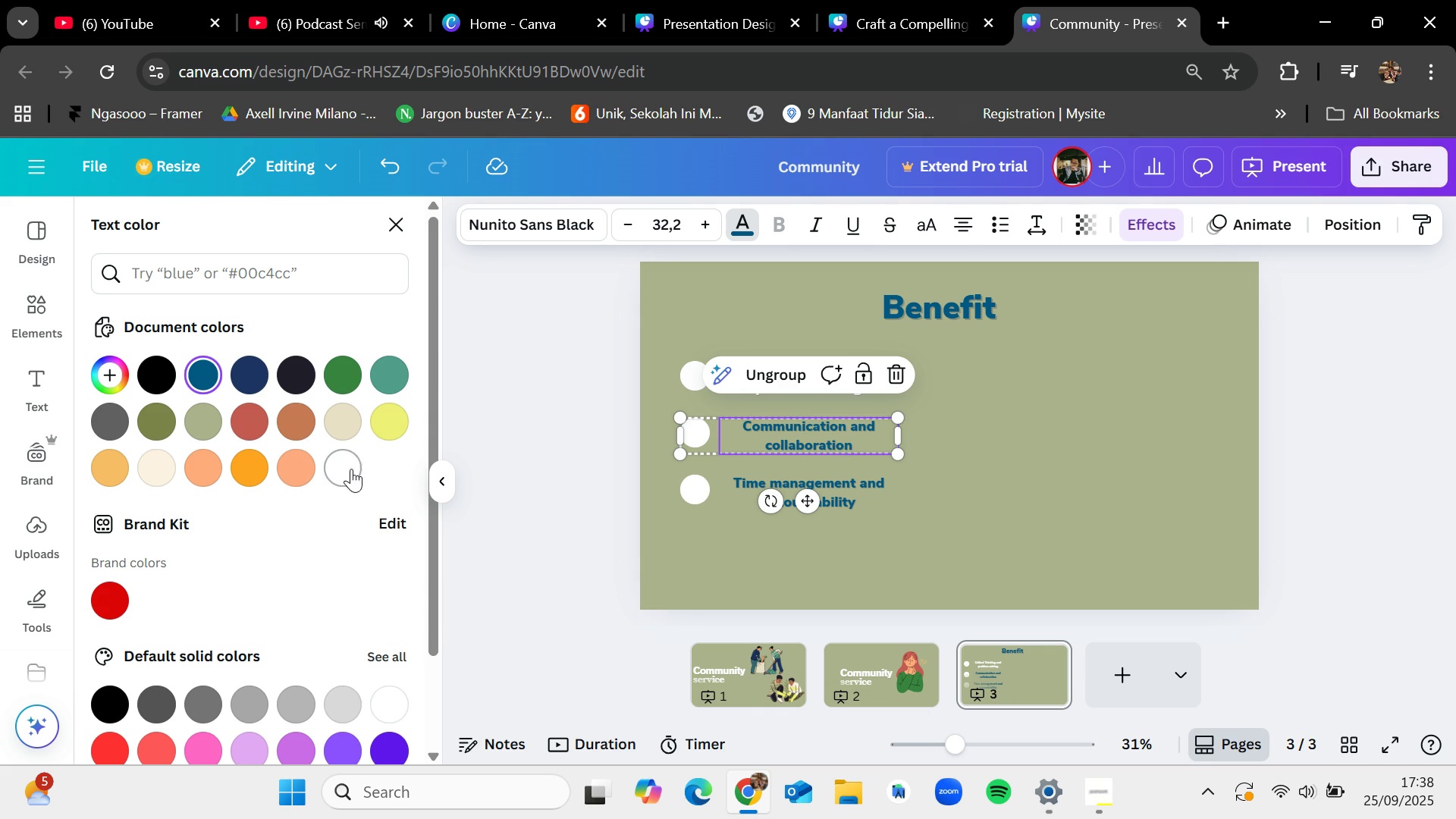 
left_click([355, 467])
 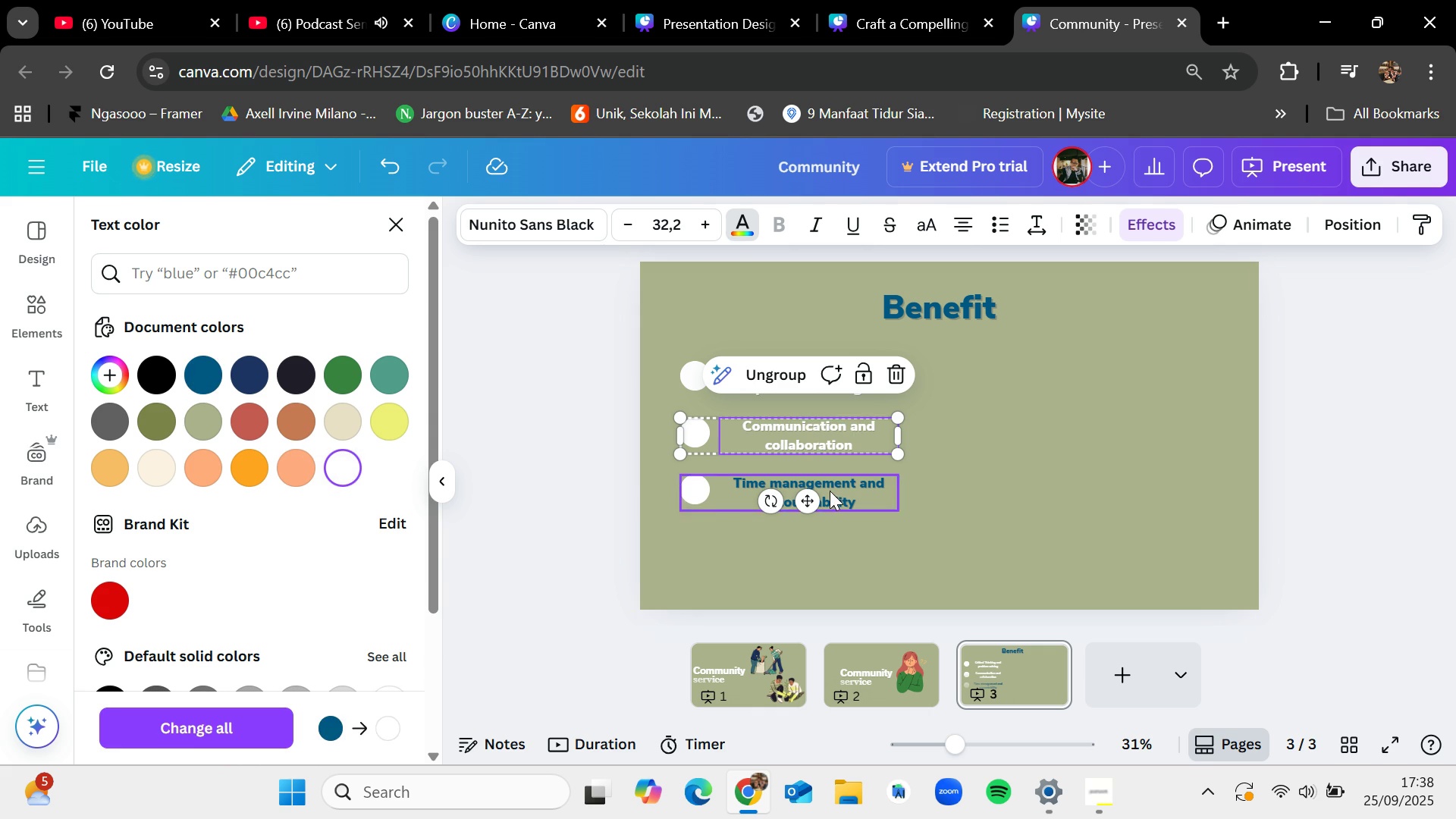 
left_click([830, 490])
 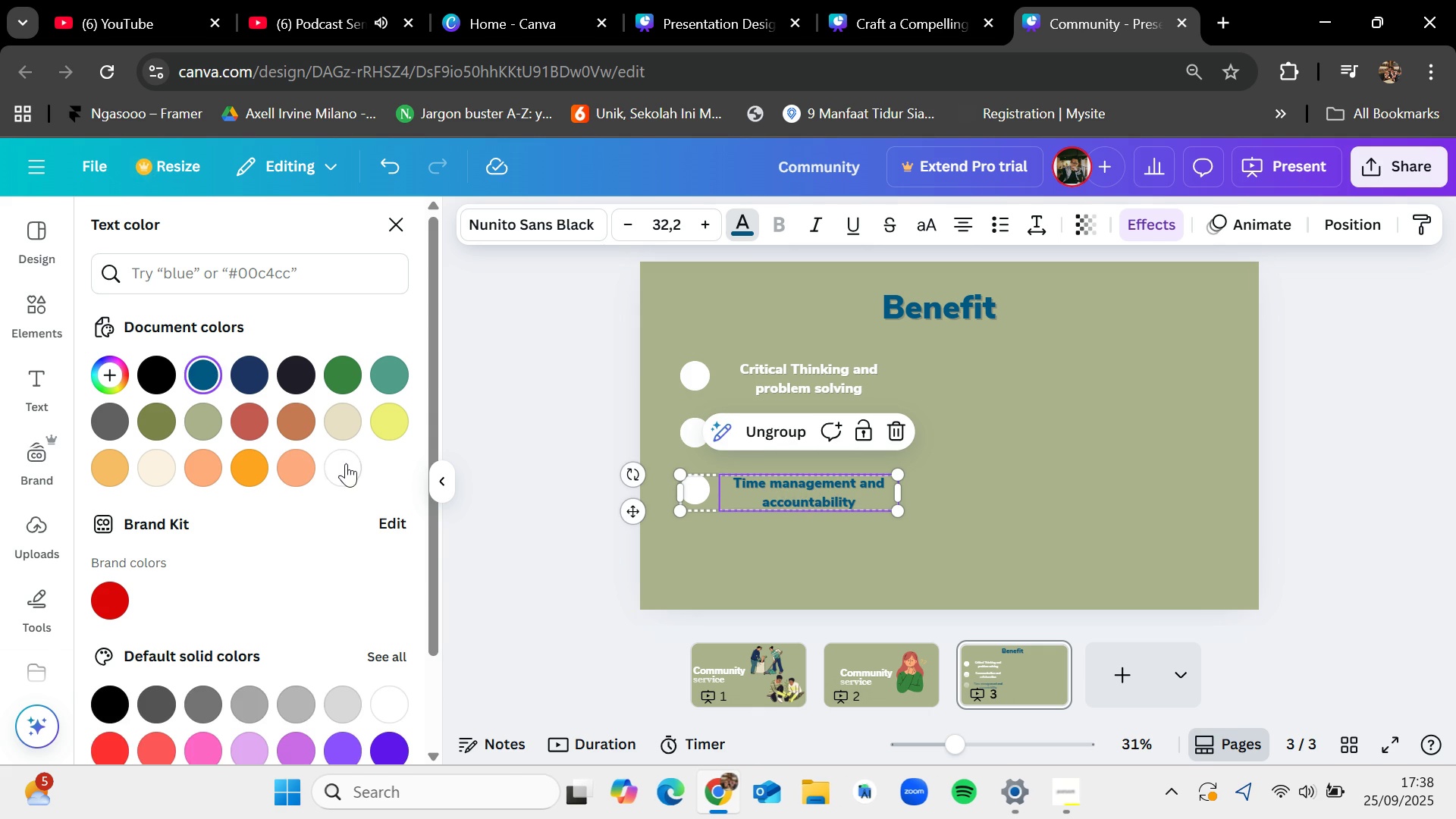 
left_click([346, 463])
 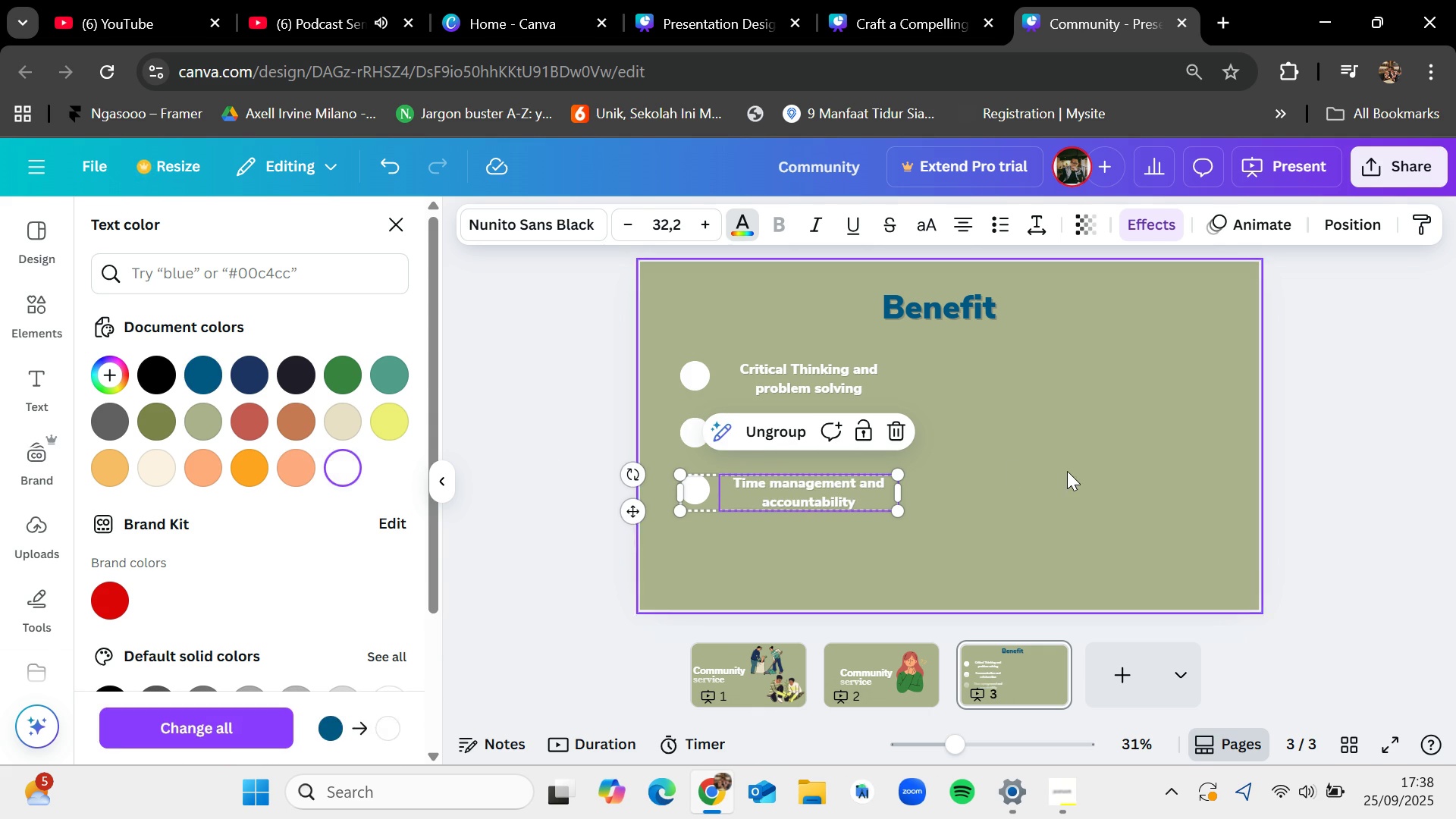 
left_click([1067, 471])
 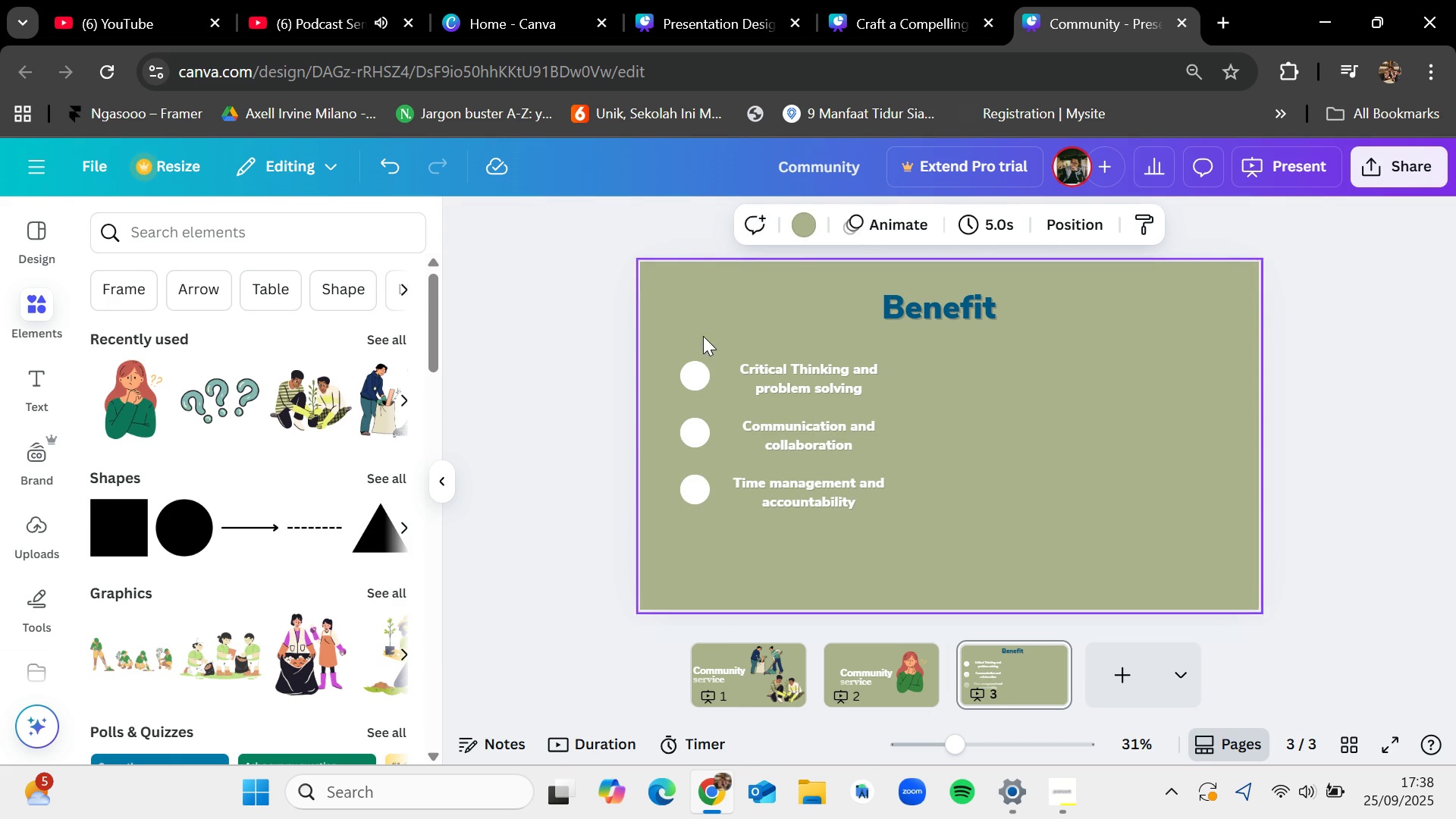 
left_click_drag(start_coordinate=[700, 332], to_coordinate=[863, 524])
 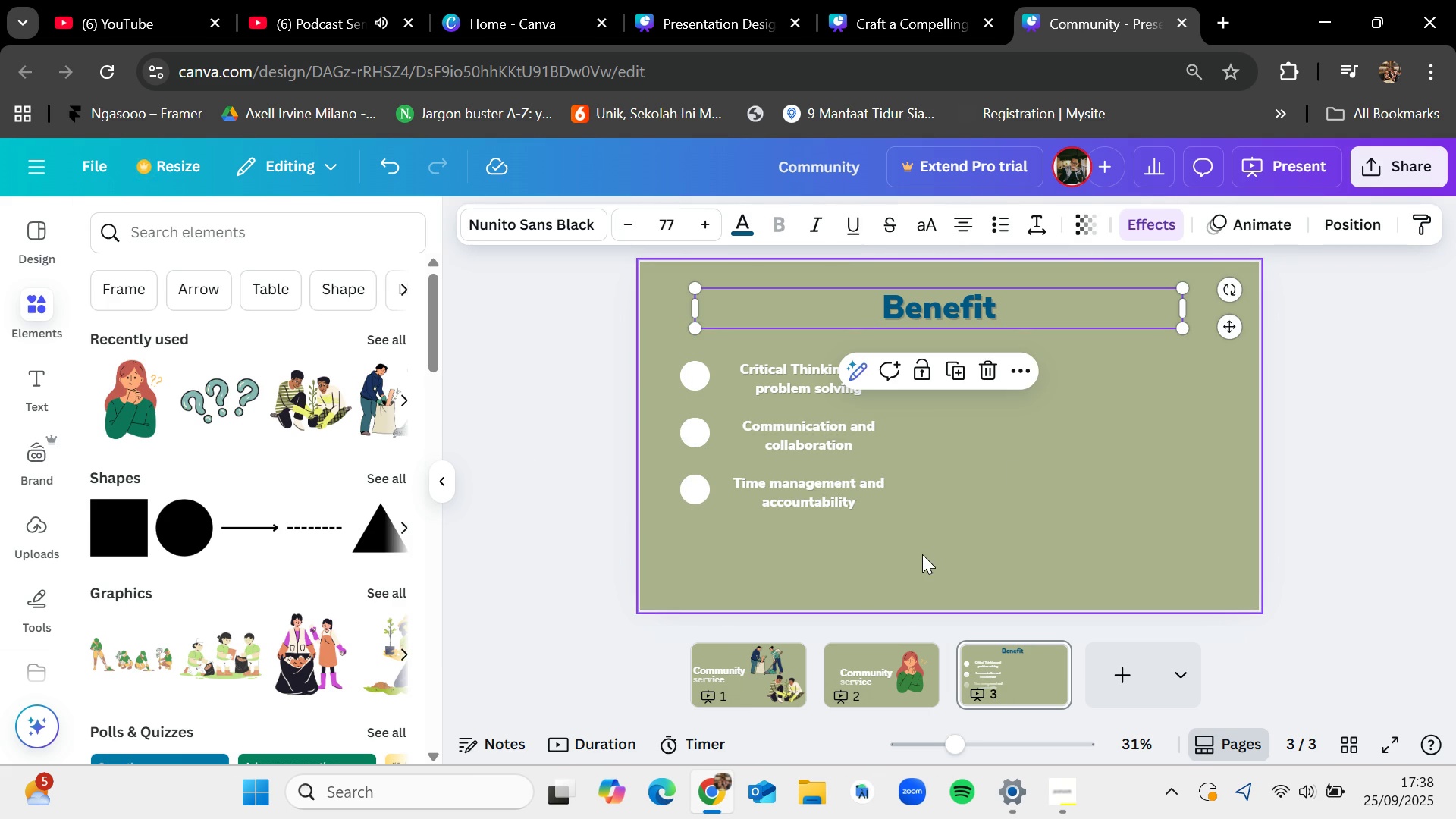 
left_click([922, 554])
 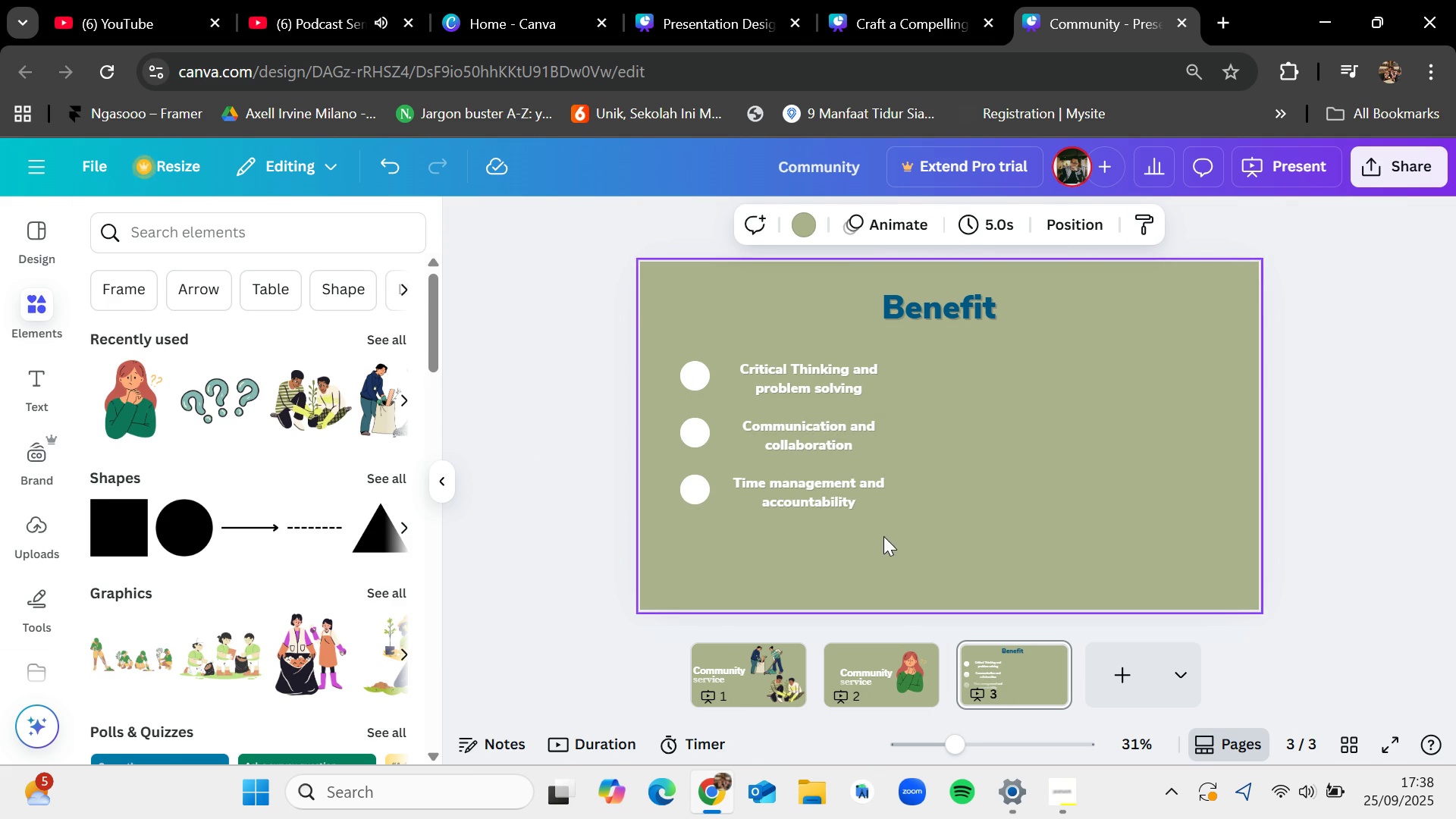 
left_click_drag(start_coordinate=[883, 535], to_coordinate=[749, 356])
 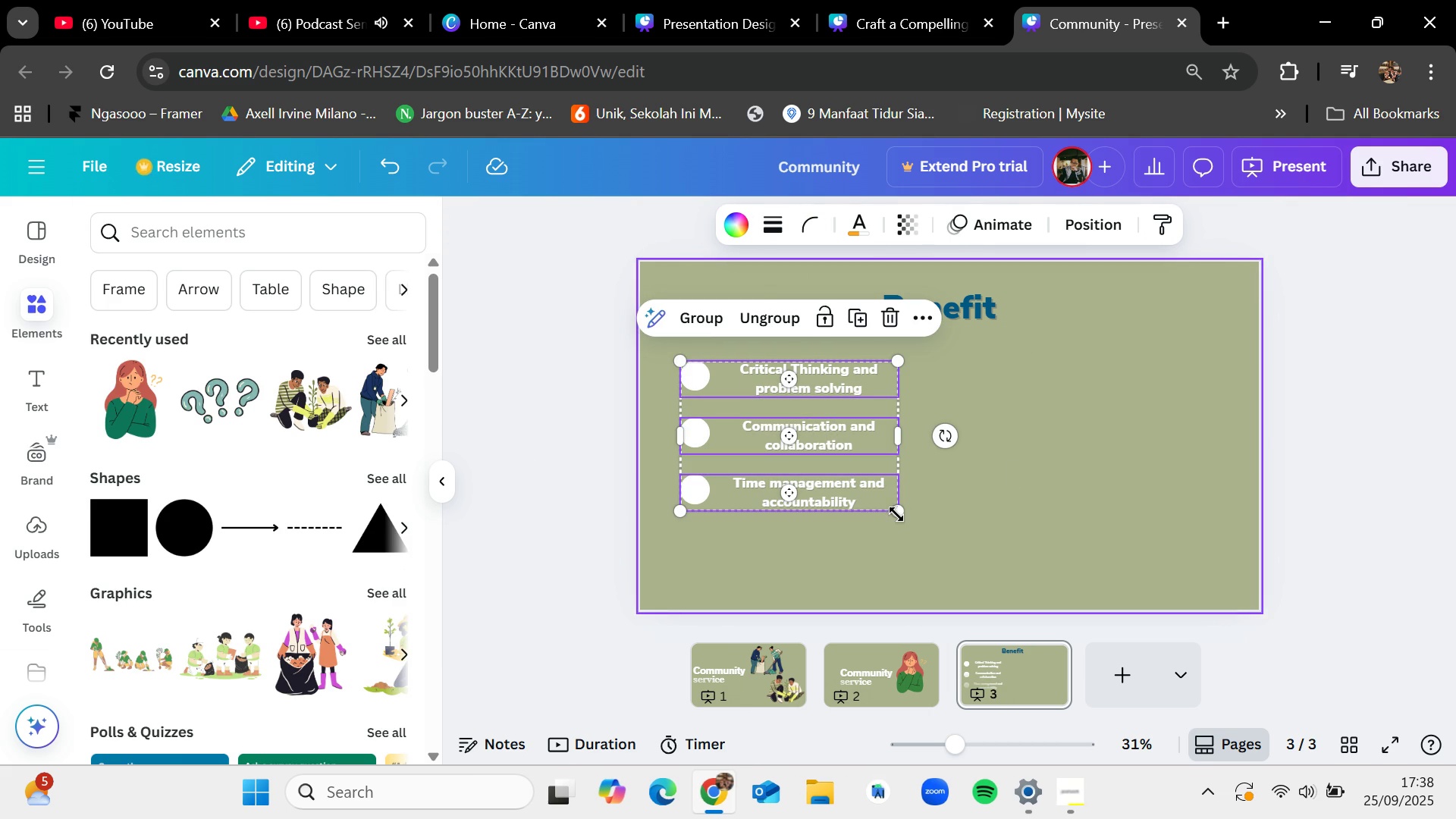 
left_click_drag(start_coordinate=[896, 513], to_coordinate=[952, 595])
 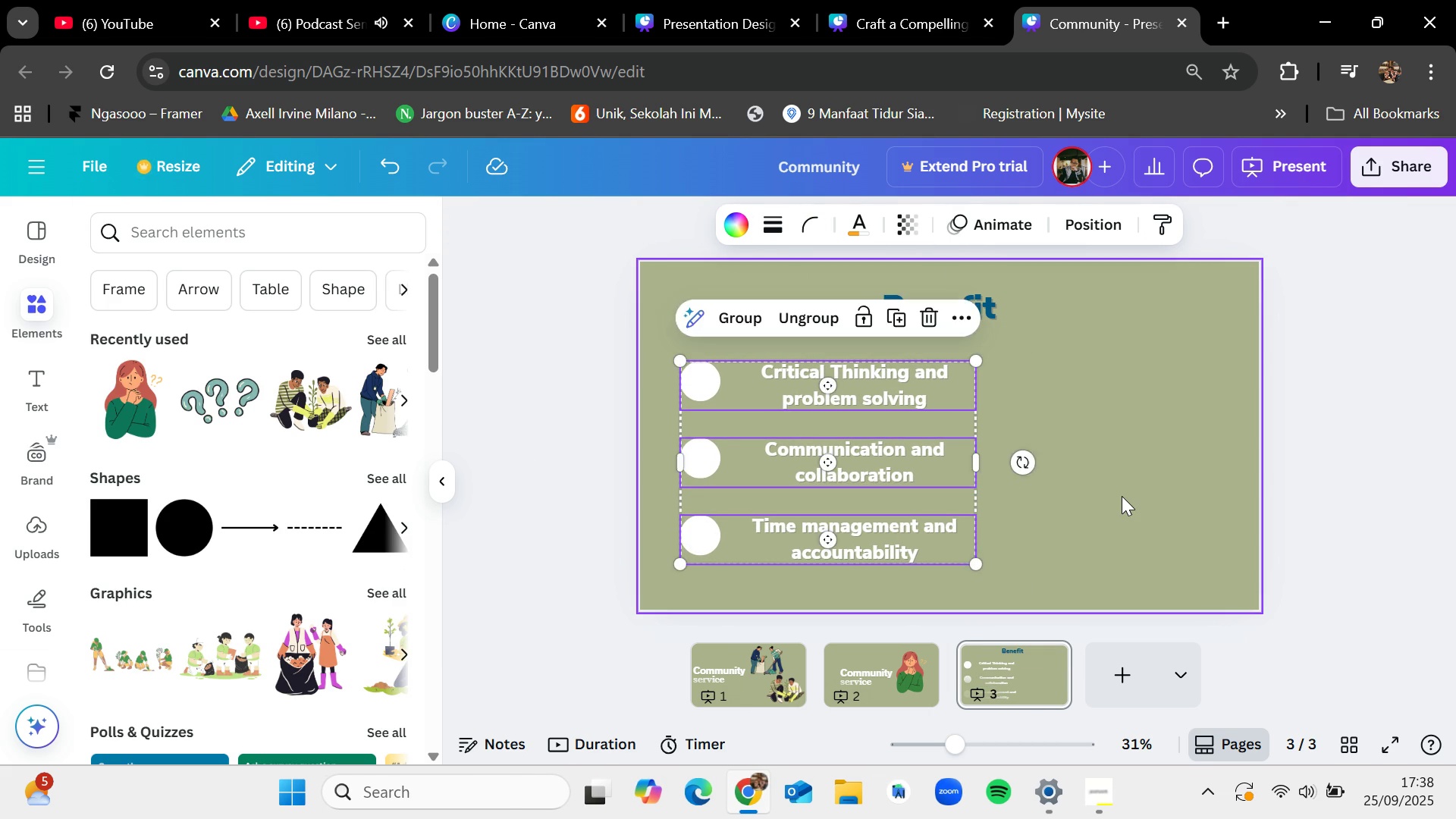 
left_click([1122, 496])
 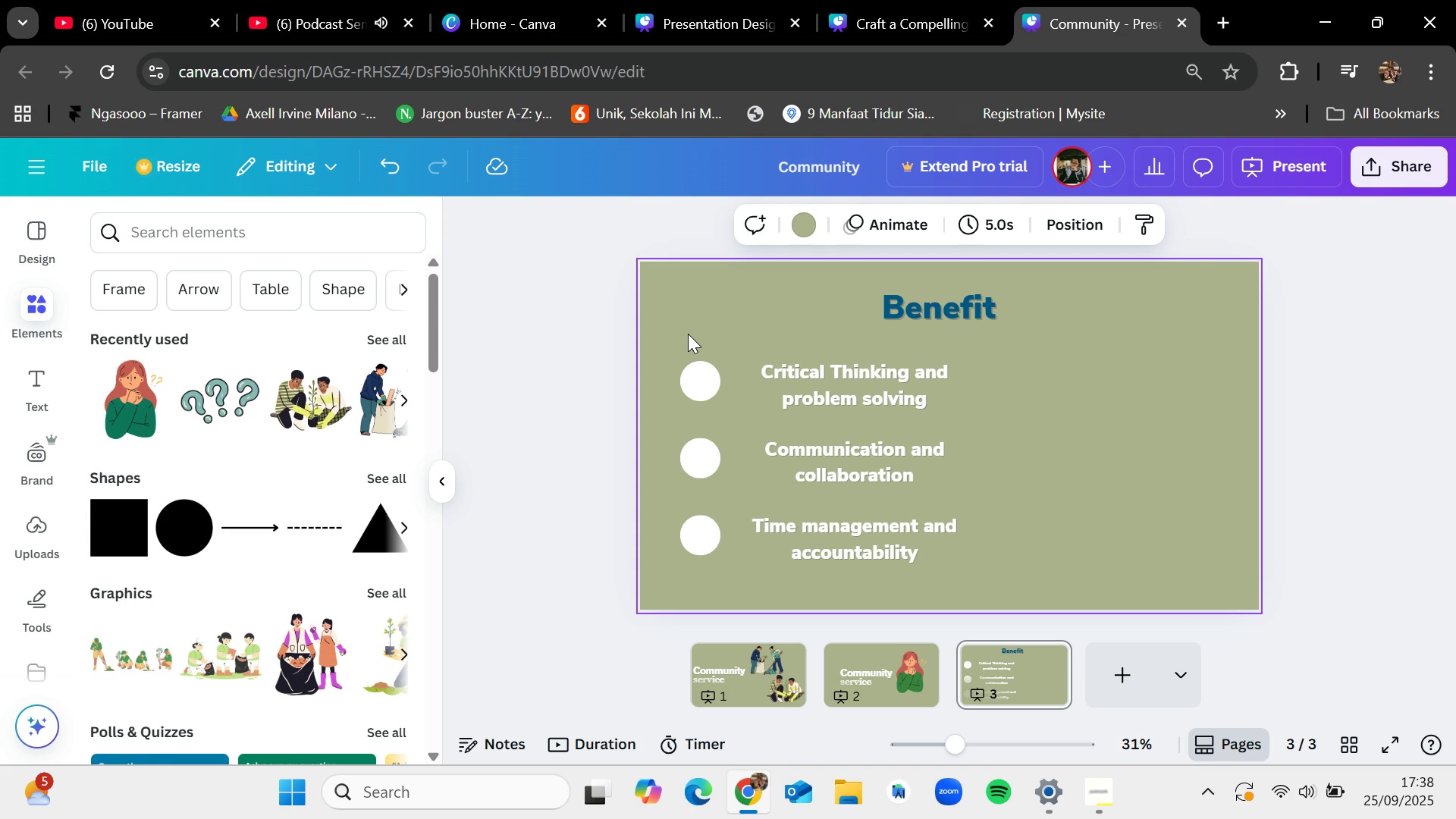 
wait(7.29)
 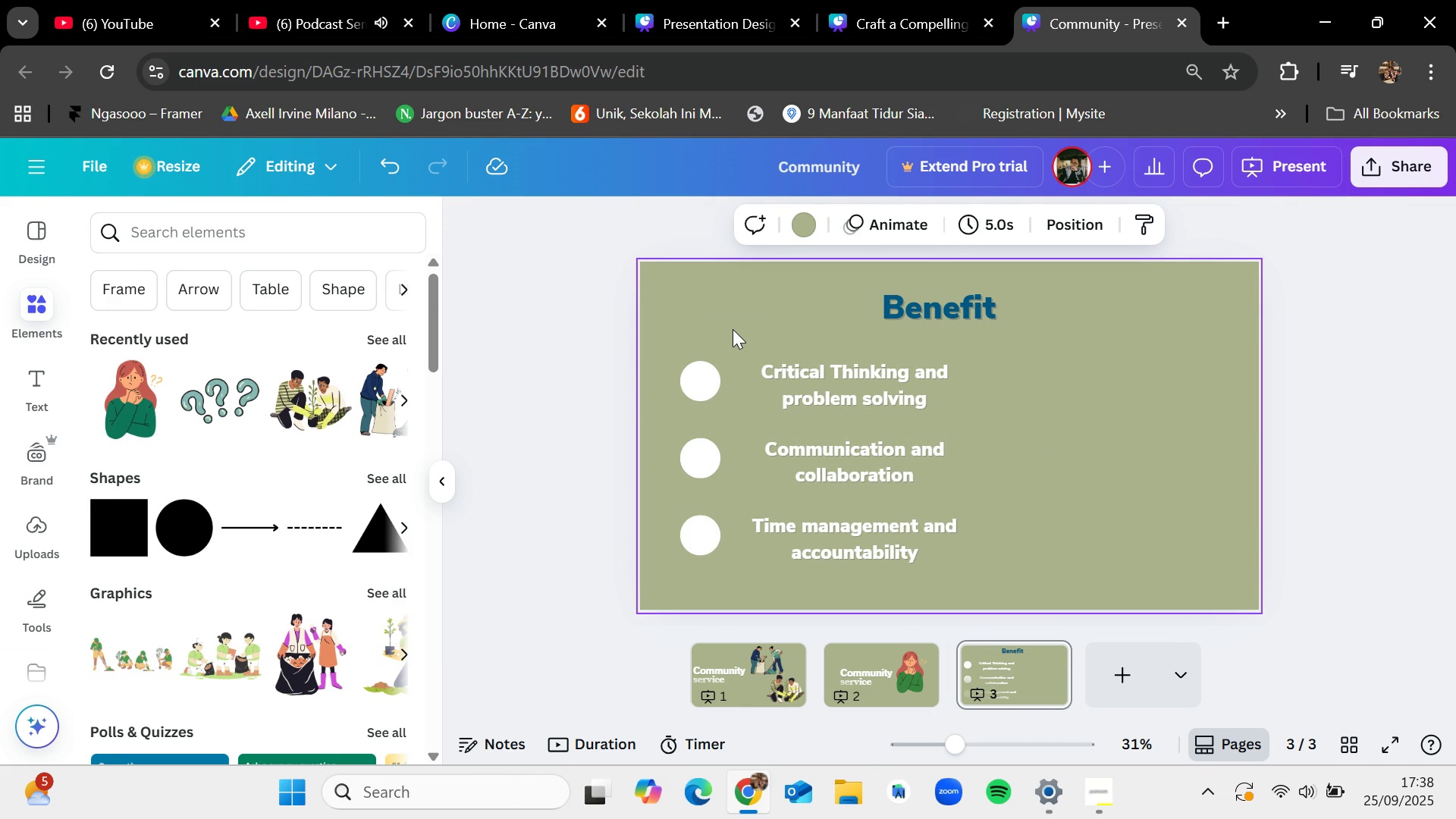 
left_click_drag(start_coordinate=[974, 317], to_coordinate=[972, 305])
 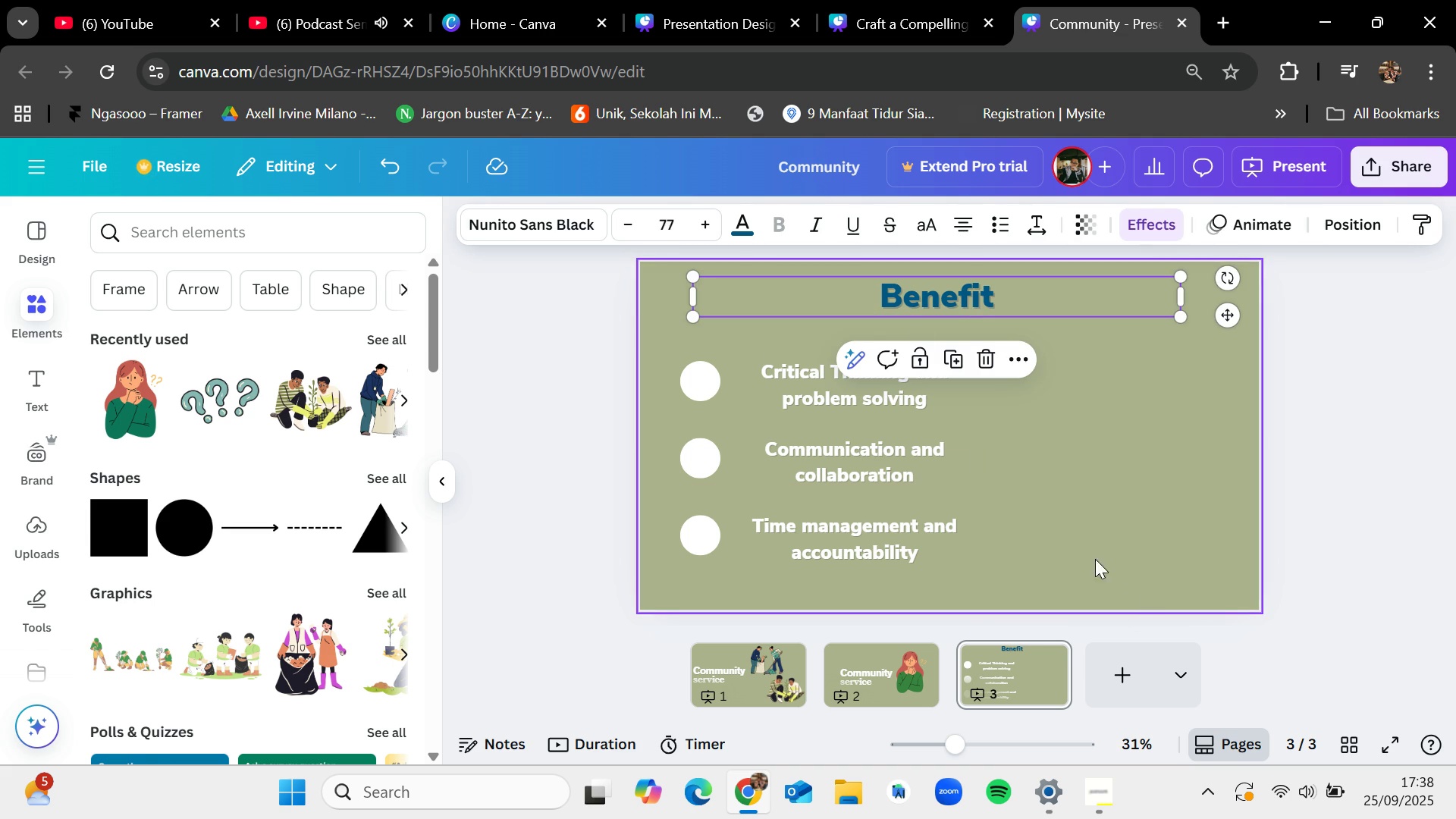 
left_click([1087, 555])
 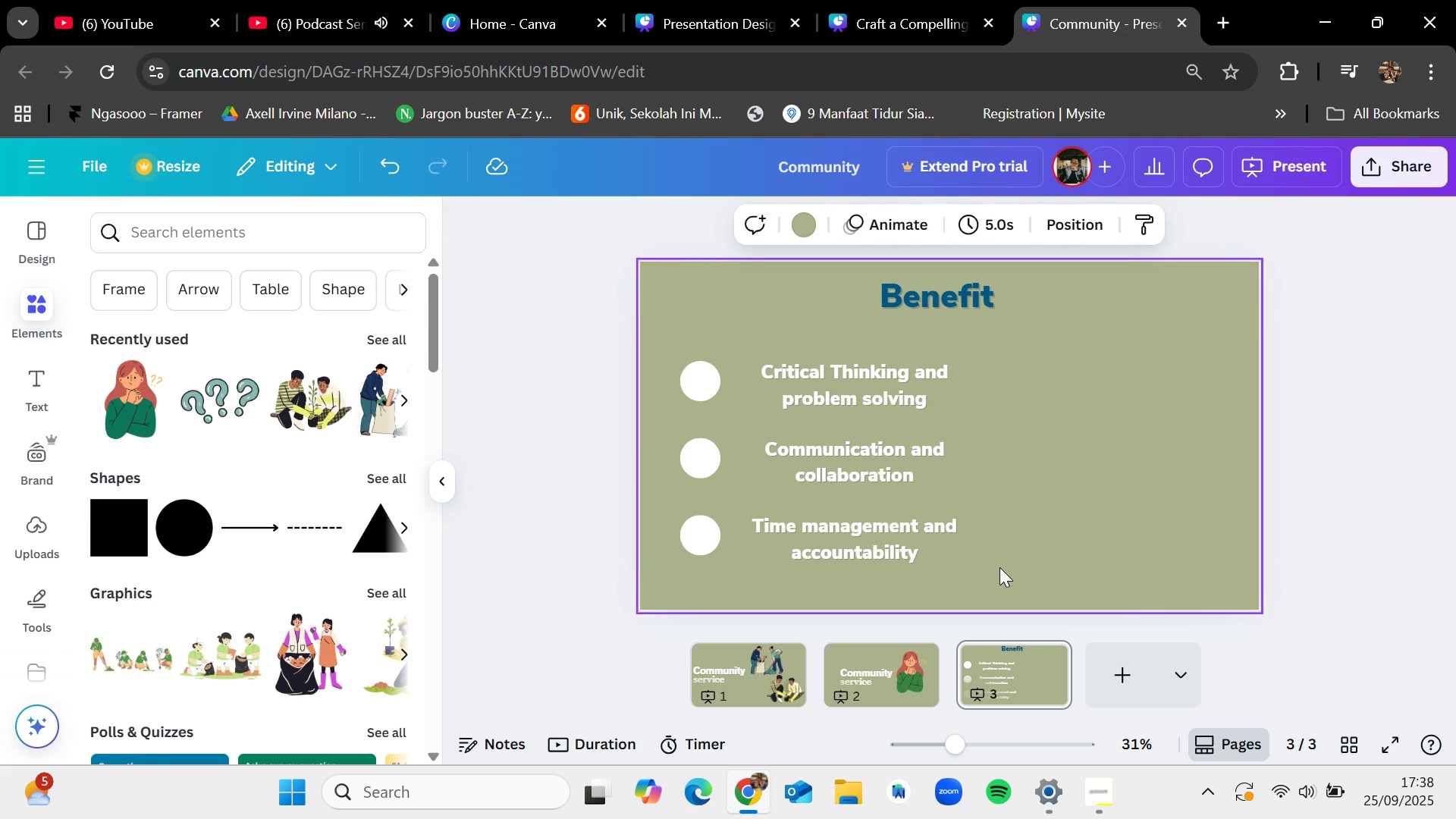 
left_click_drag(start_coordinate=[999, 567], to_coordinate=[733, 378])
 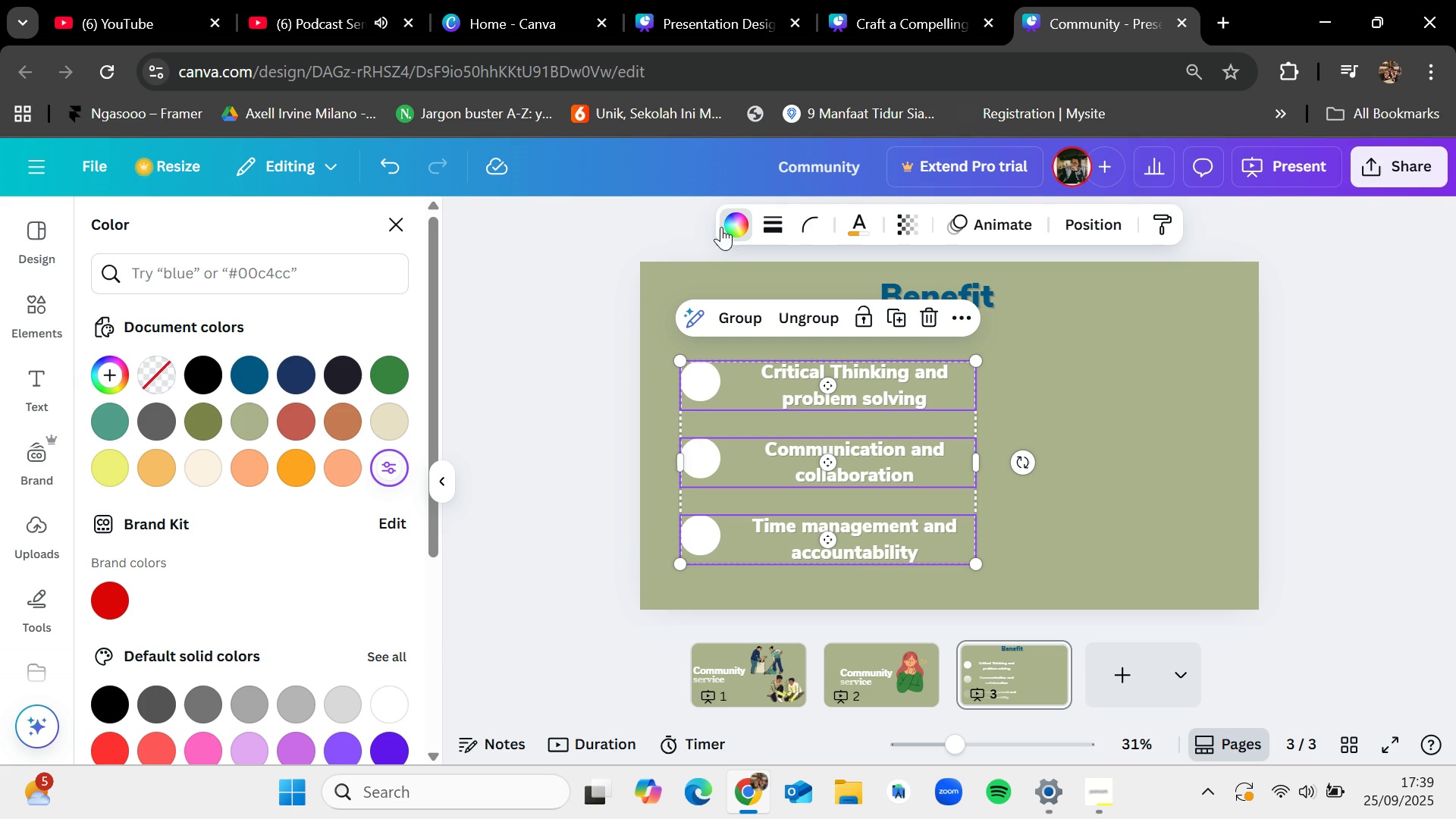 
mouse_move([241, 359])
 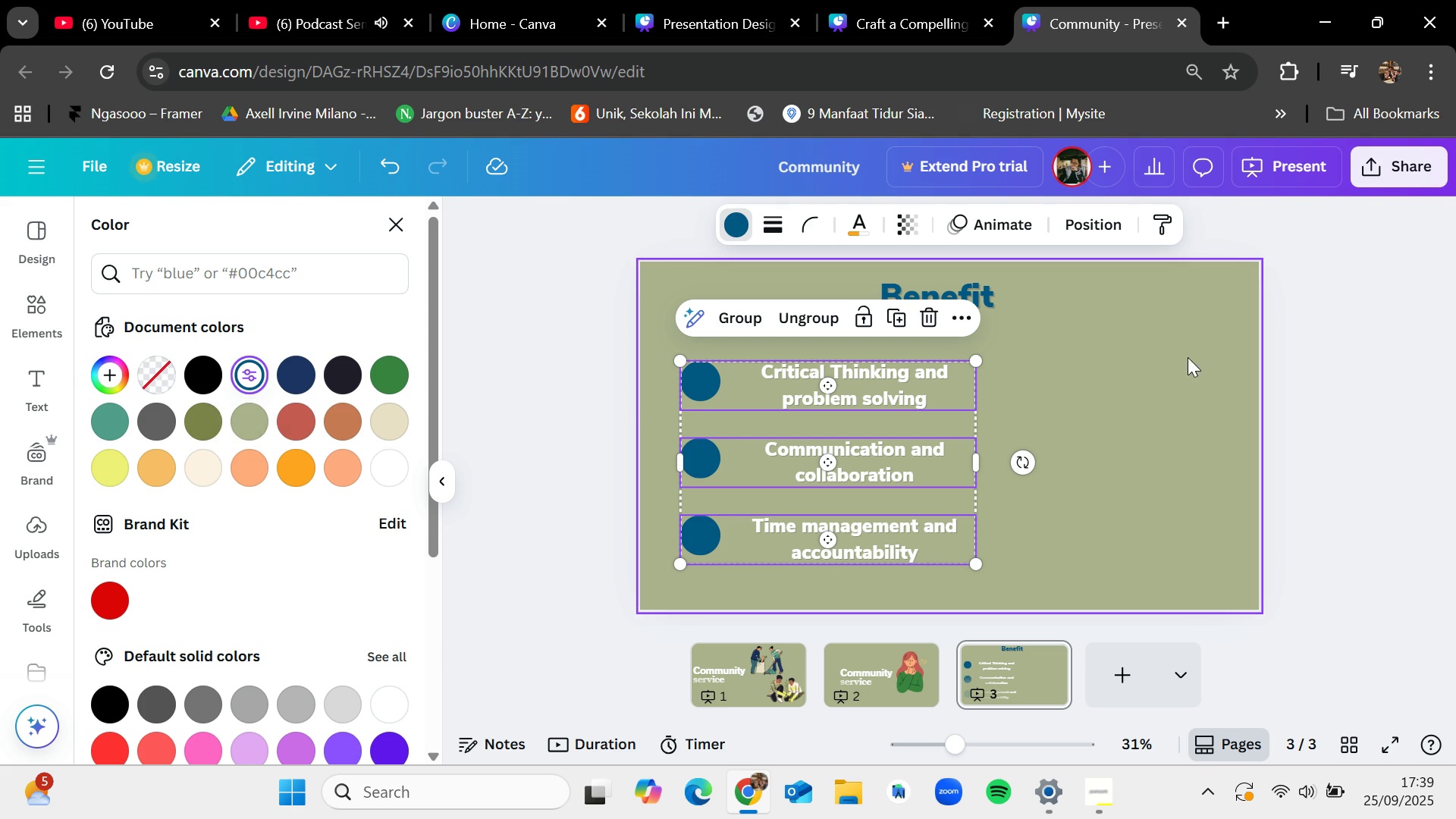 
left_click([1194, 377])
 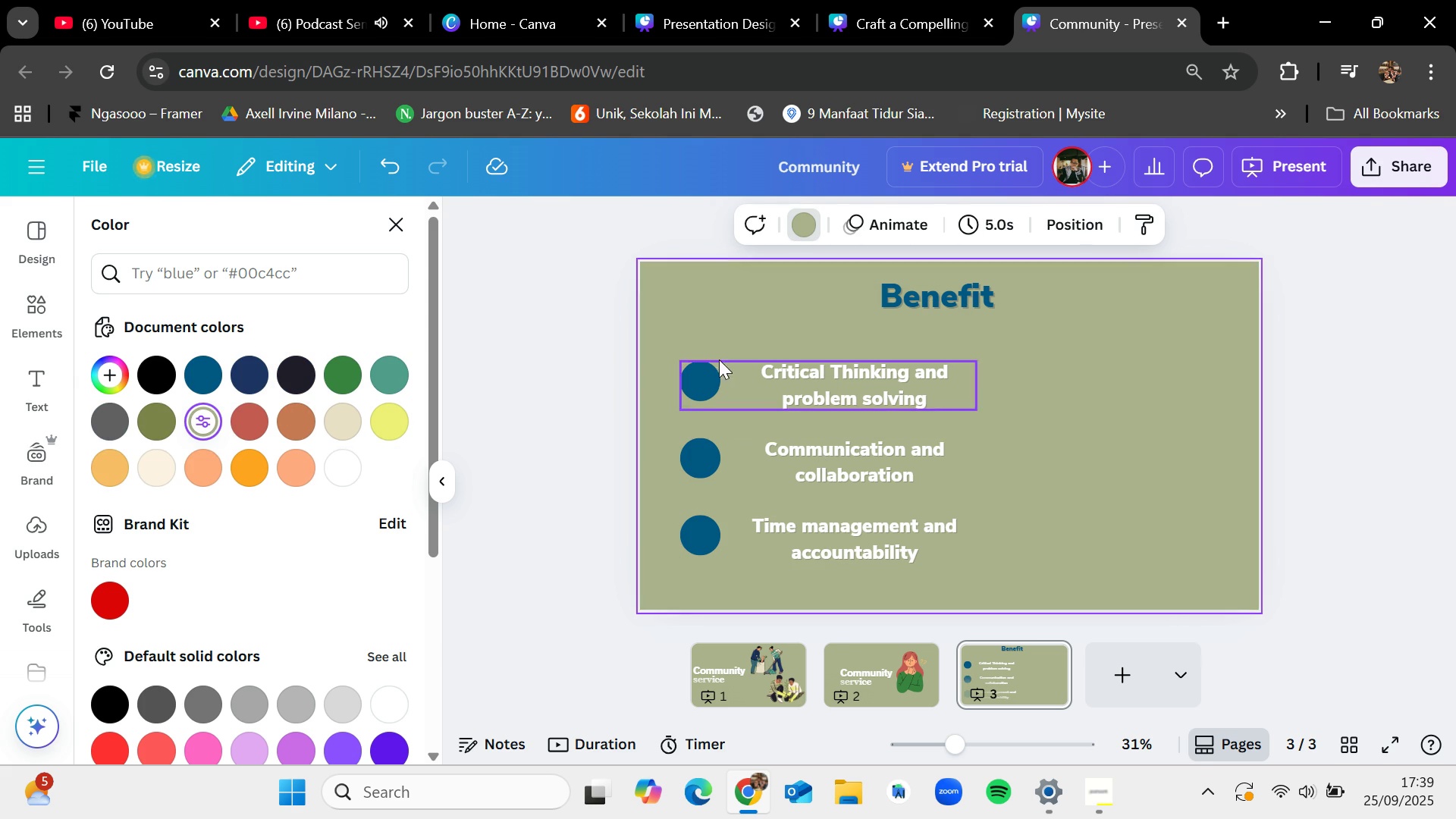 
left_click([835, 371])
 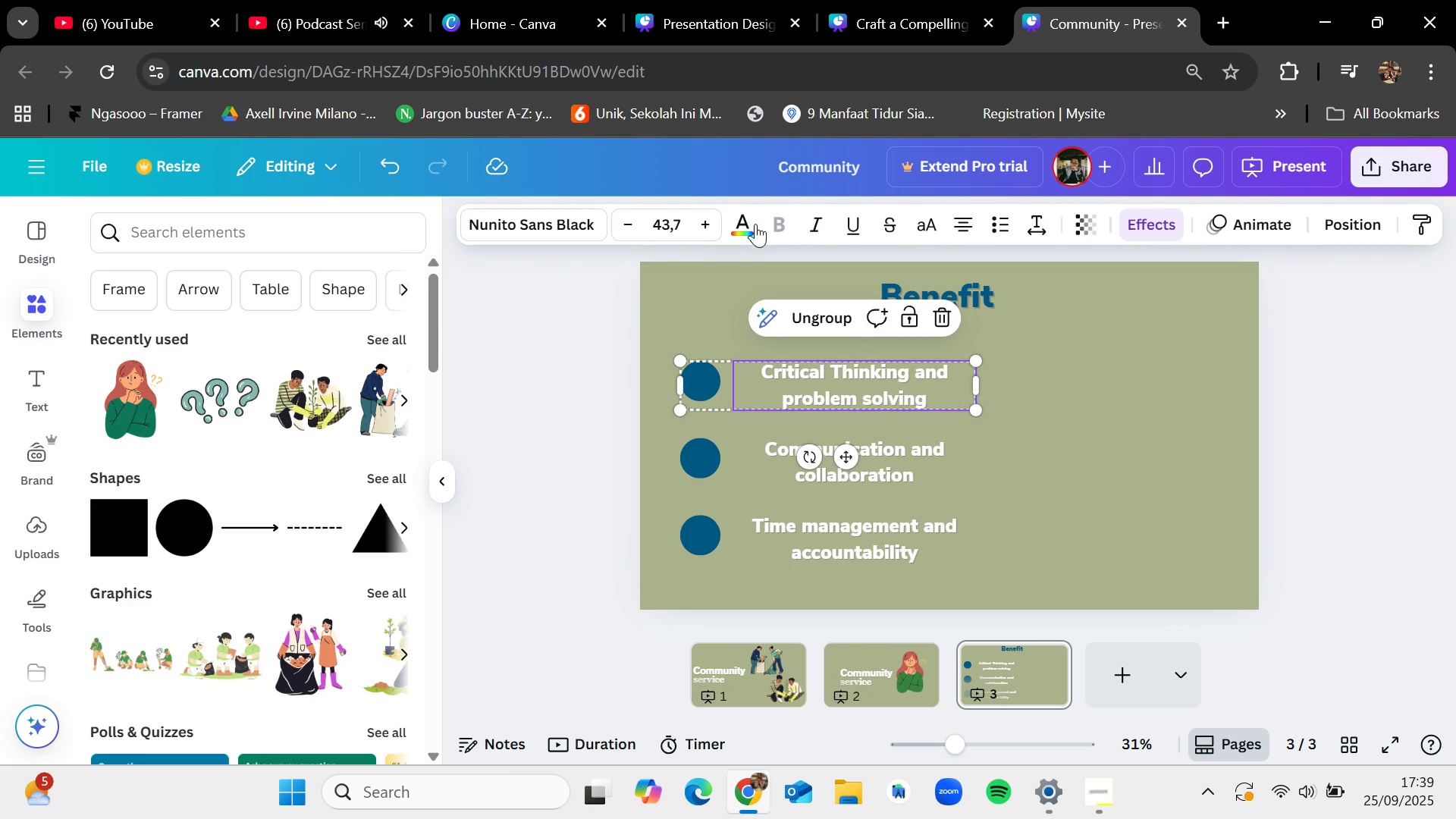 
left_click([753, 221])
 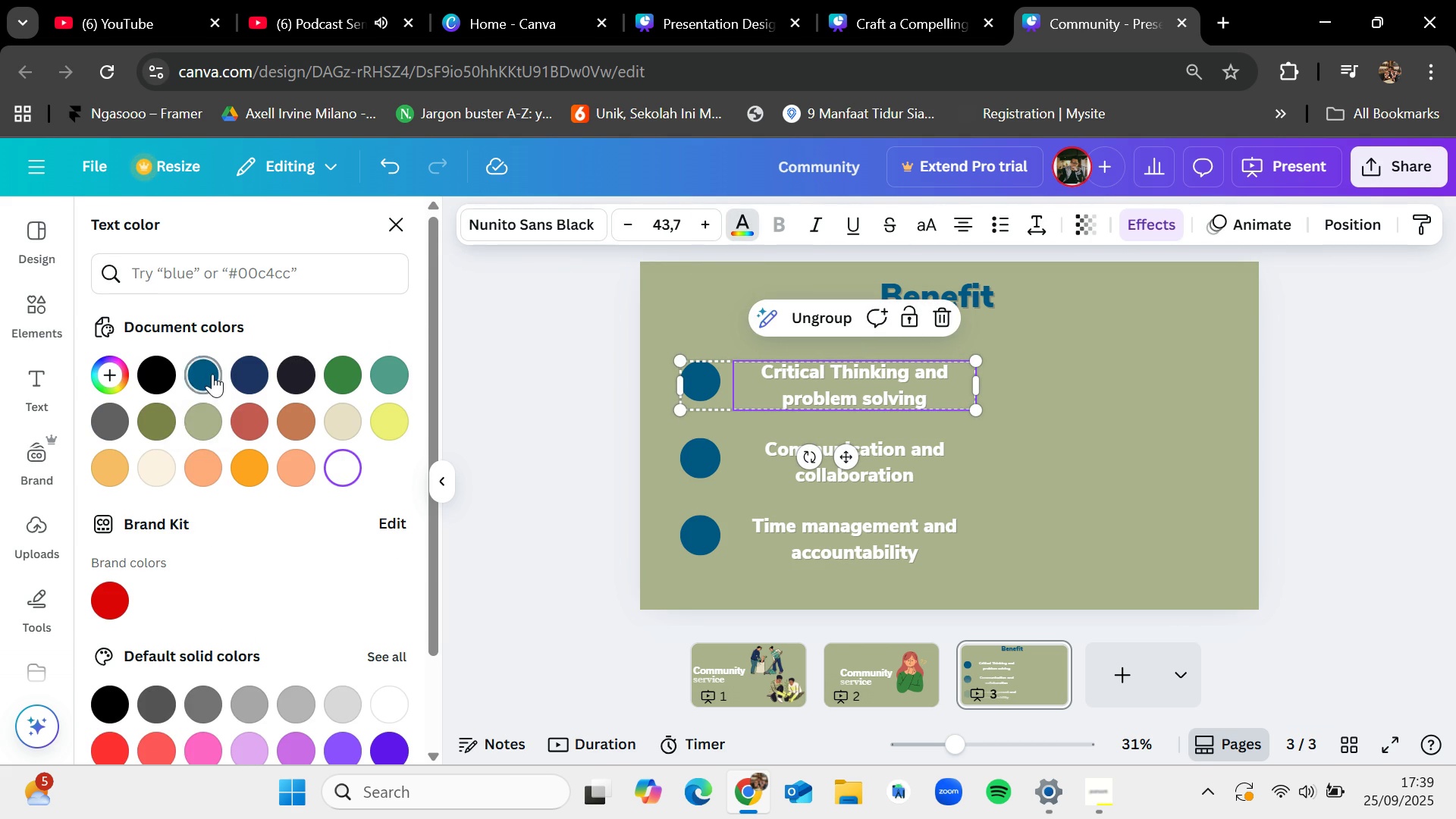 
left_click([212, 373])
 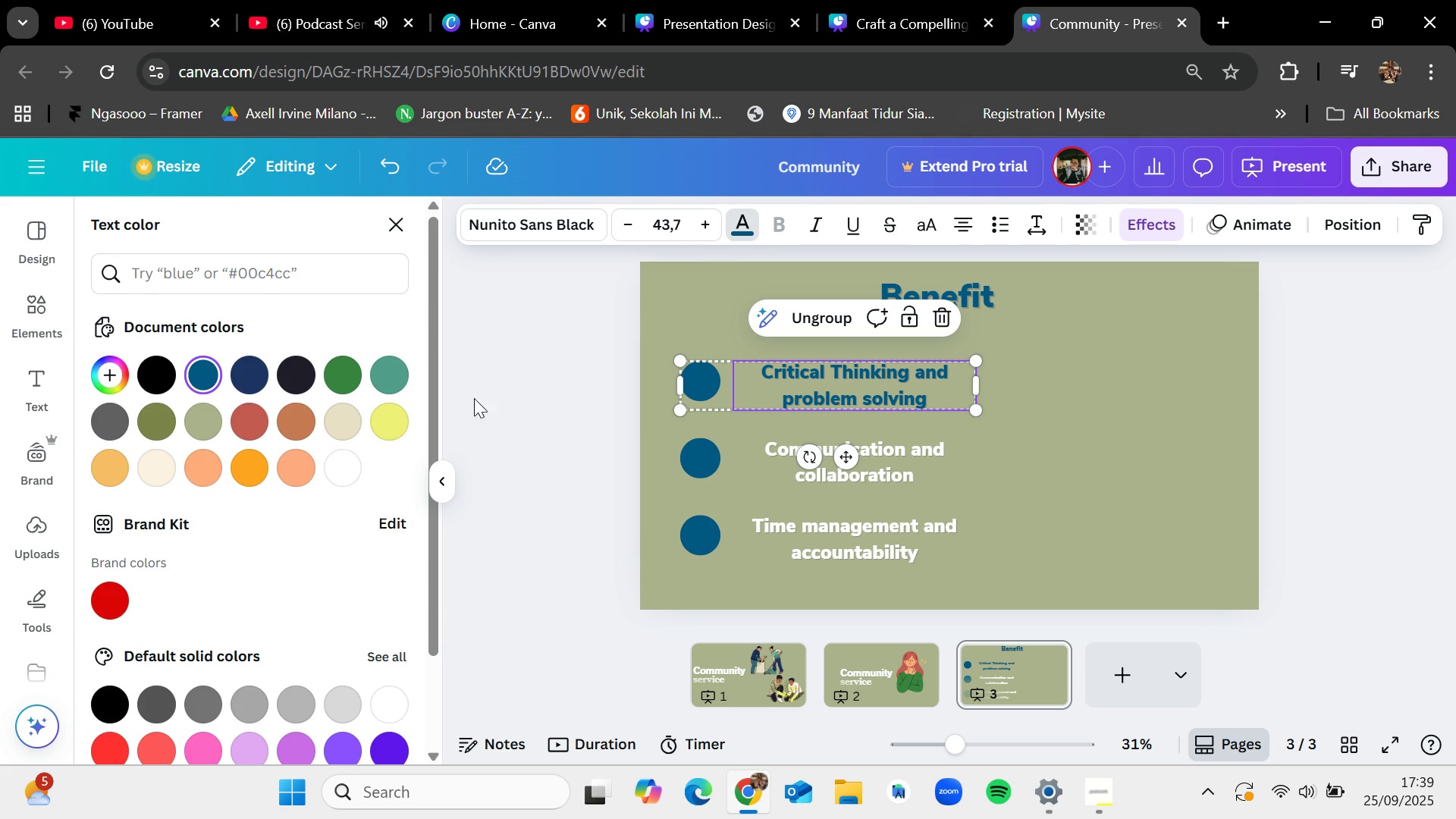 
wait(7.58)
 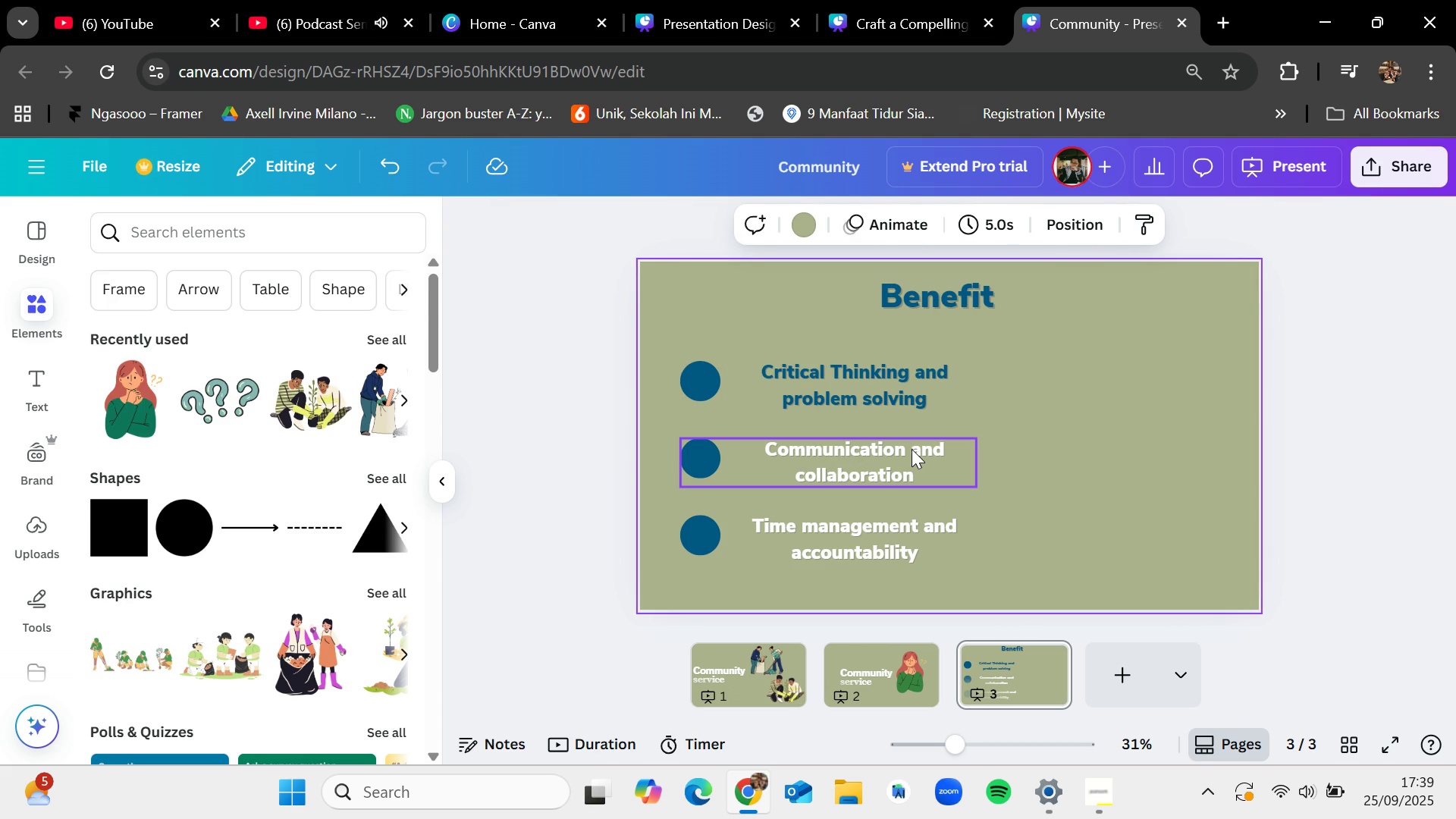 
left_click_drag(start_coordinate=[999, 560], to_coordinate=[693, 366])
 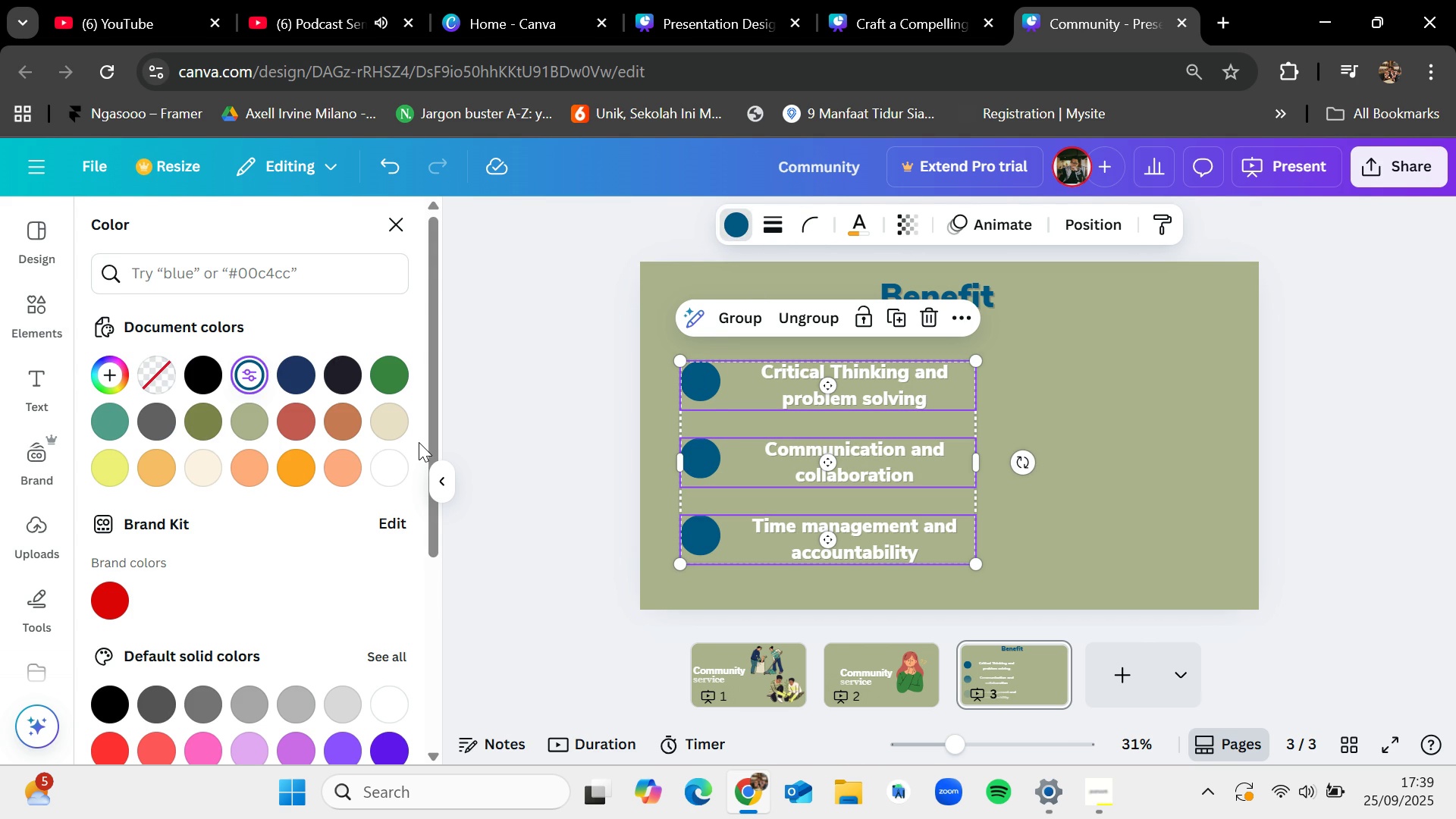 
left_click([391, 460])
 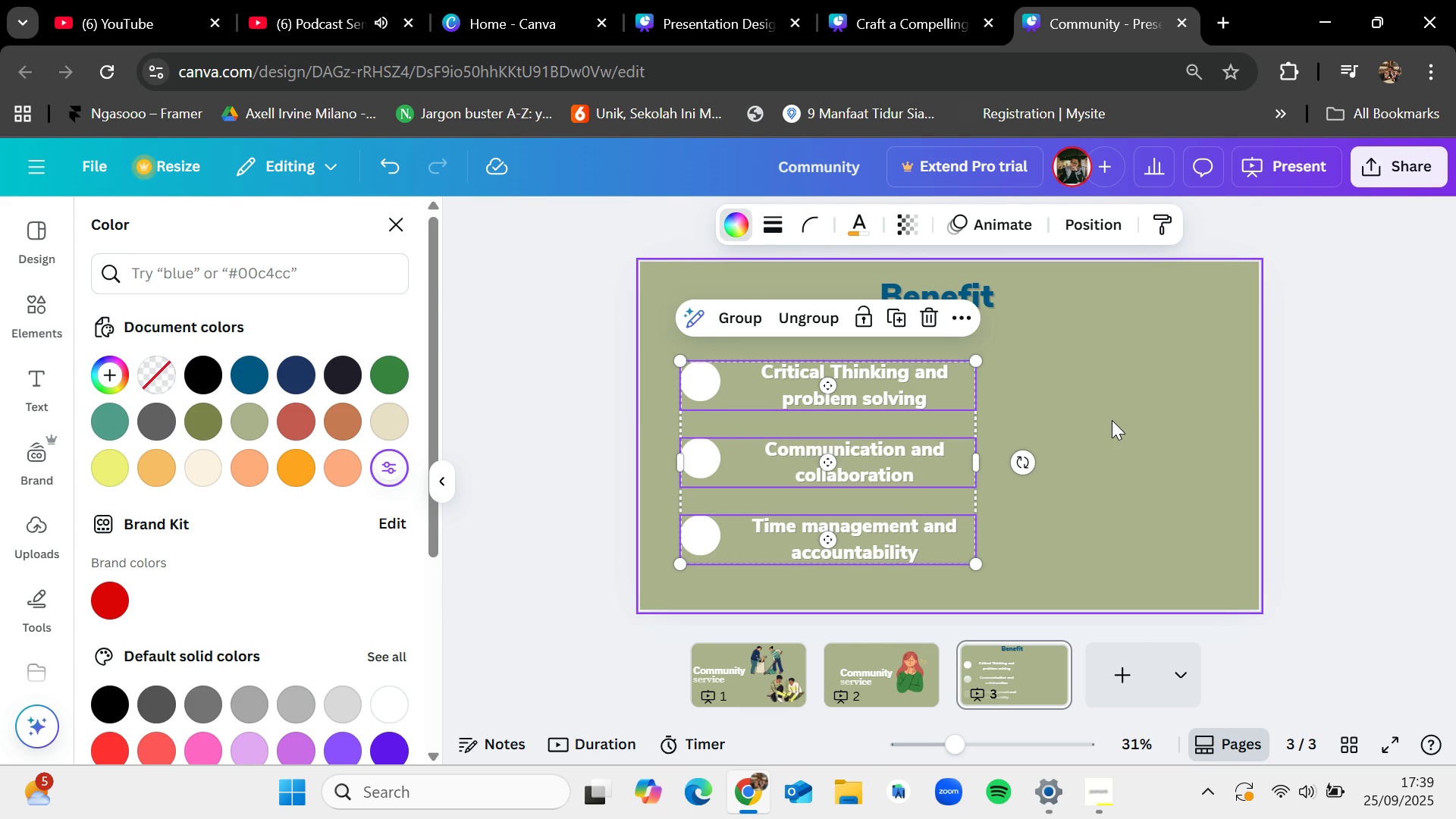 
left_click([1112, 420])
 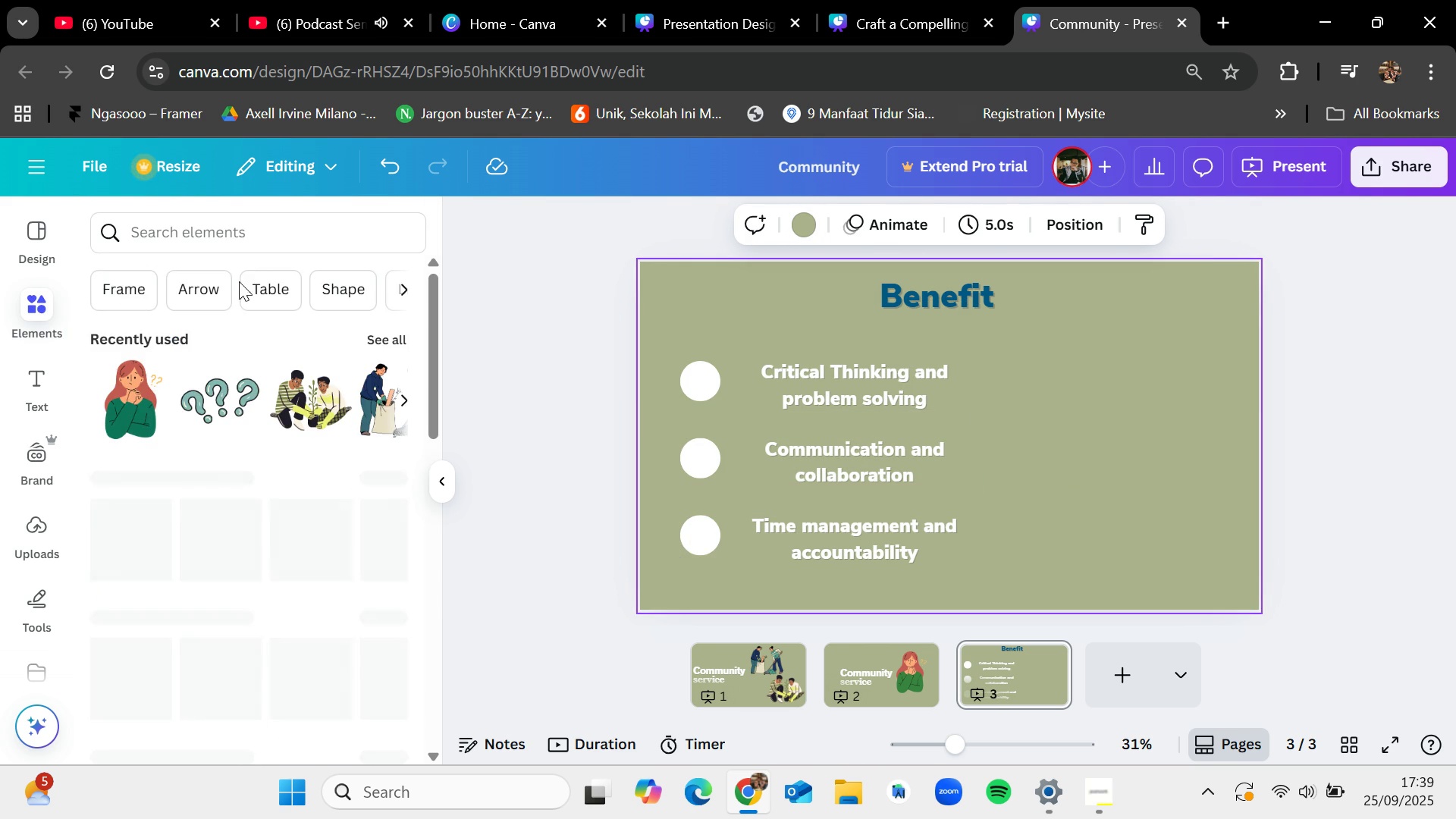 
wait(5.14)
 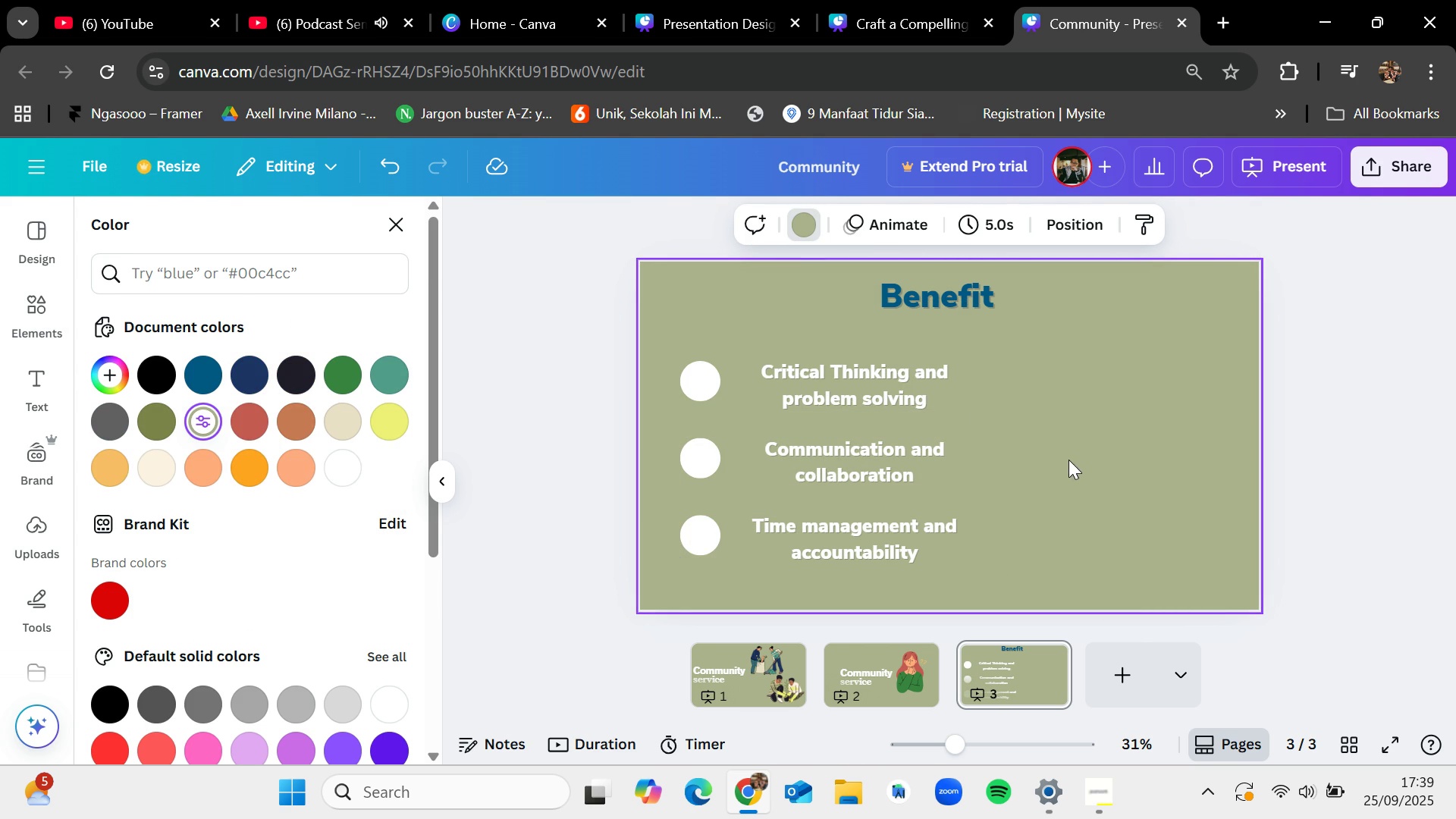 
type(thinking)
 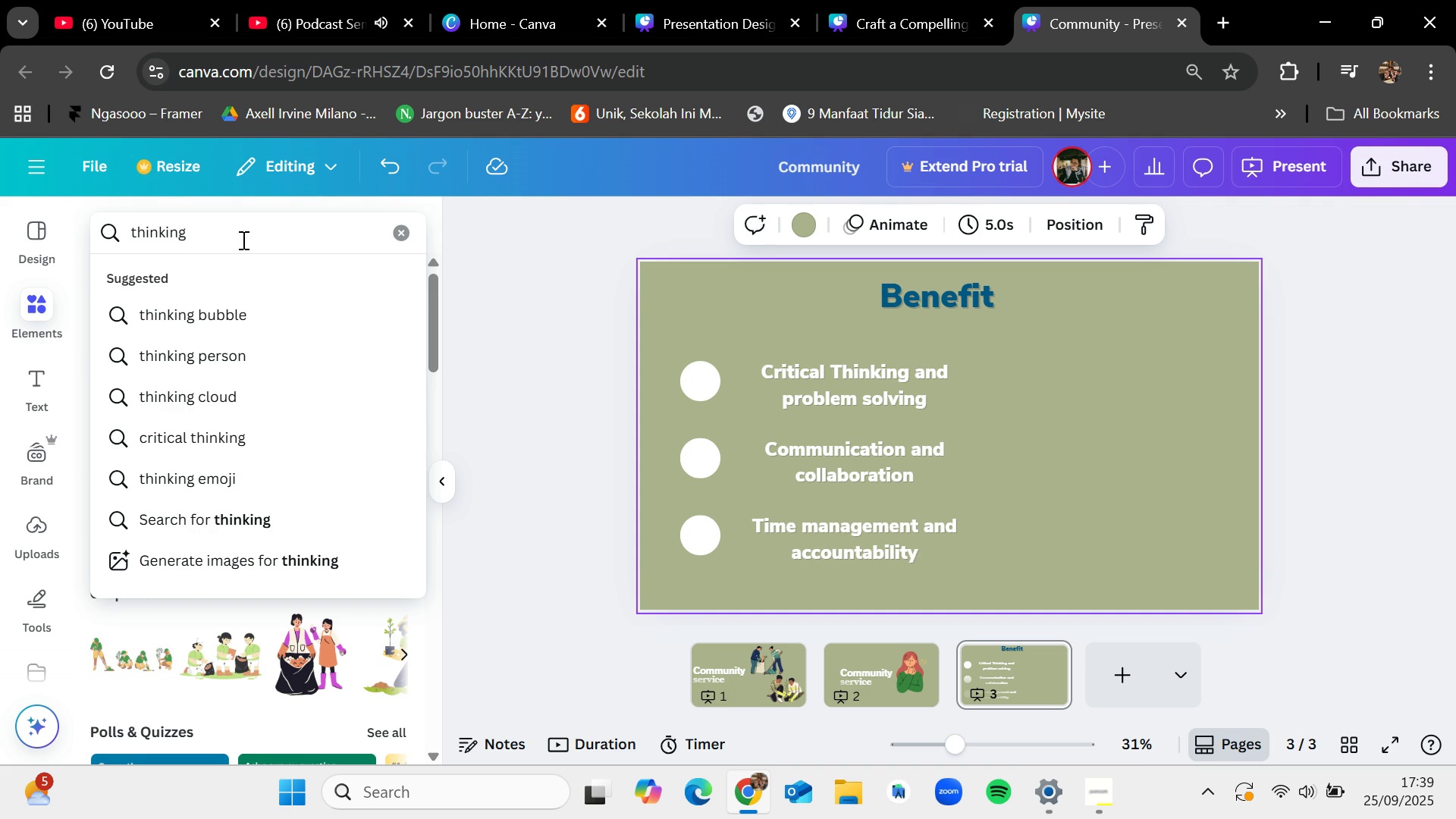 
key(Enter)
 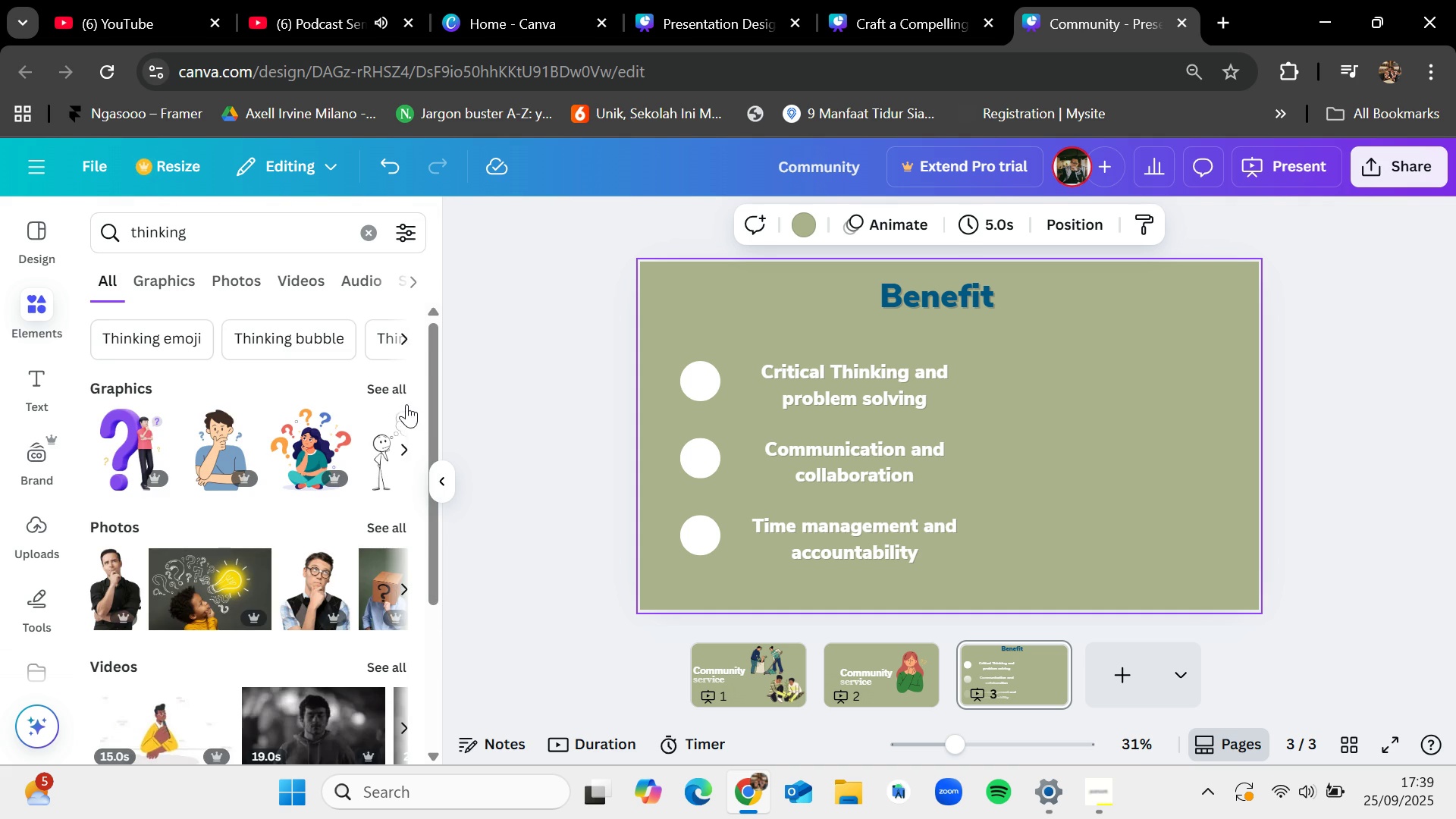 
left_click([400, 388])
 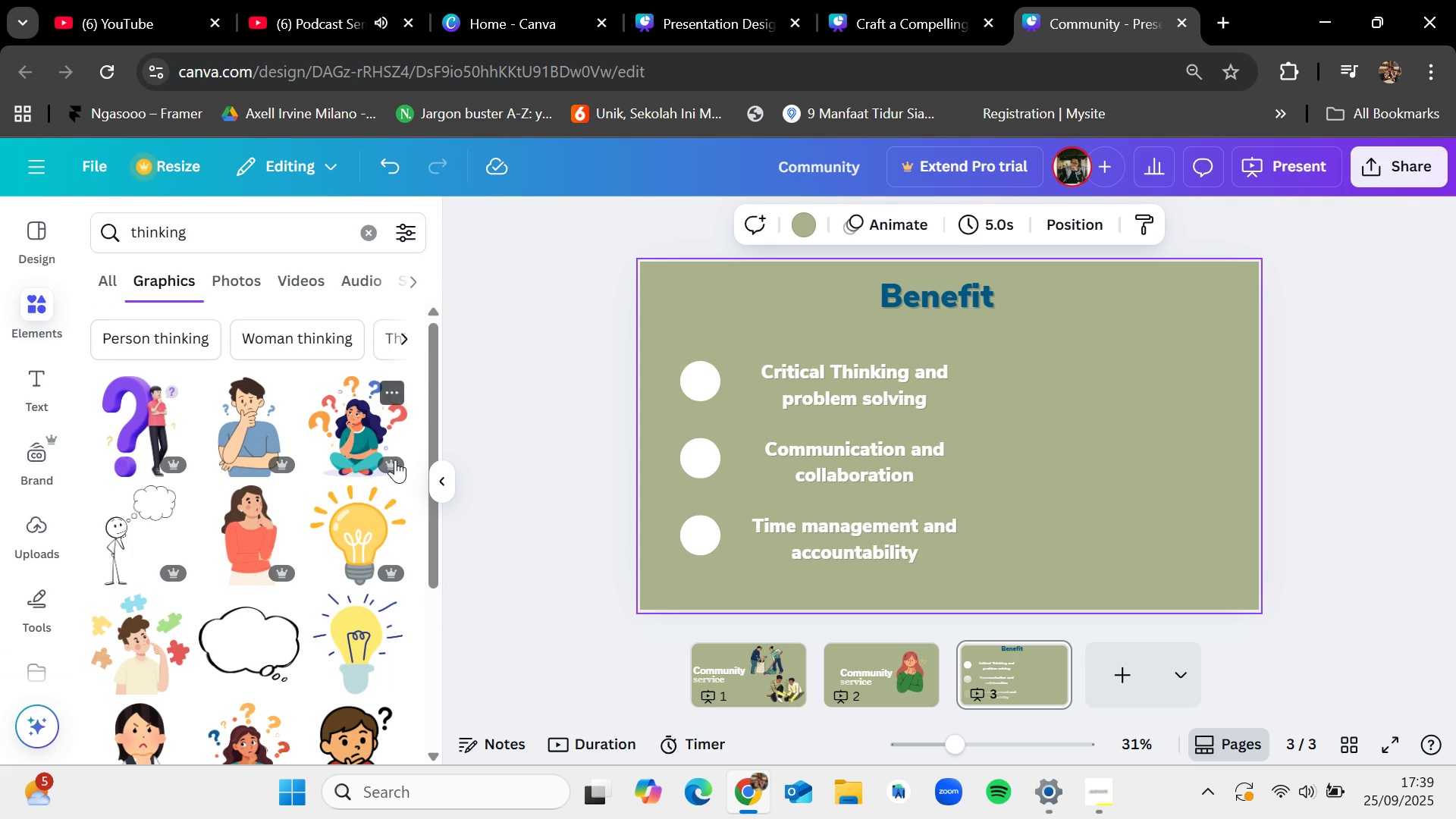 
mouse_move([374, 516])
 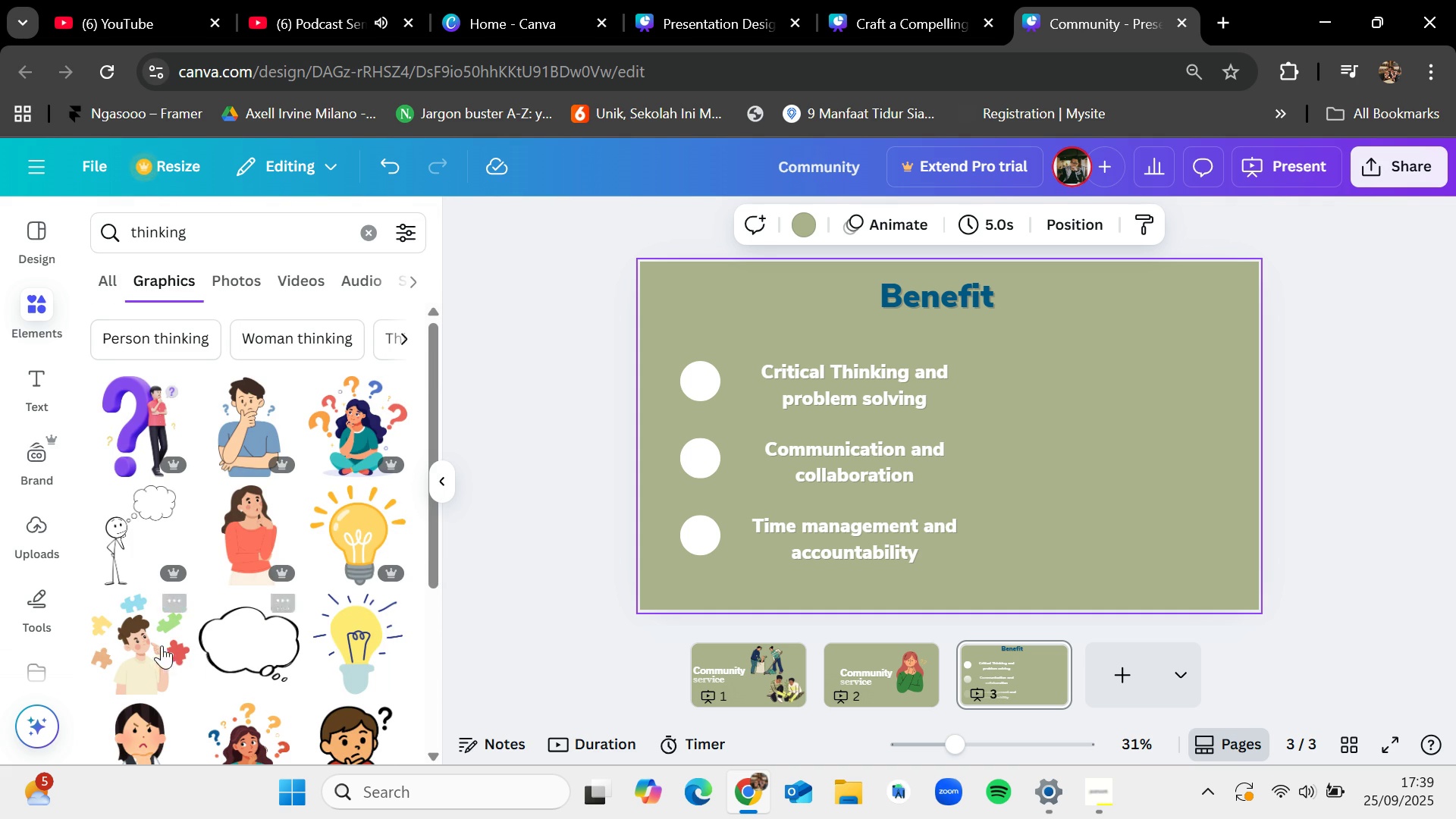 
left_click_drag(start_coordinate=[124, 636], to_coordinate=[975, 366])
 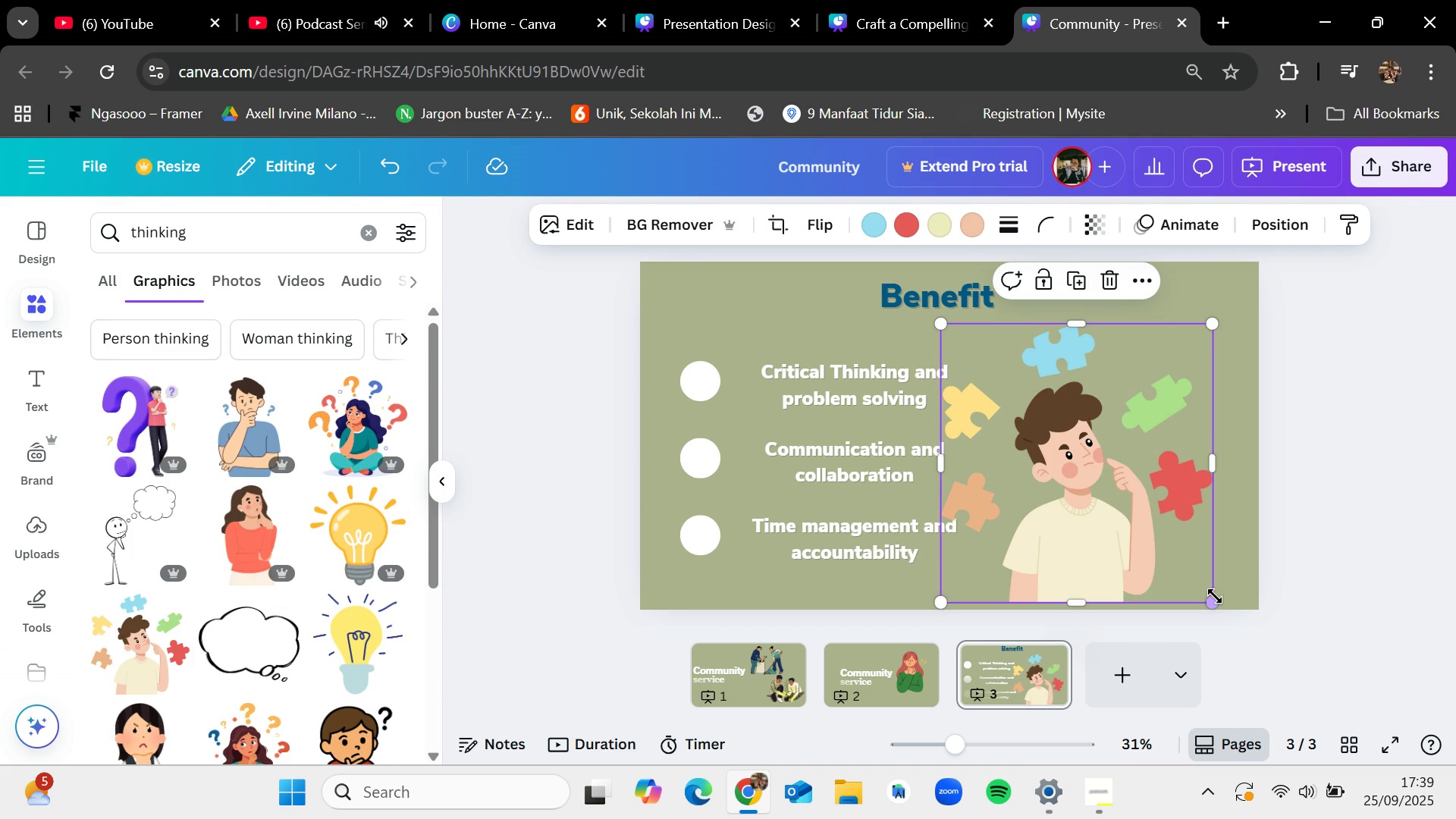 
left_click_drag(start_coordinate=[1213, 593], to_coordinate=[1077, 457])
 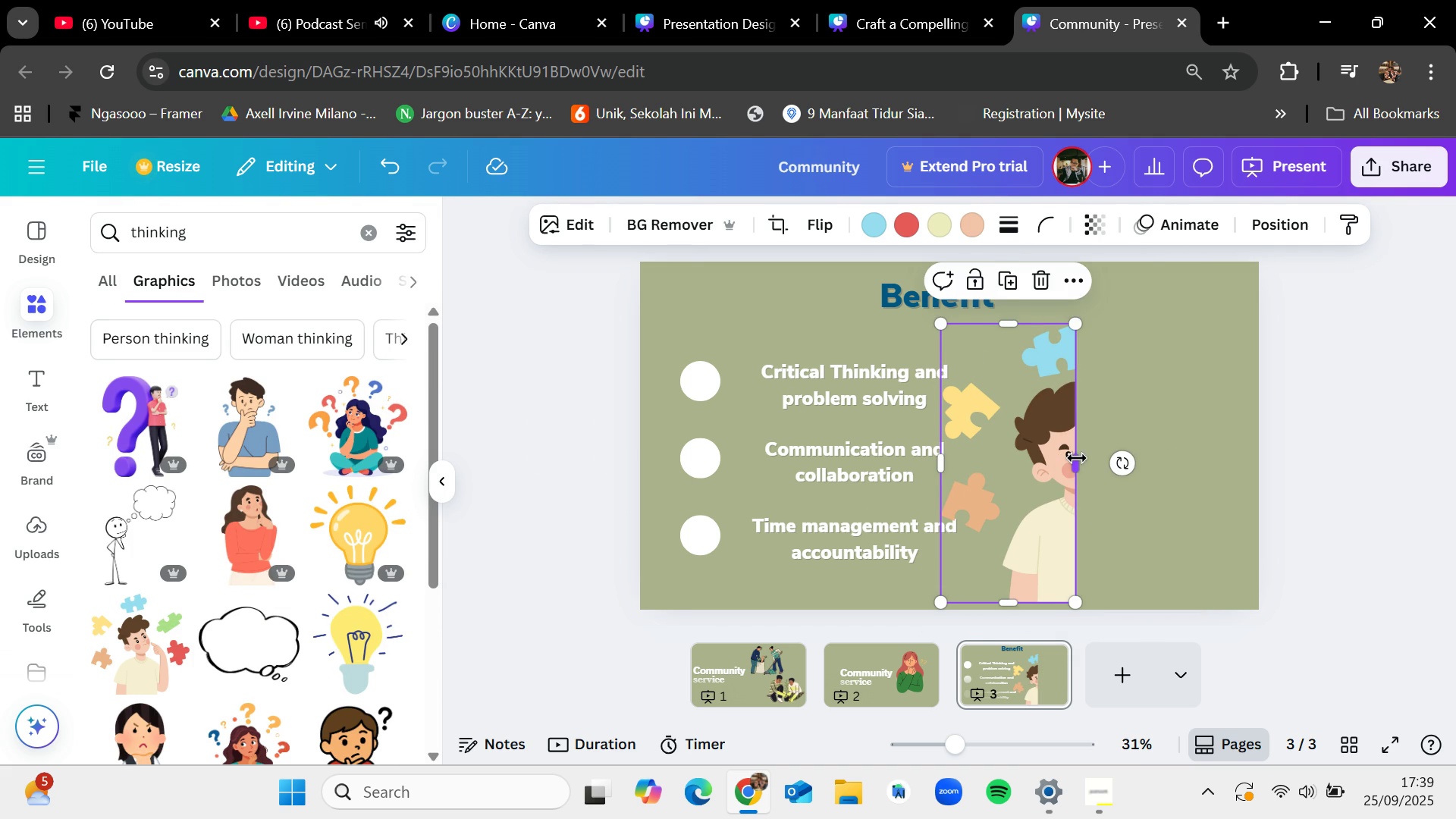 
key(Control+Z)
 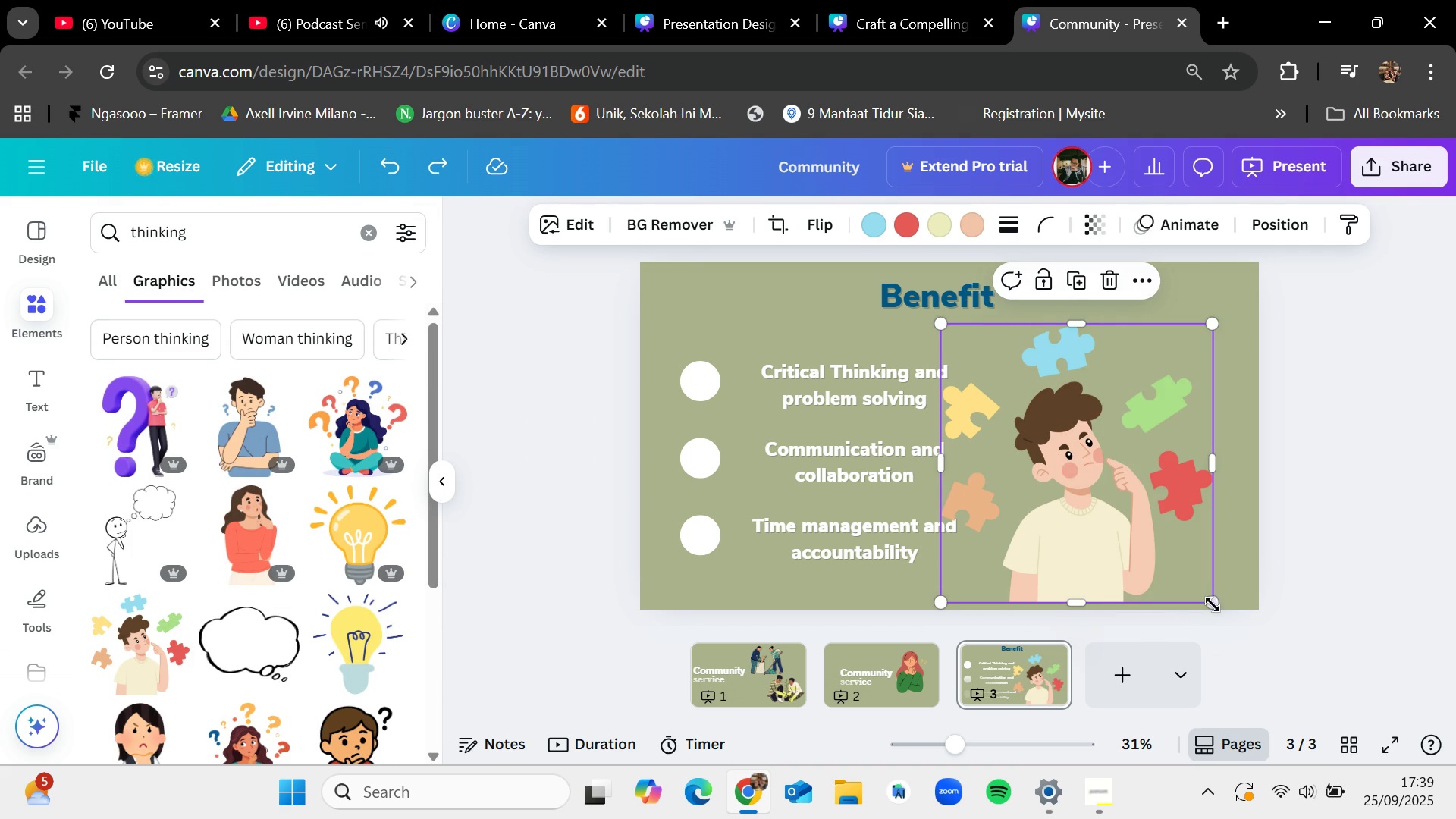 
left_click_drag(start_coordinate=[1211, 599], to_coordinate=[1055, 466])
 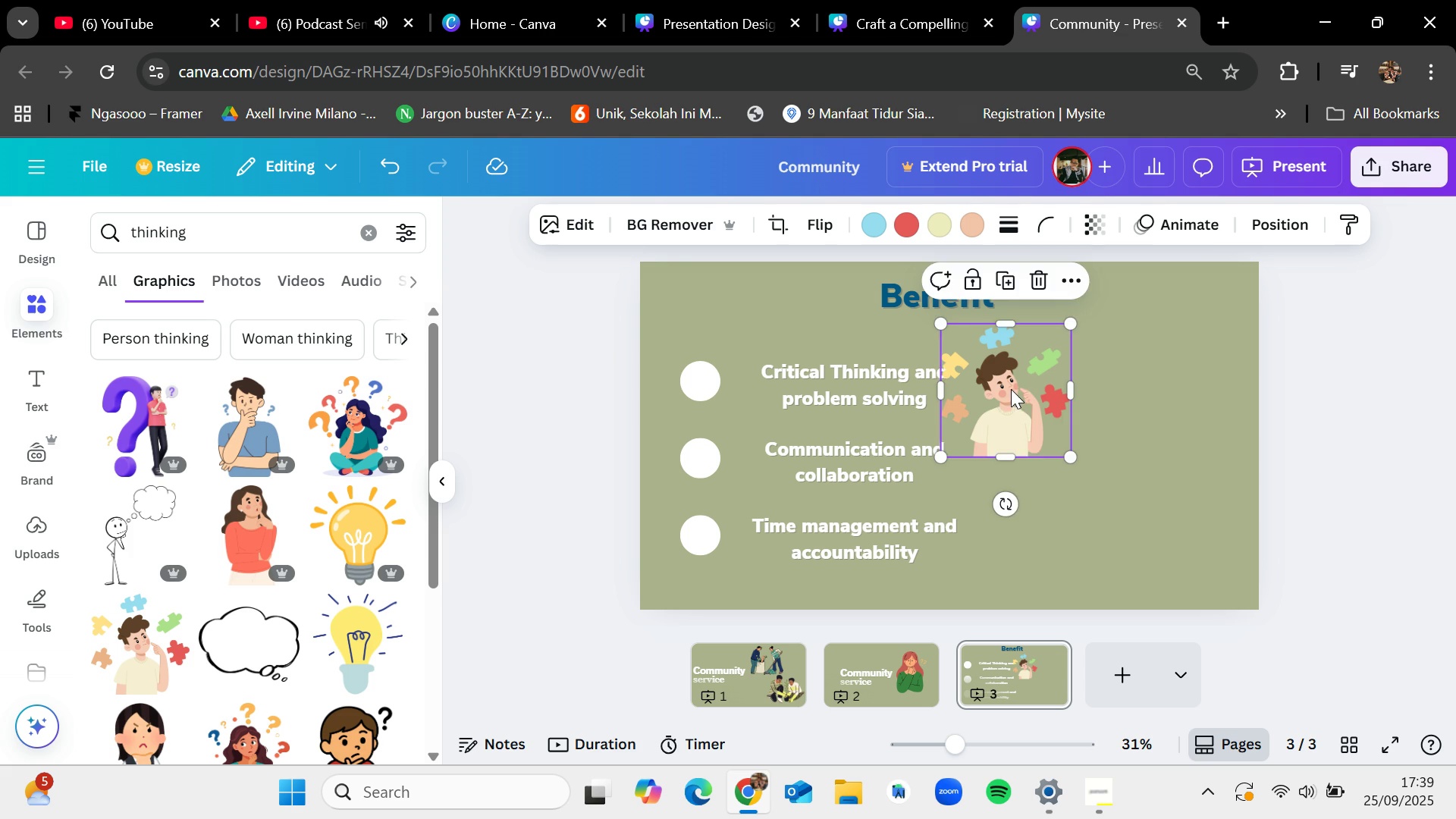 
left_click_drag(start_coordinate=[1011, 389], to_coordinate=[1043, 393])
 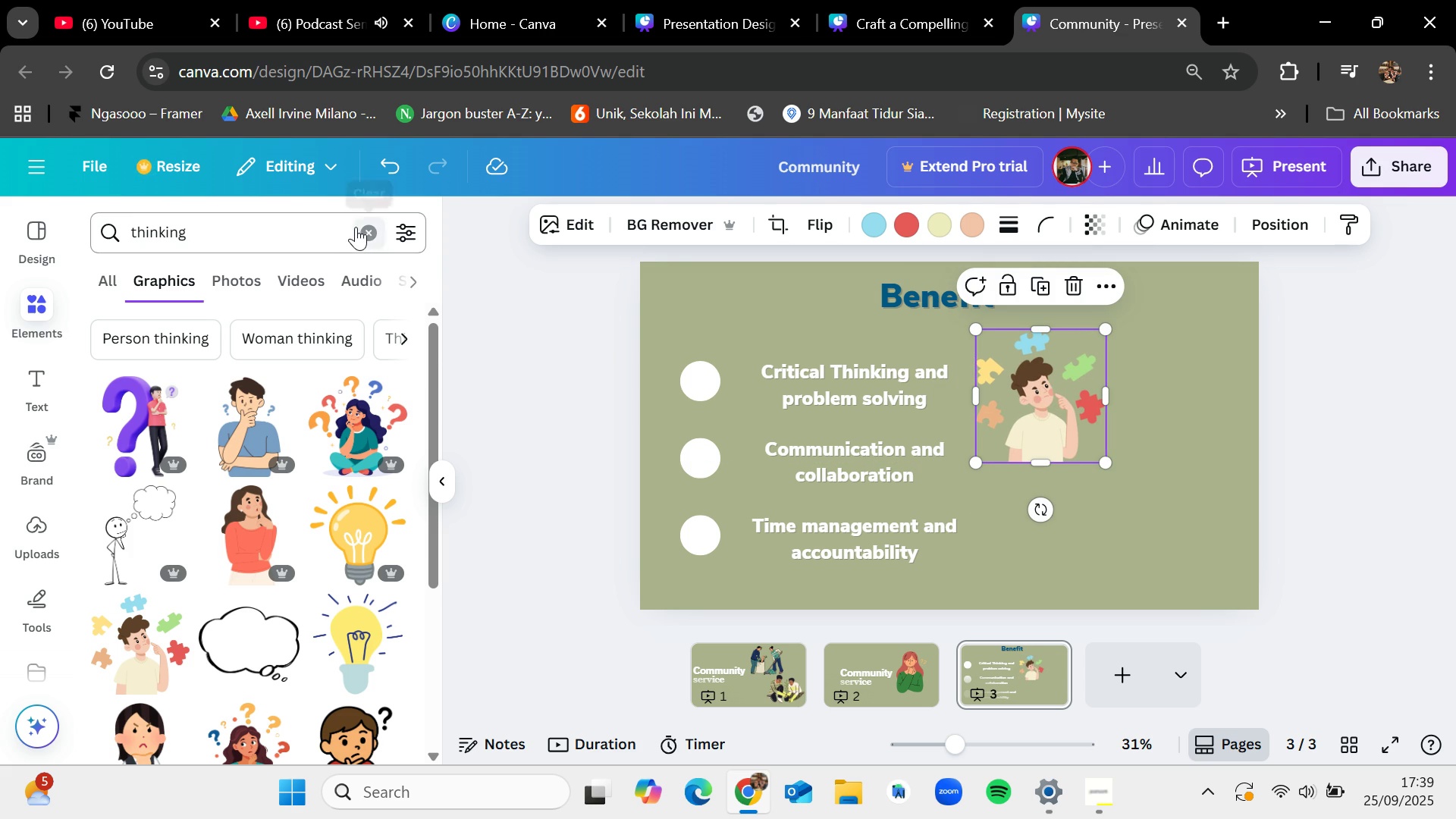 
left_click([360, 227])
 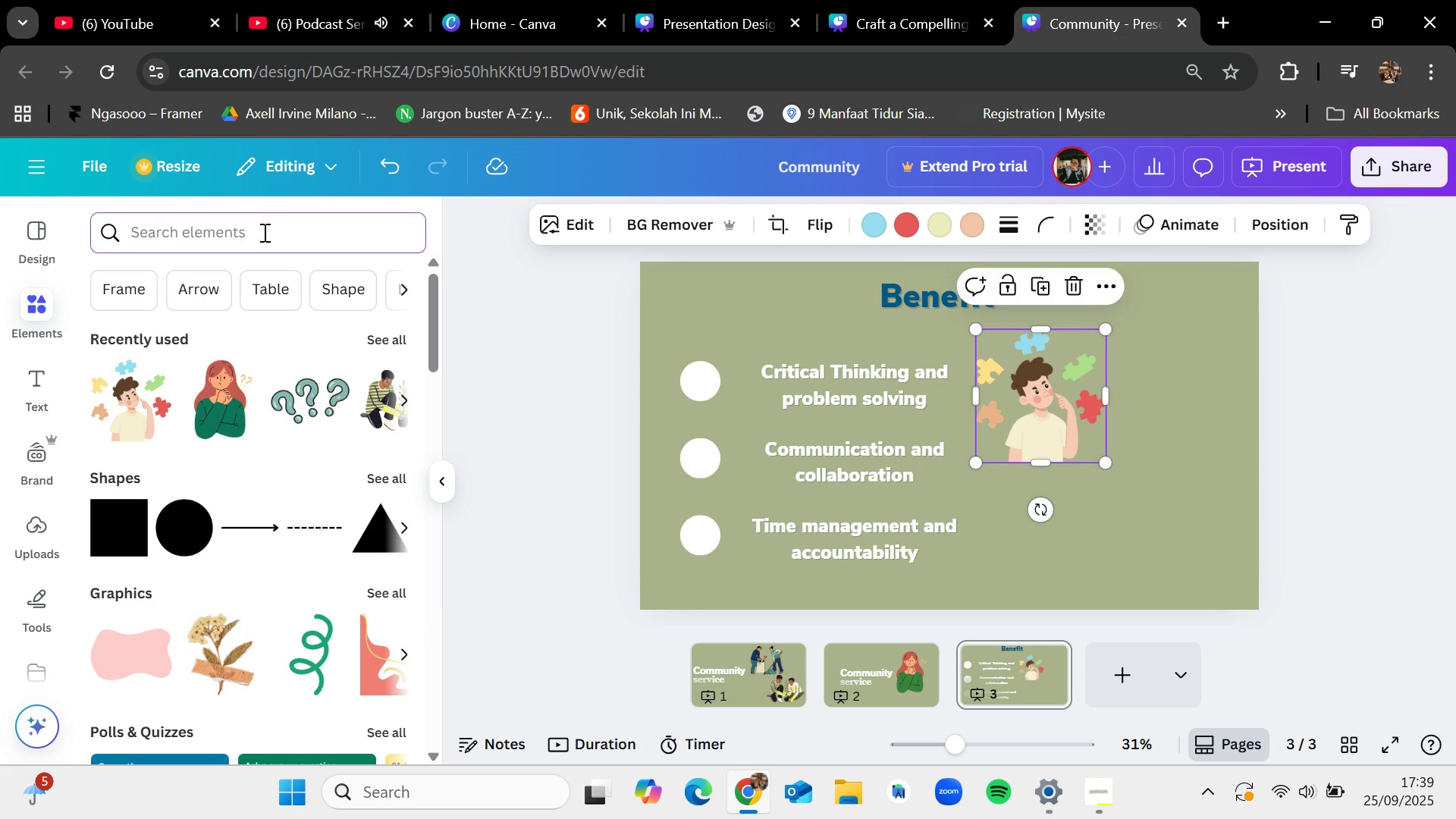 
type(collaboration)
 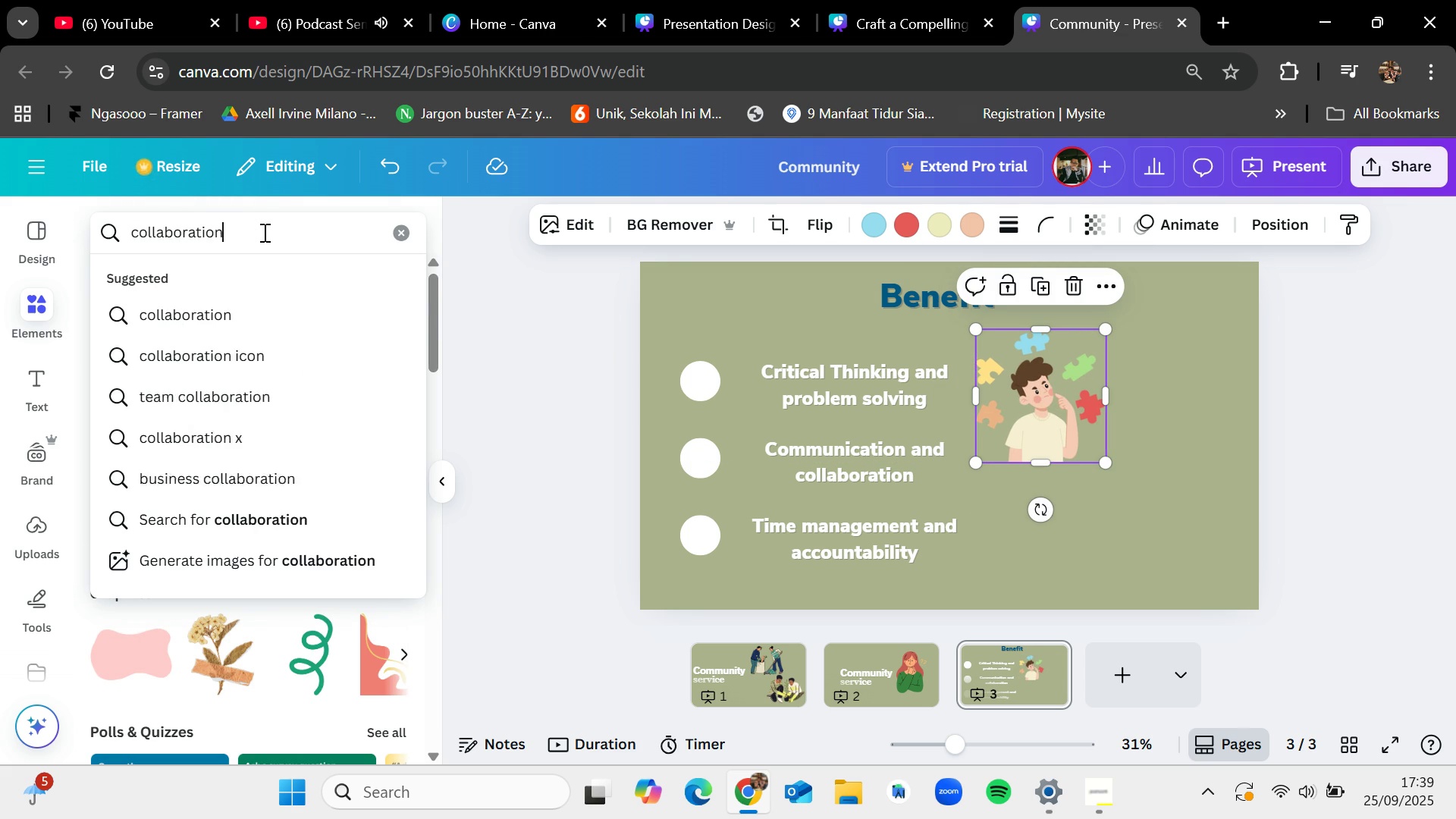 
key(Enter)
 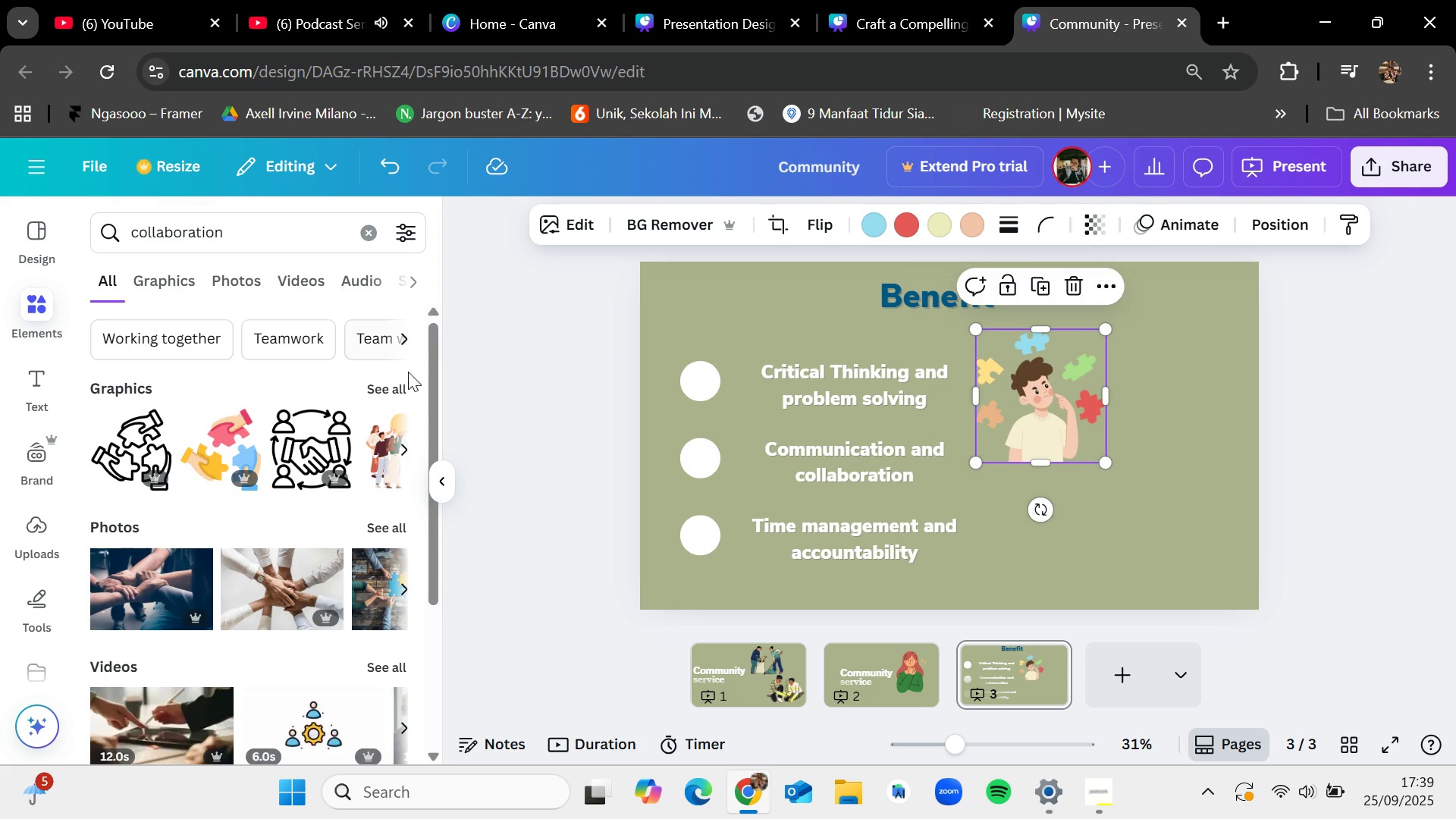 
left_click([403, 390])
 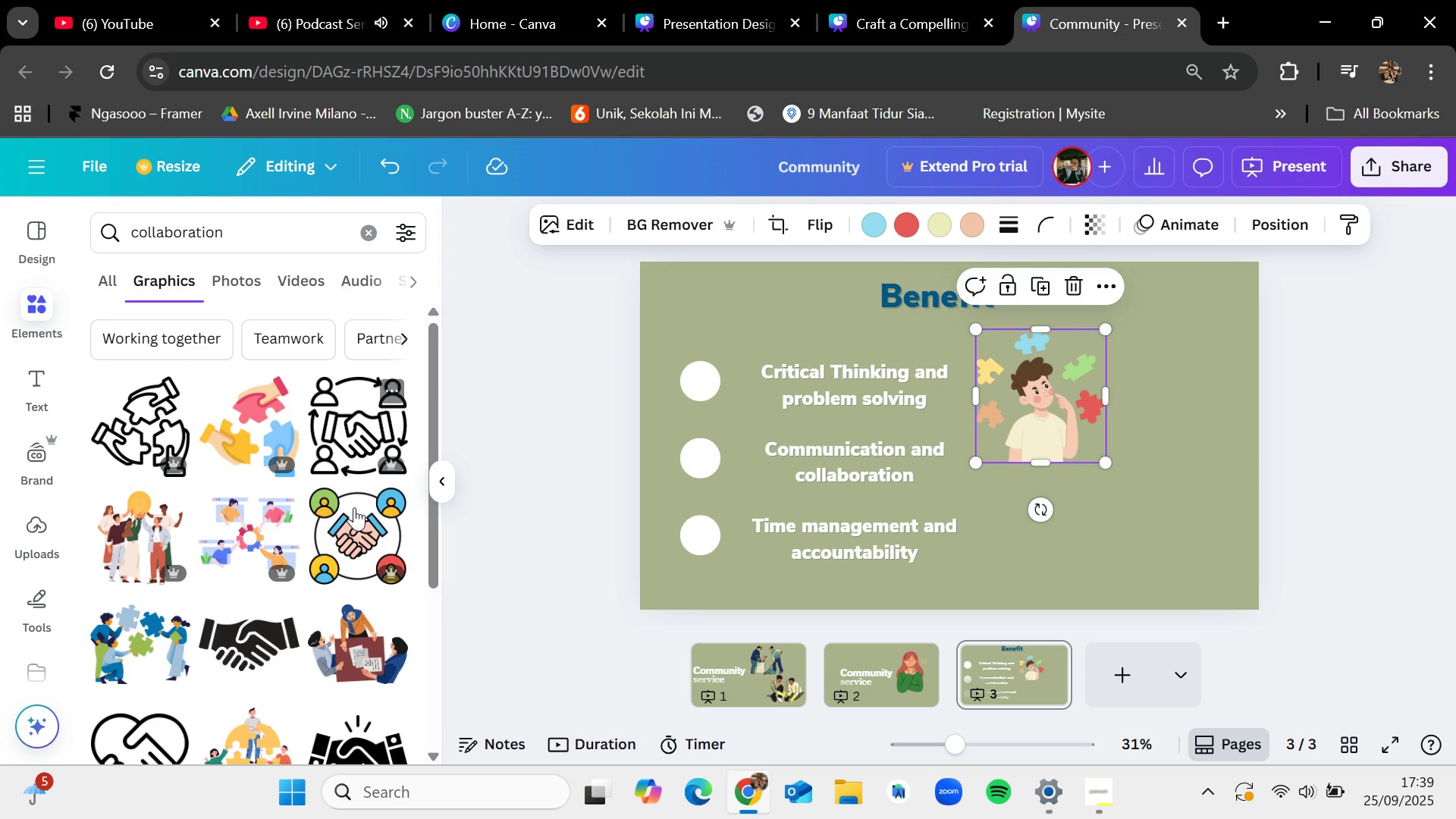 
scroll: coordinate [323, 589], scroll_direction: down, amount: 1.0
 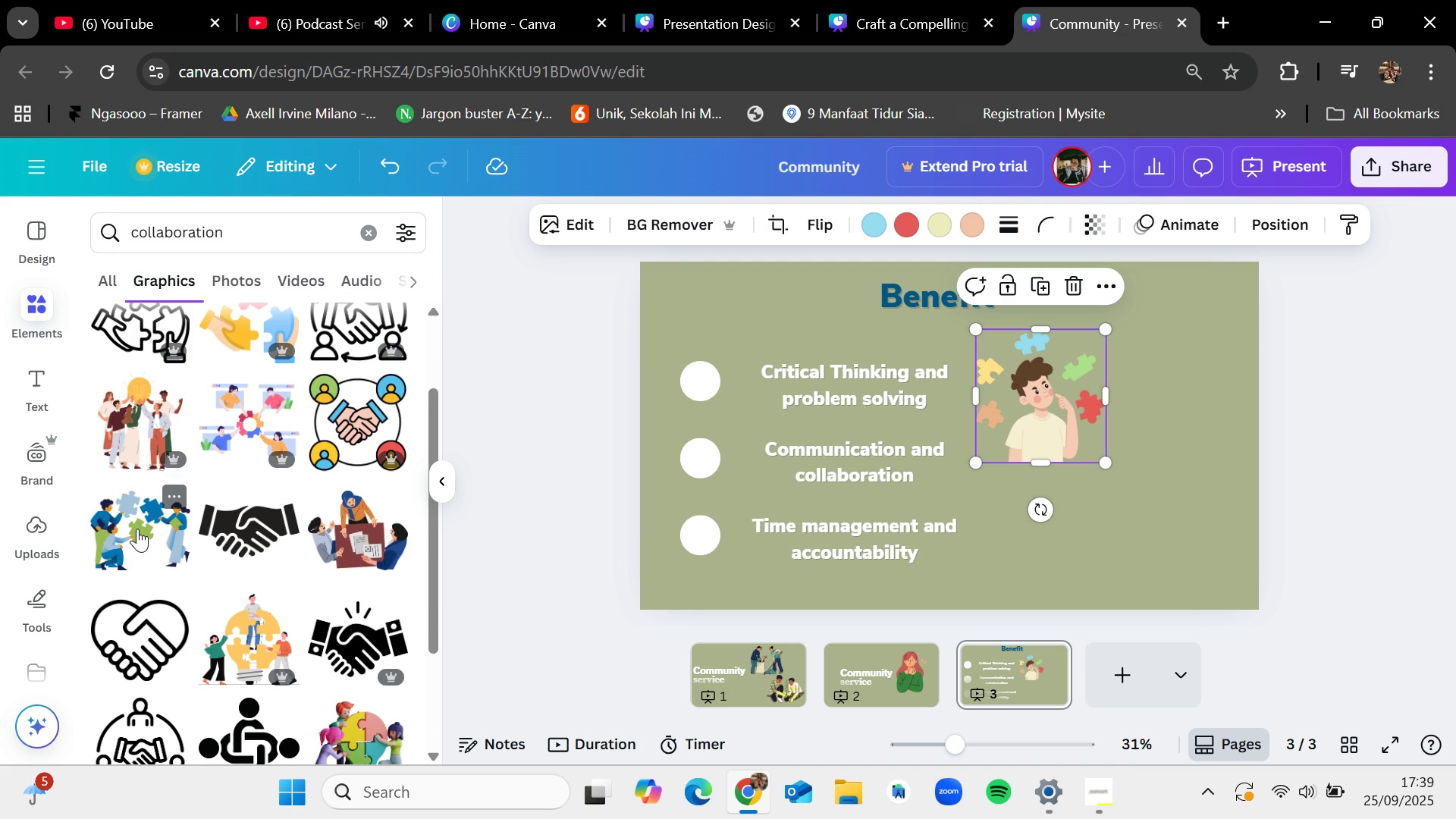 
left_click_drag(start_coordinate=[137, 529], to_coordinate=[145, 521])
 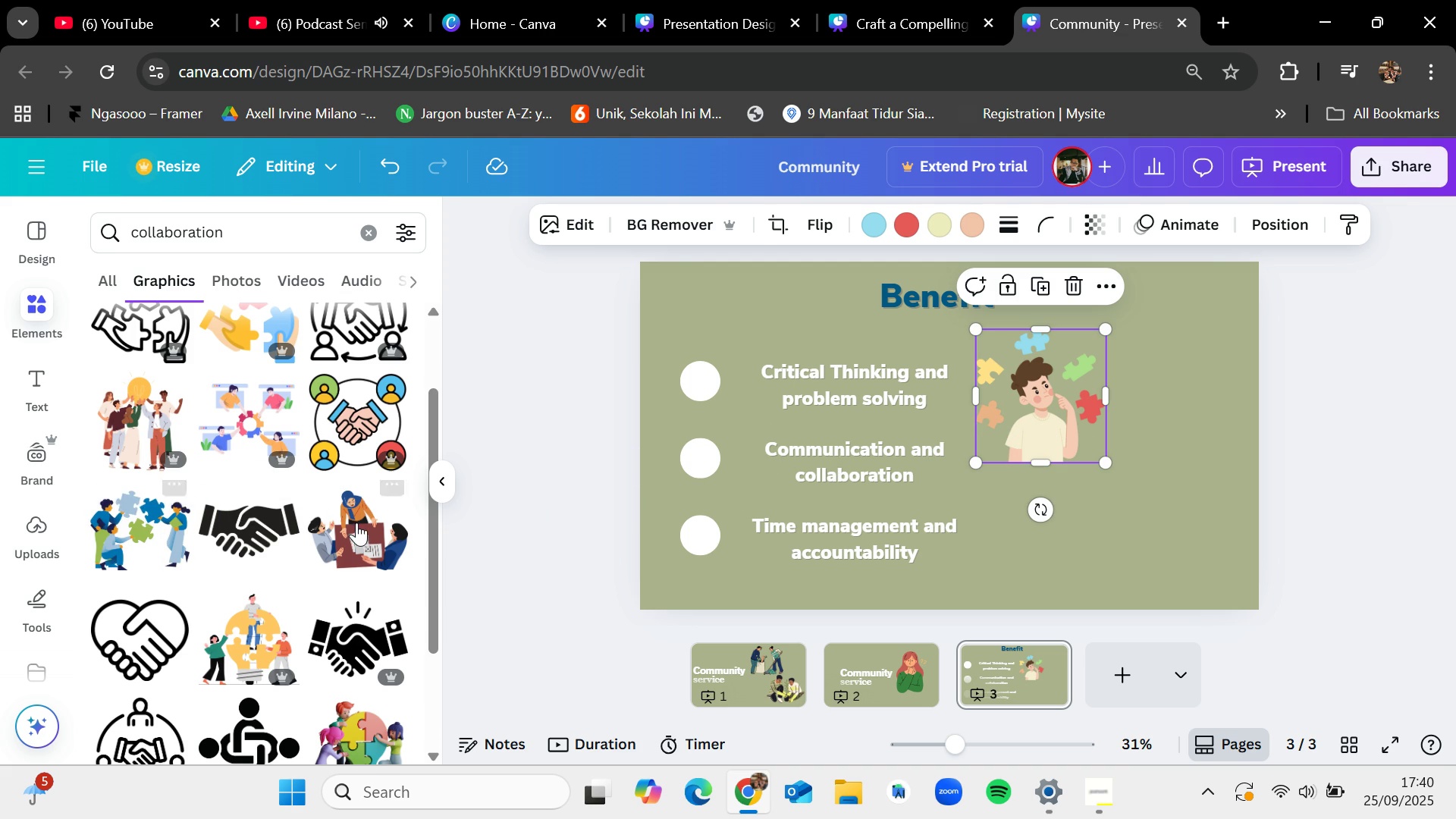 
scroll: coordinate [351, 626], scroll_direction: down, amount: 2.0
 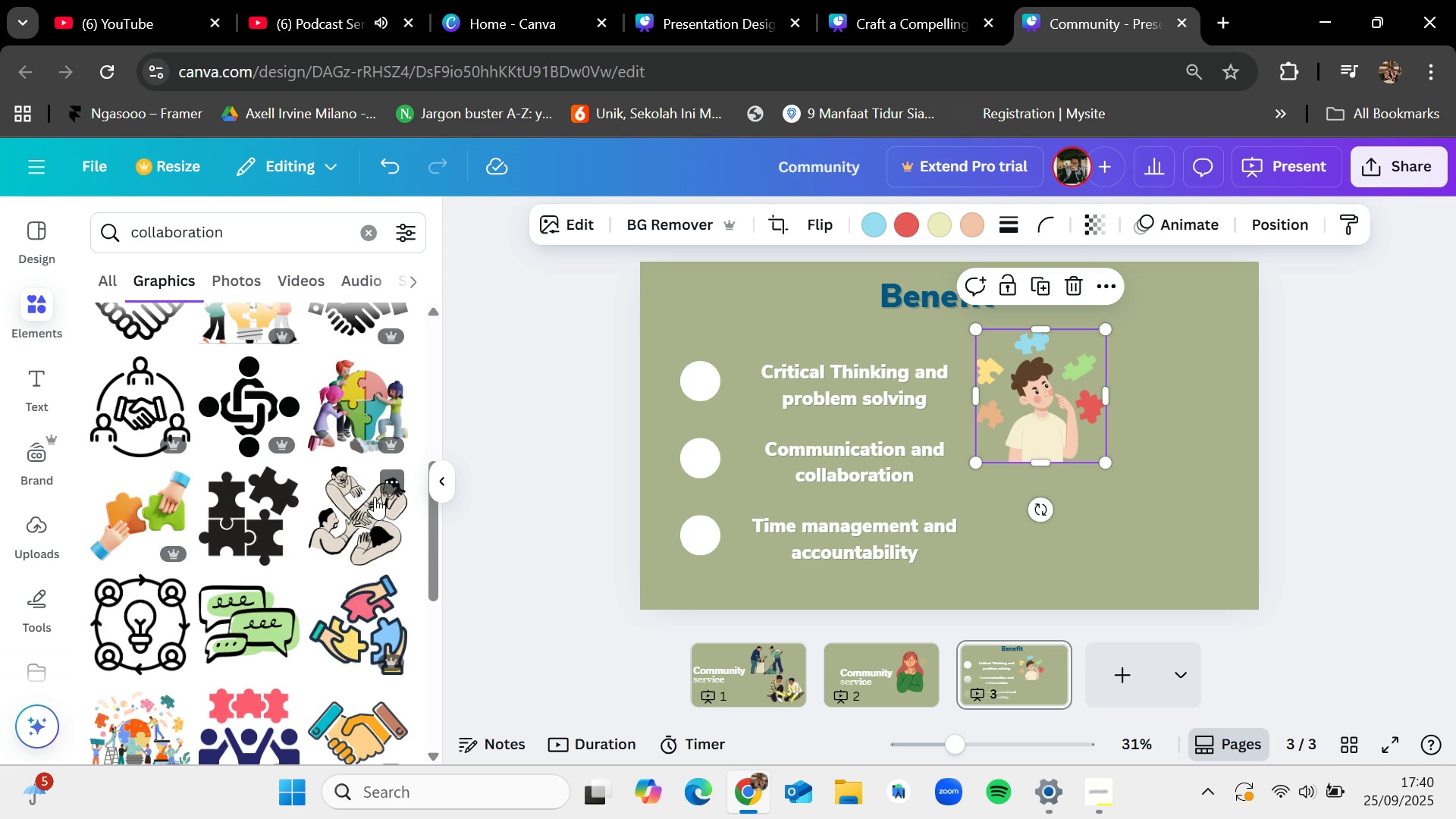 
left_click_drag(start_coordinate=[359, 515], to_coordinate=[1057, 502])
 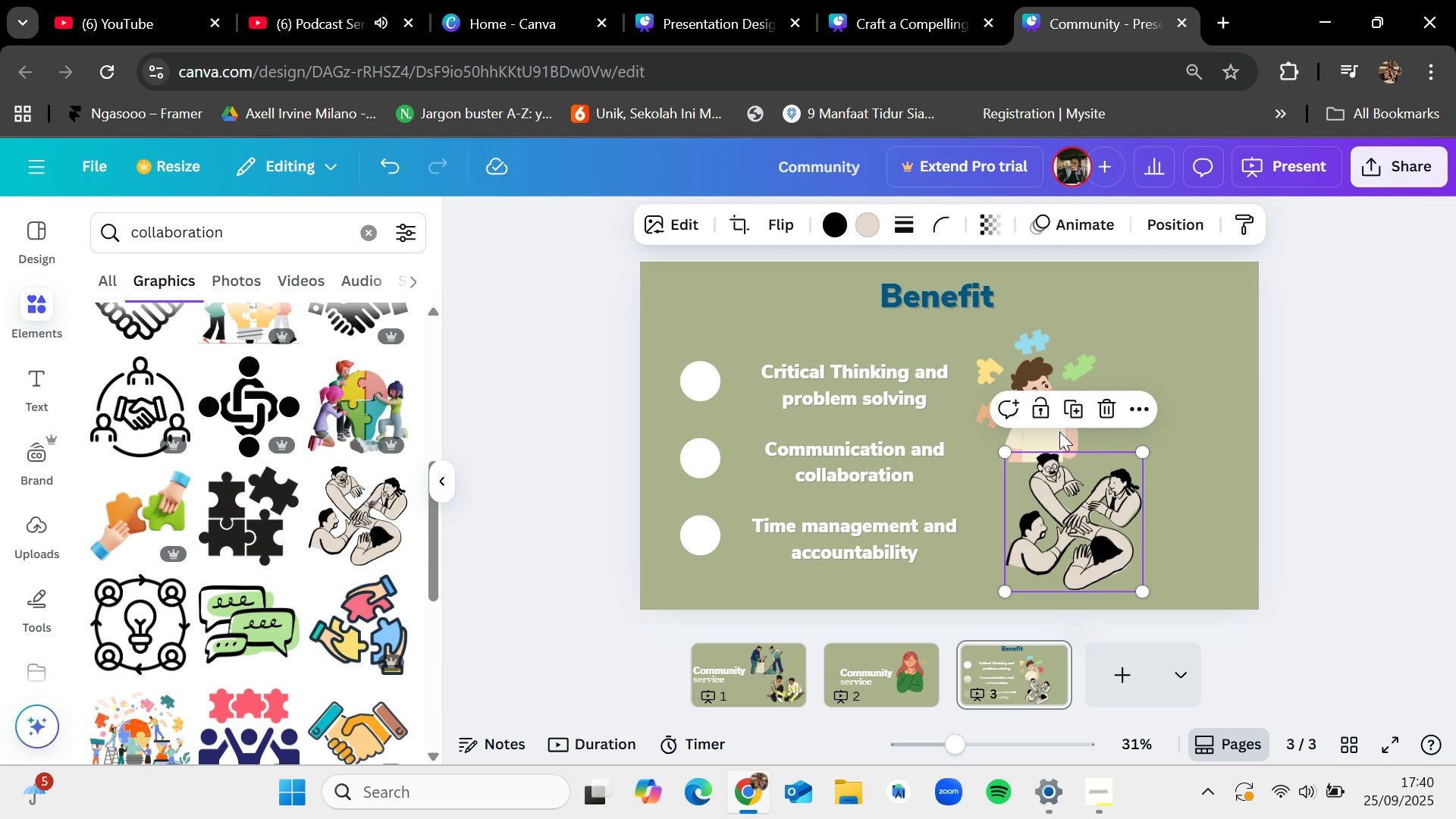 
left_click_drag(start_coordinate=[1035, 377], to_coordinate=[1127, 337])
 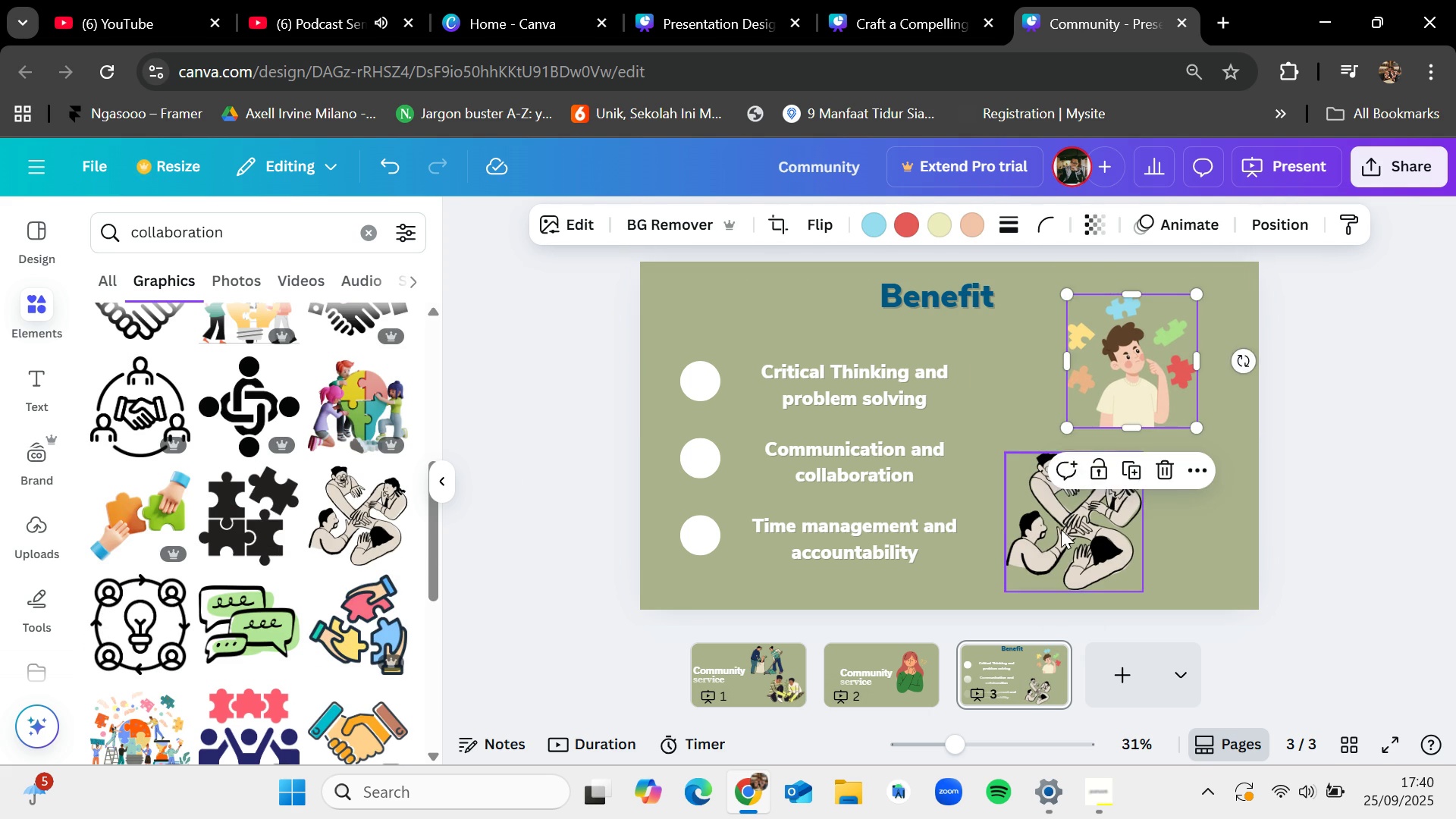 
left_click_drag(start_coordinate=[1061, 529], to_coordinate=[1034, 513])
 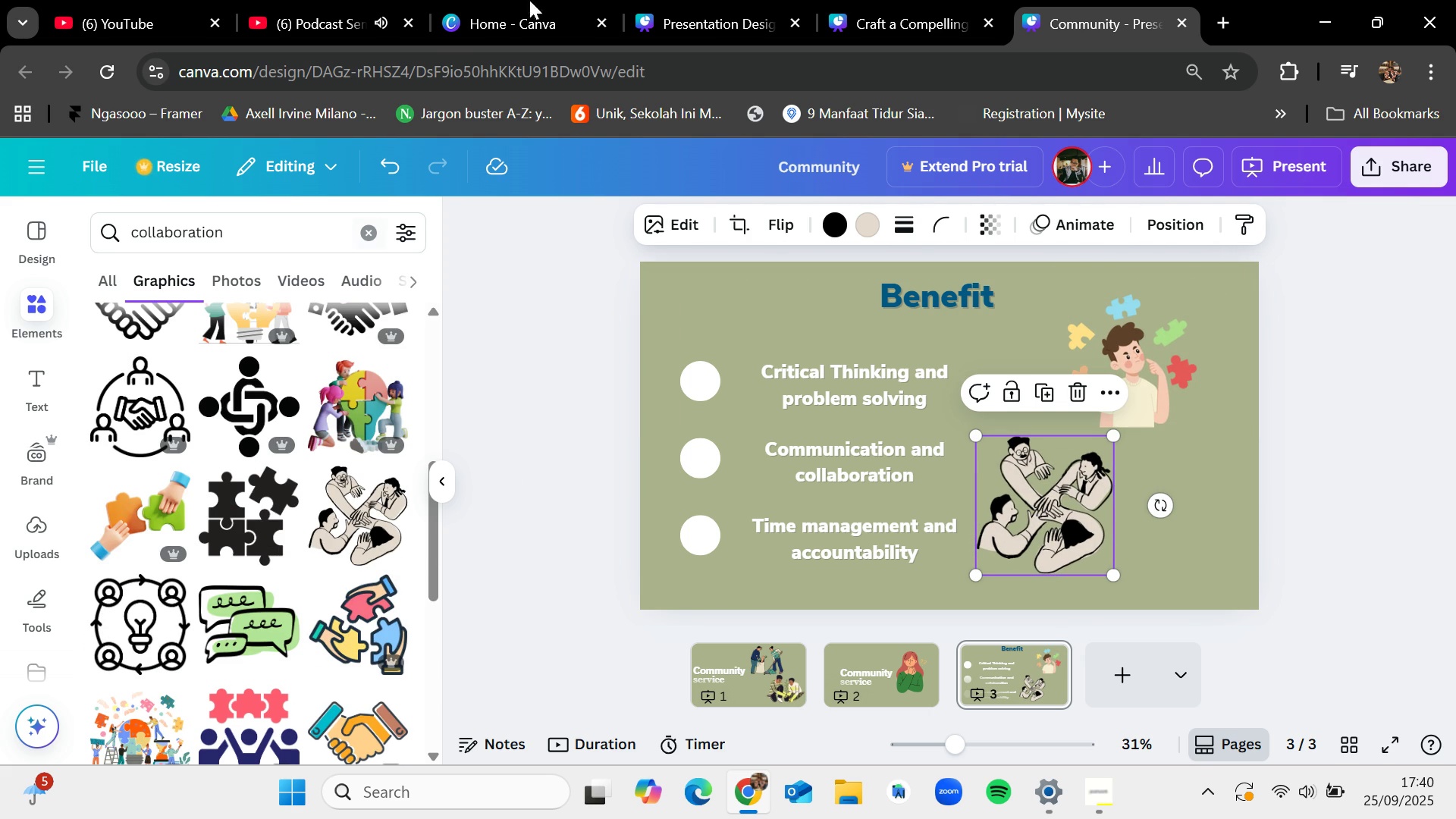 
left_click([868, 0])
 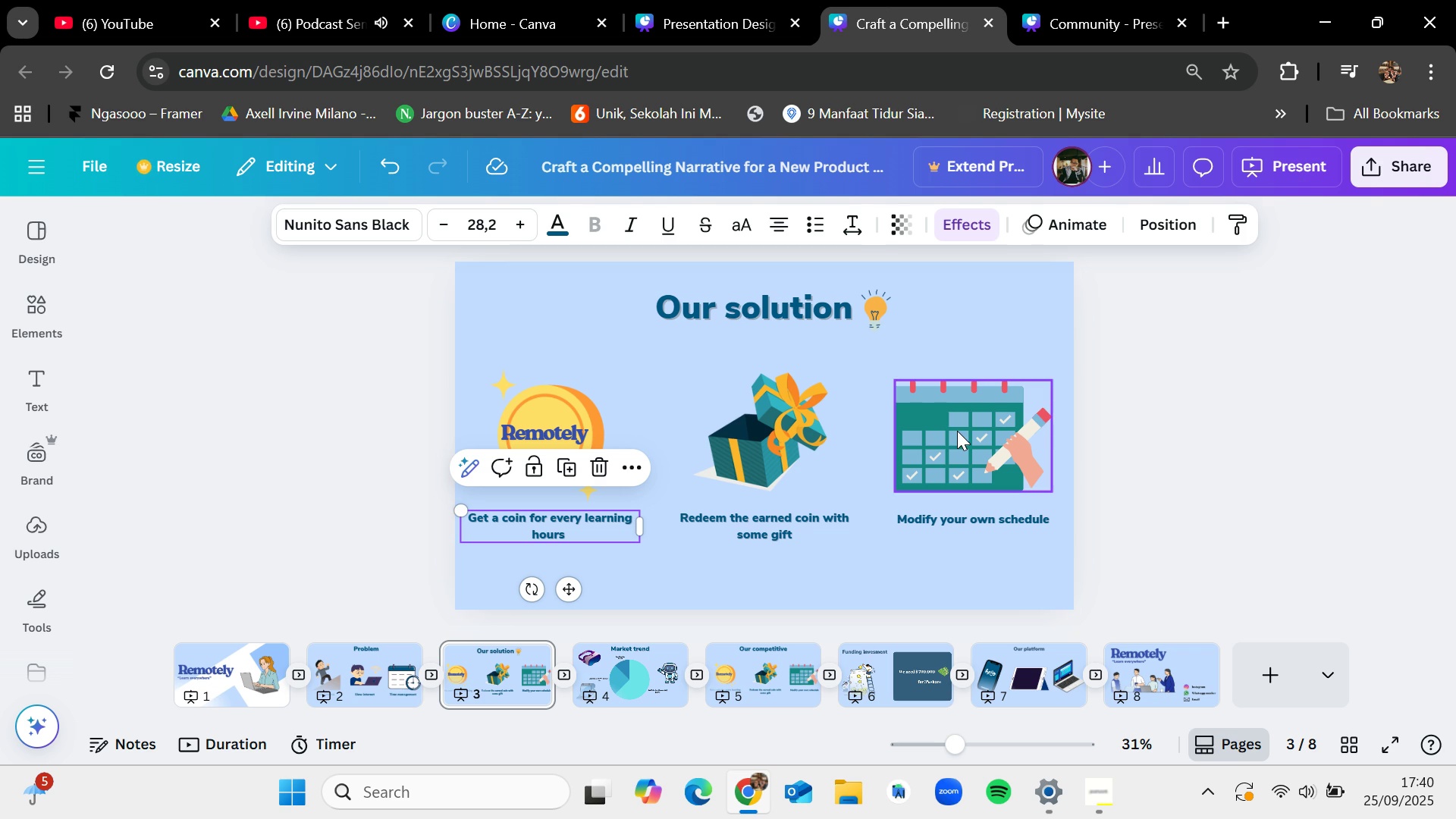 
left_click([957, 431])
 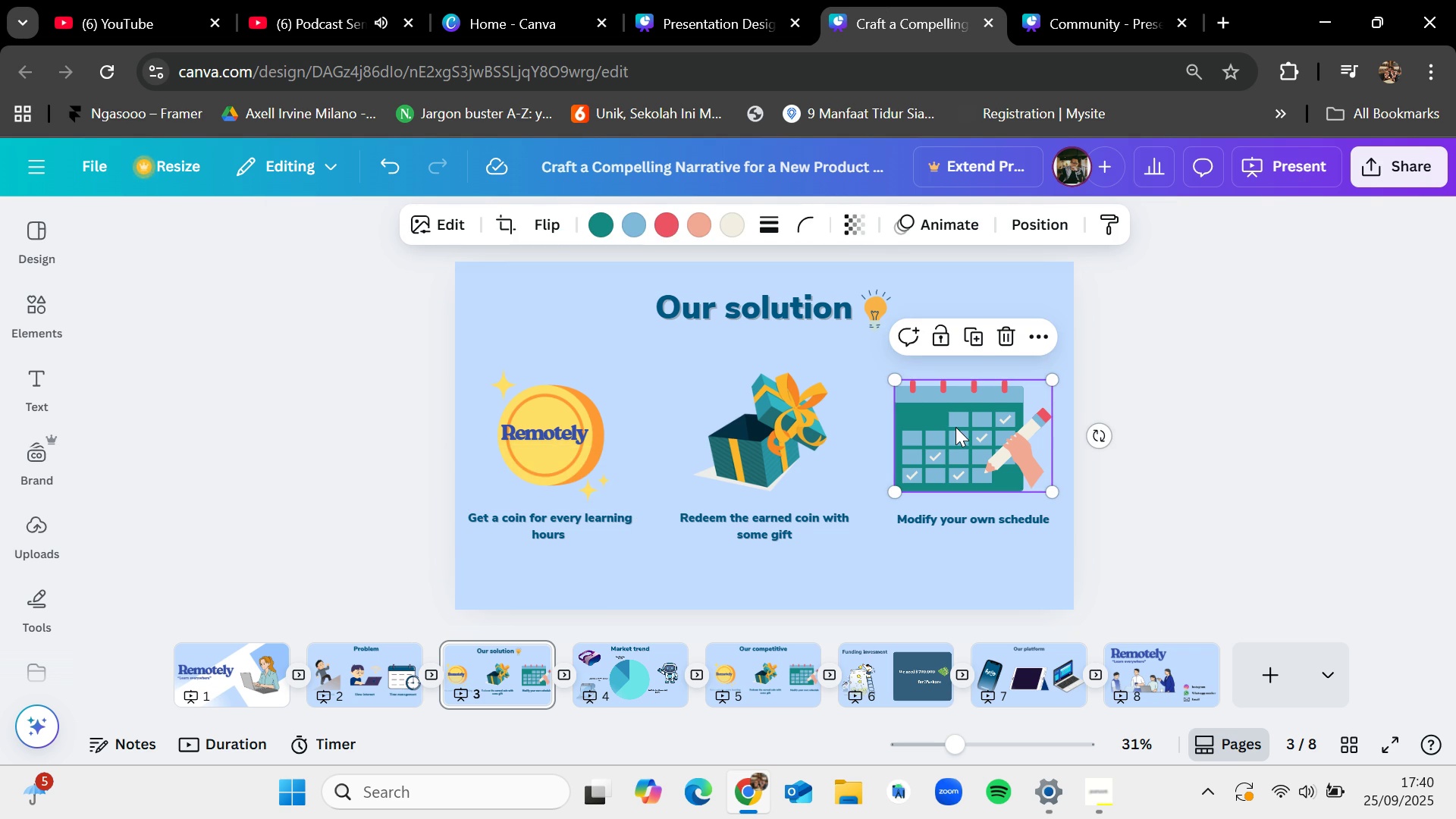 
key(Control+C)
 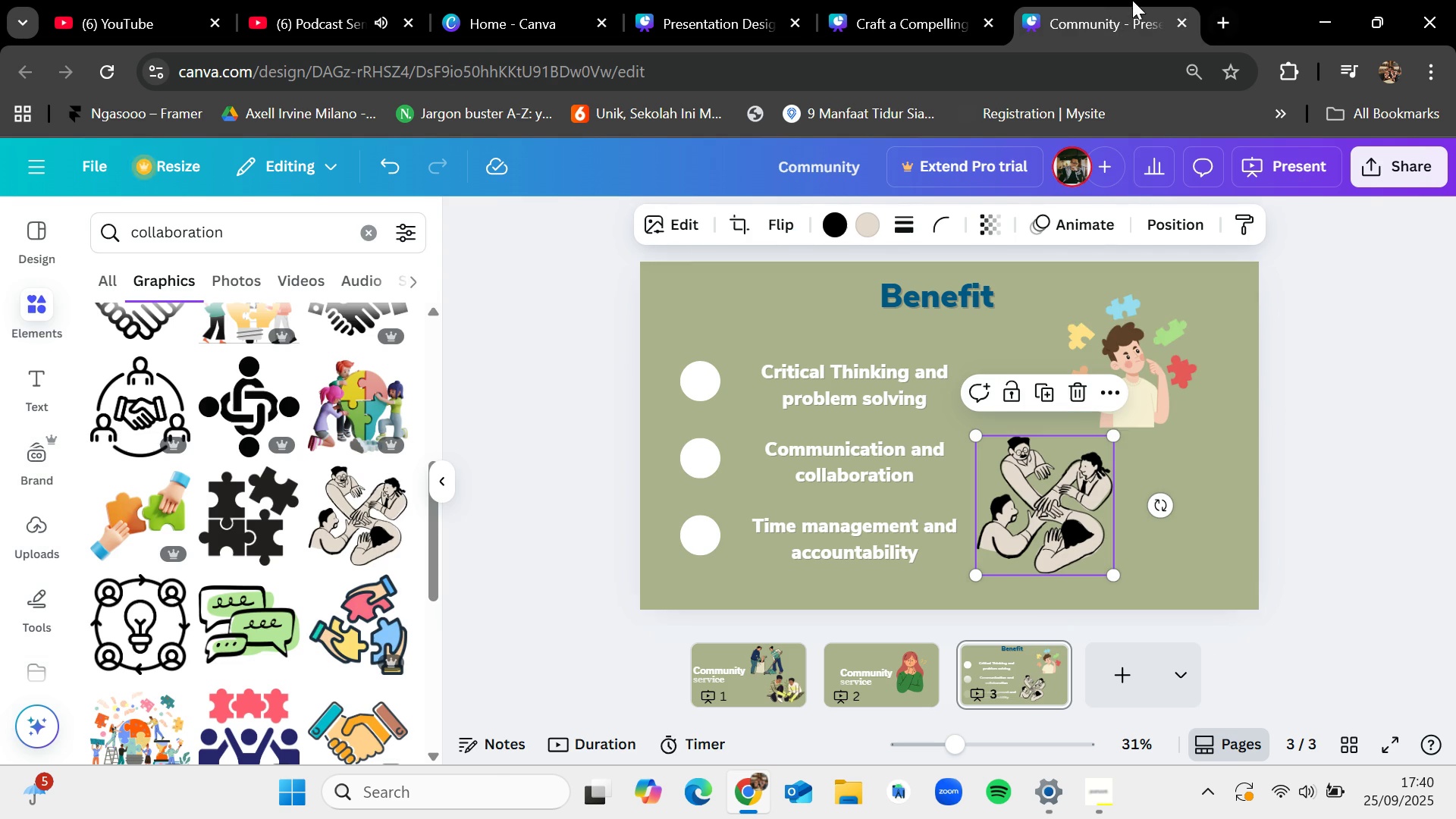 
left_click([1132, 0])
 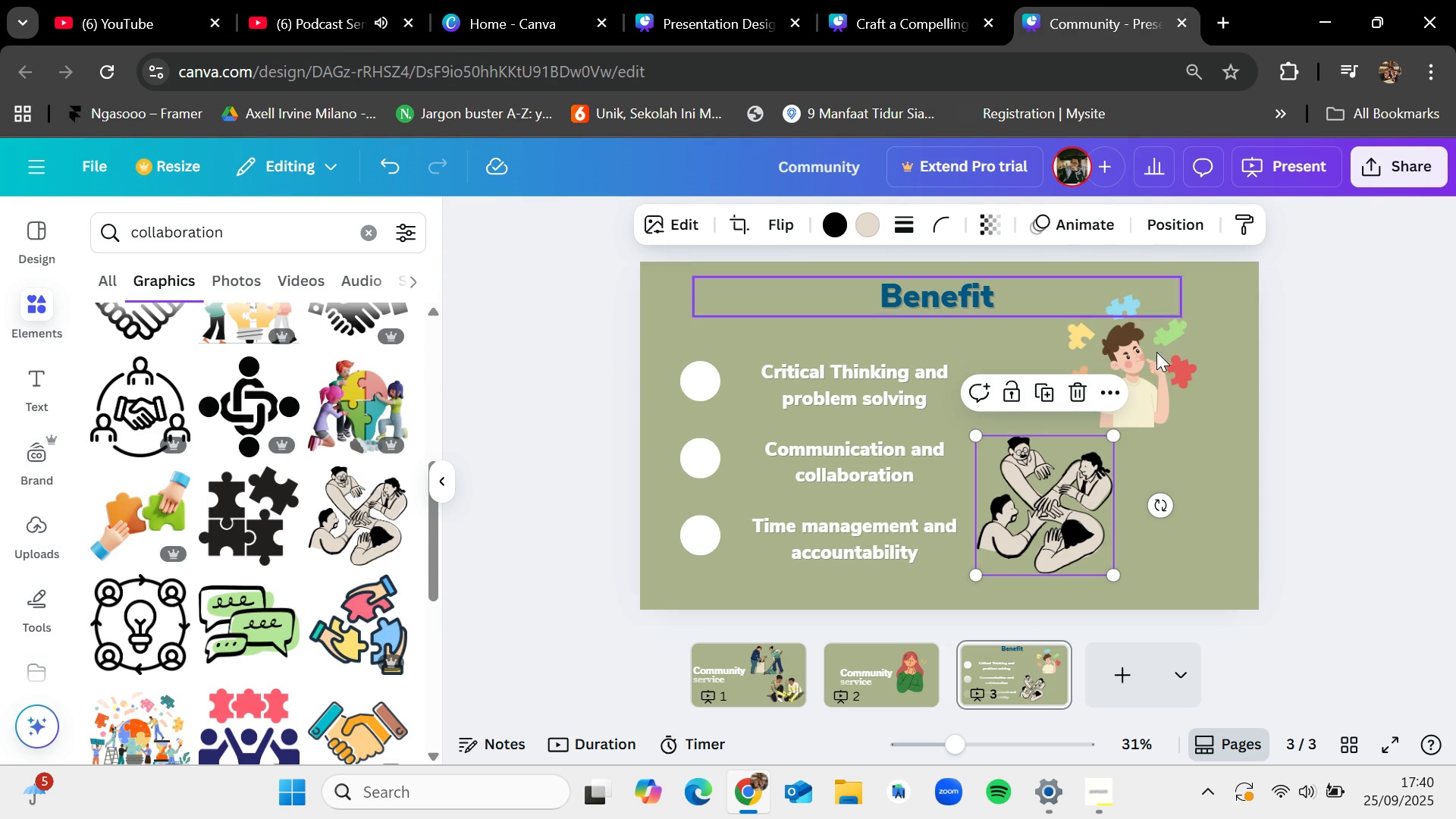 
key(Control+V)
 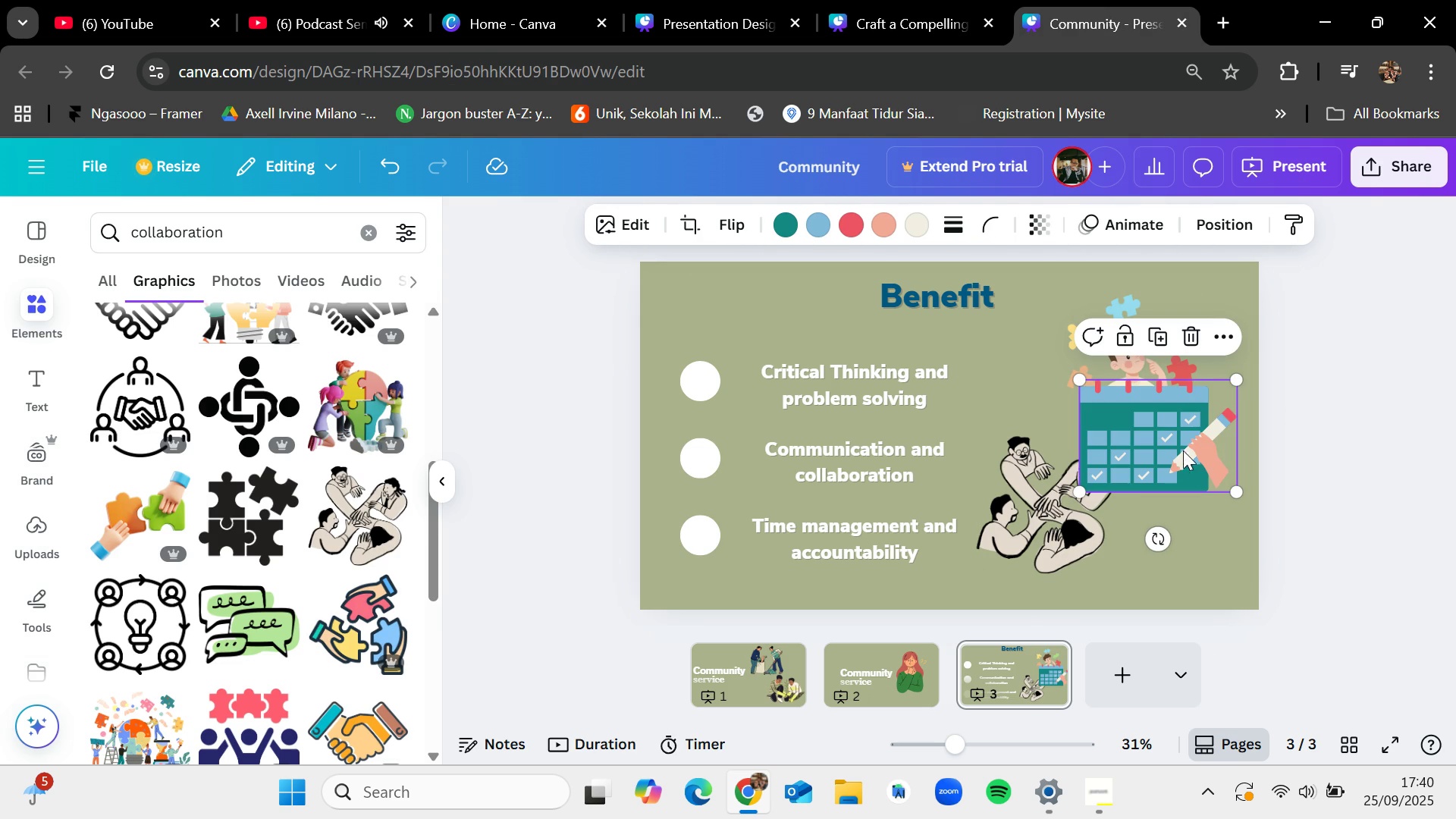 
left_click_drag(start_coordinate=[1144, 418], to_coordinate=[1164, 519])
 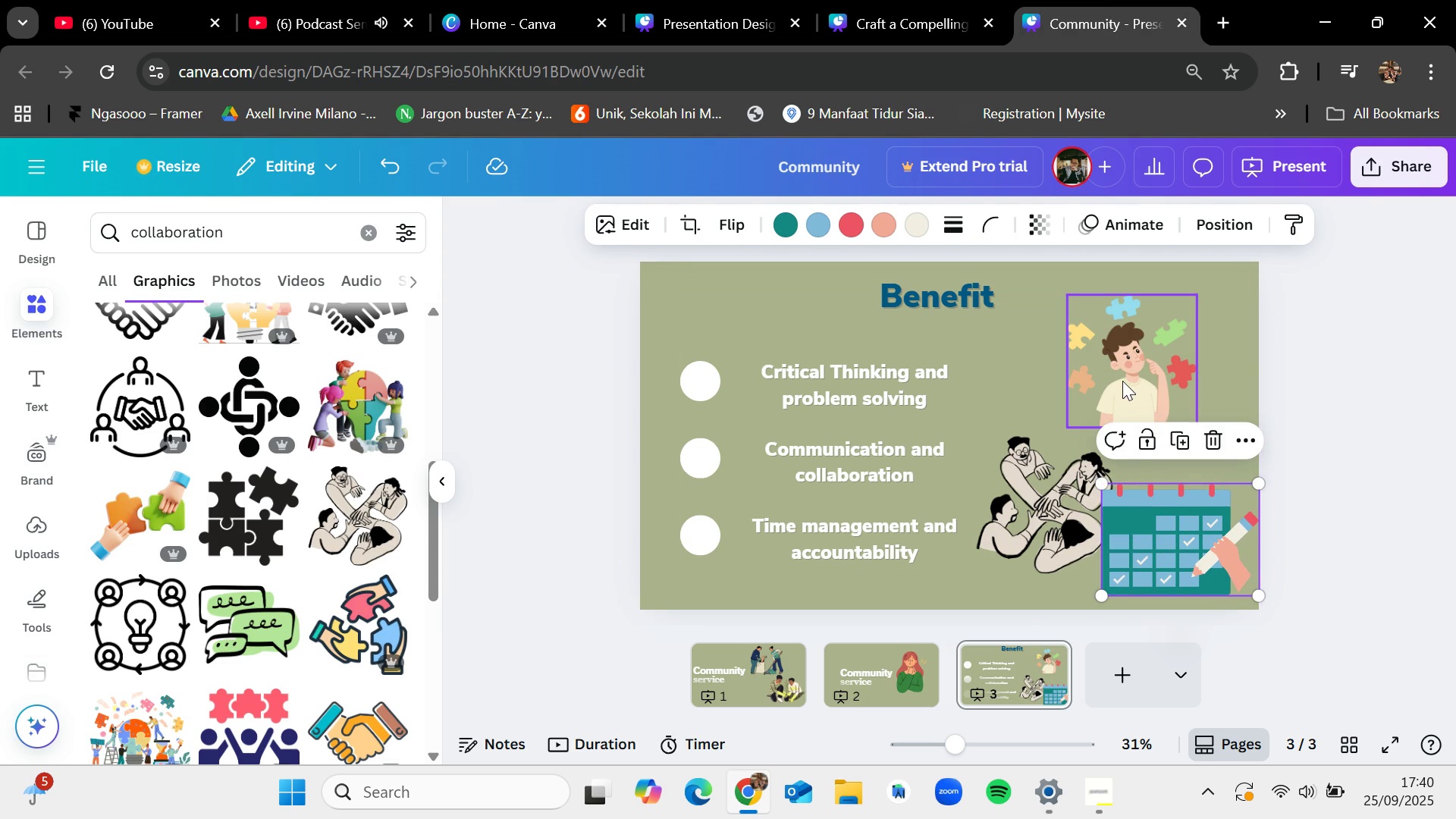 
left_click_drag(start_coordinate=[1122, 381], to_coordinate=[1043, 392])
 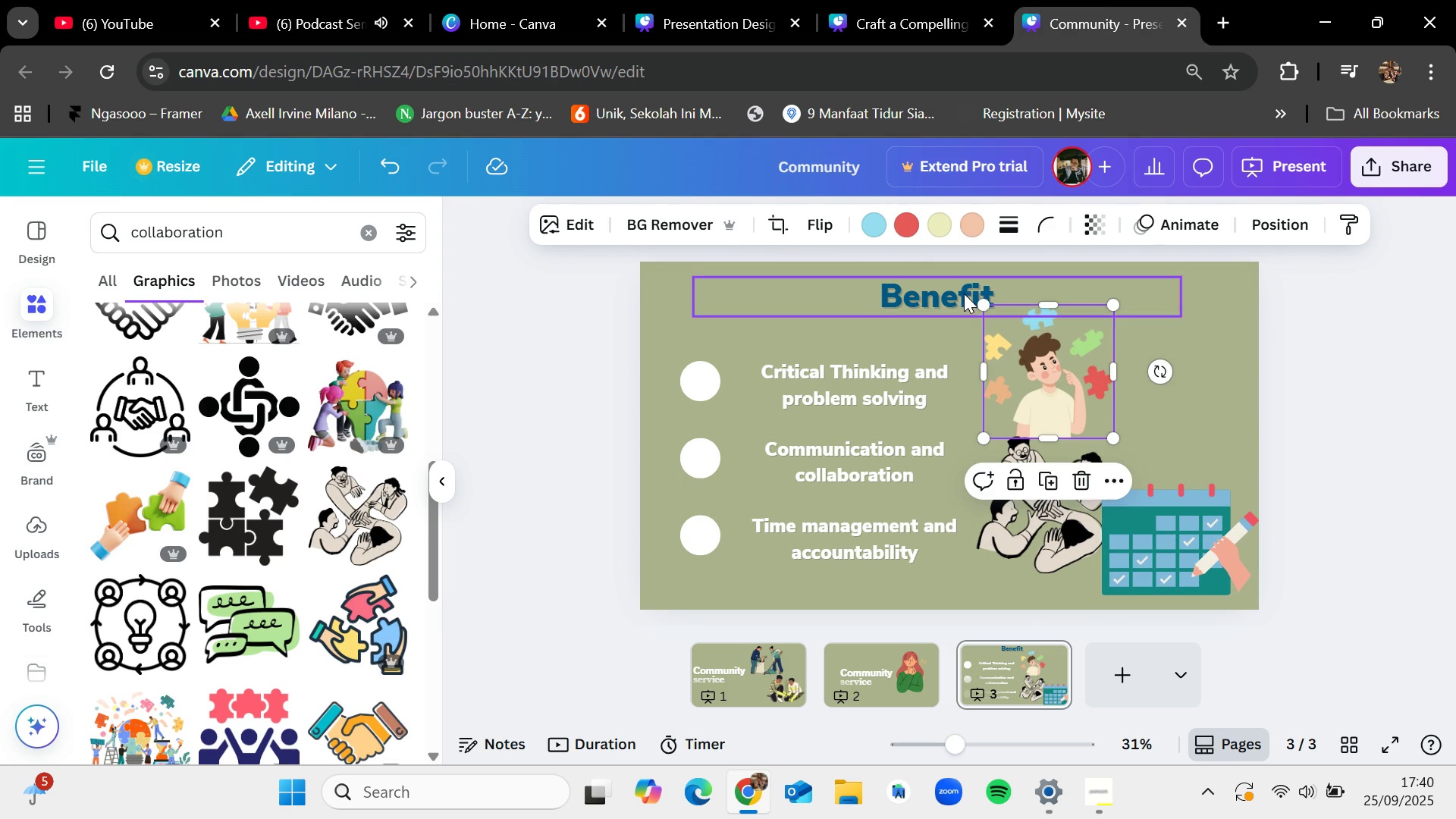 
left_click_drag(start_coordinate=[963, 293], to_coordinate=[753, 289])
 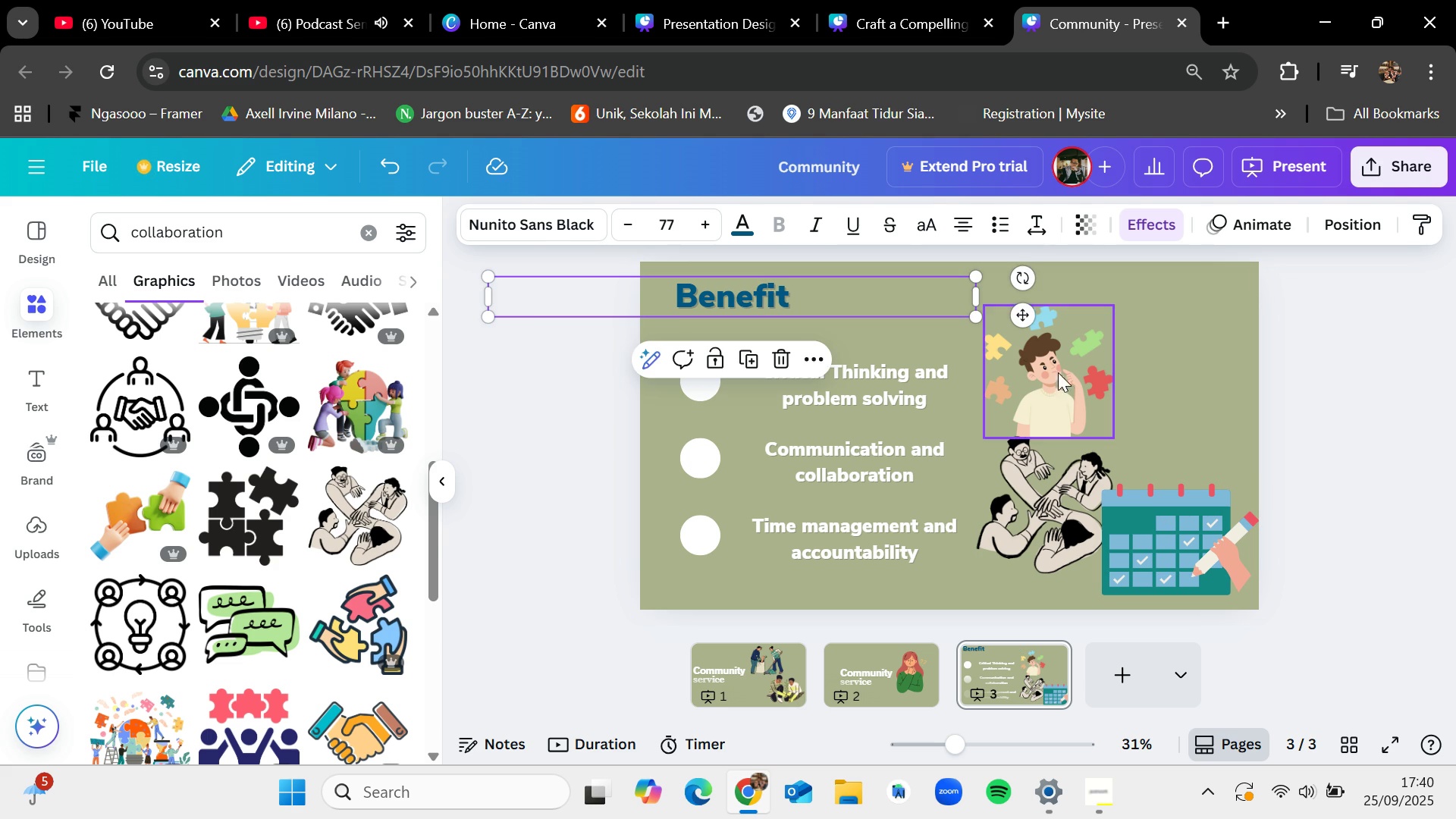 
left_click_drag(start_coordinate=[1043, 365], to_coordinate=[1147, 359])
 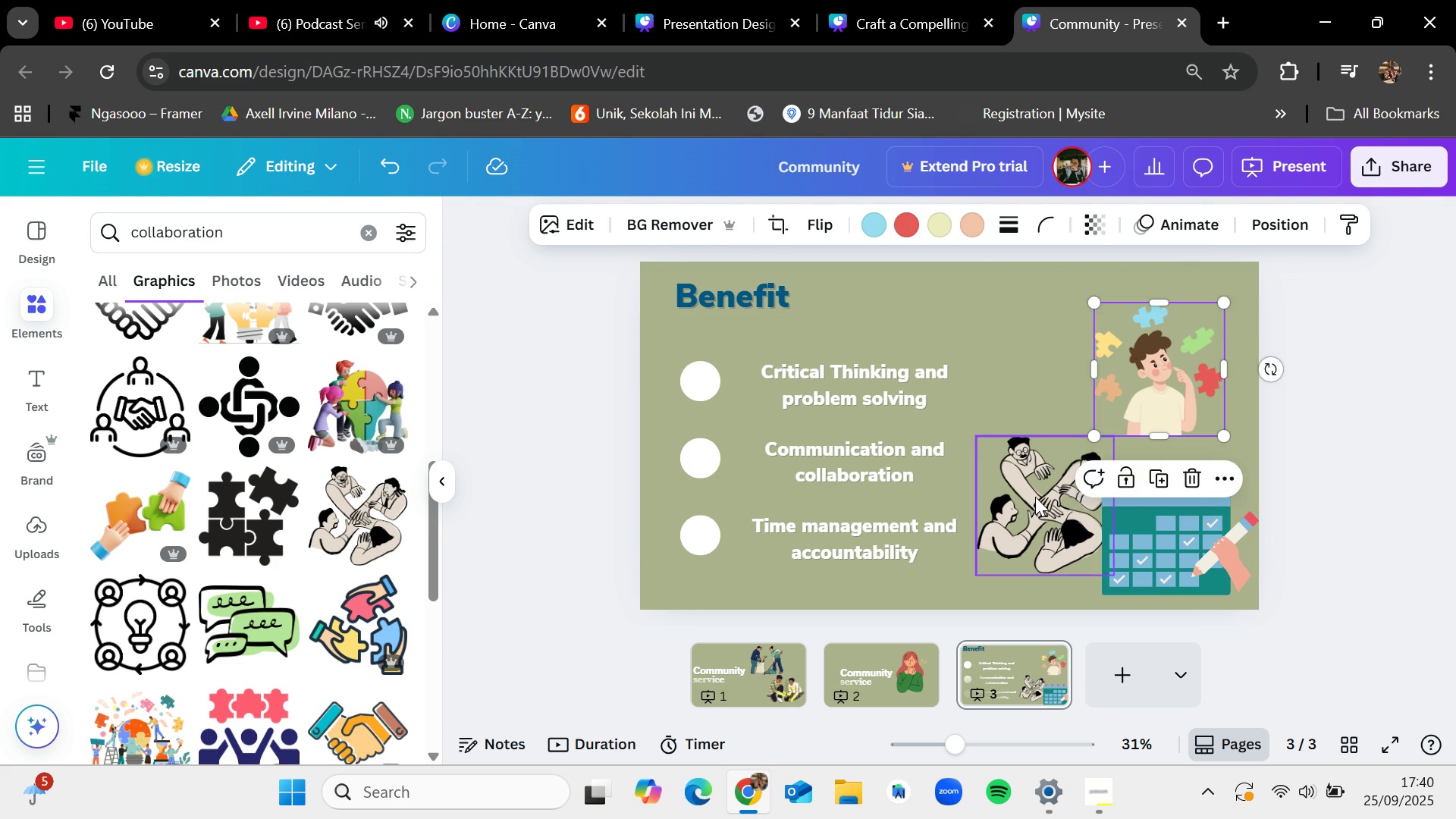 
left_click_drag(start_coordinate=[1035, 497], to_coordinate=[1014, 476])
 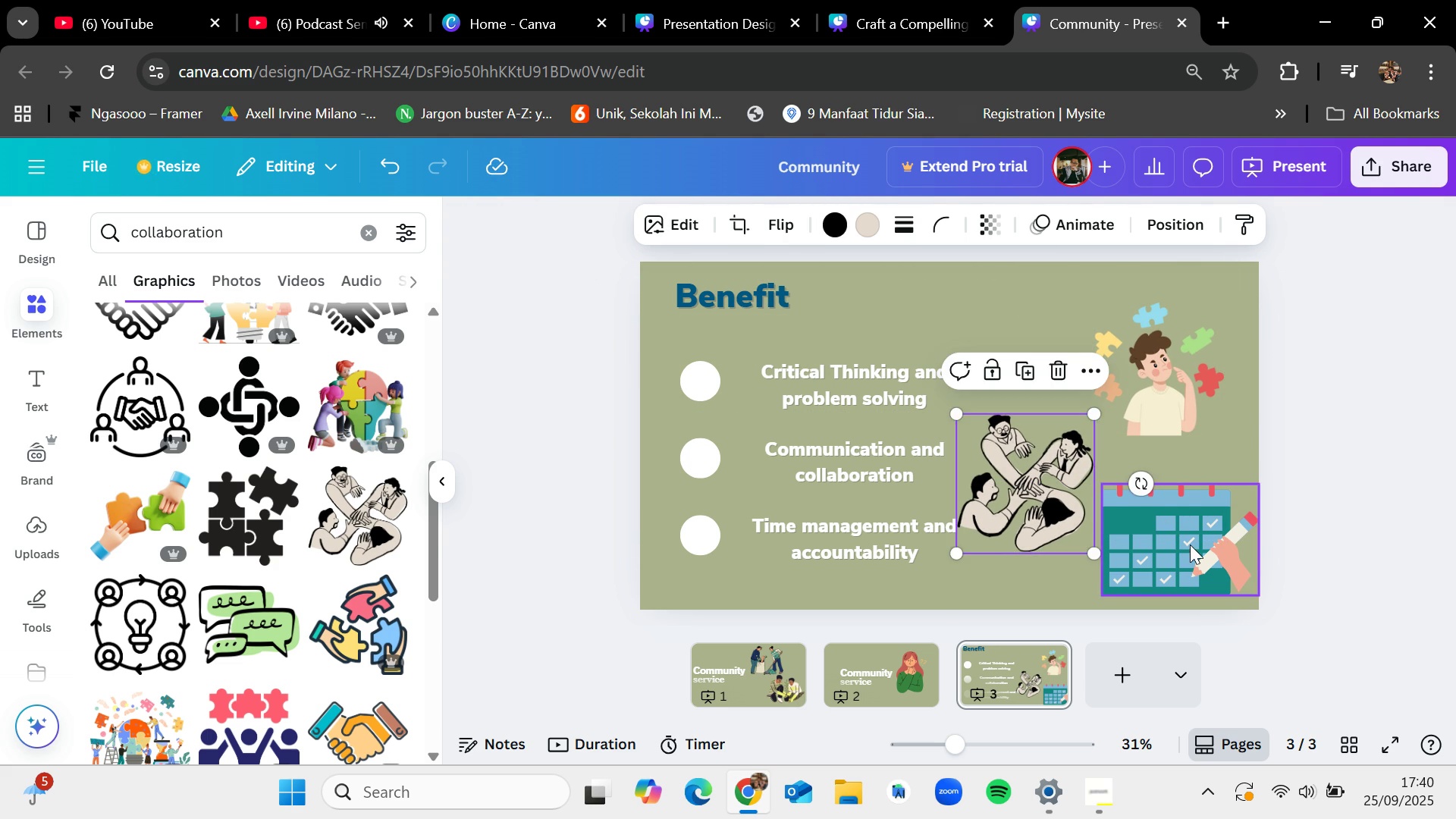 
left_click_drag(start_coordinate=[1190, 544], to_coordinate=[1190, 538])
 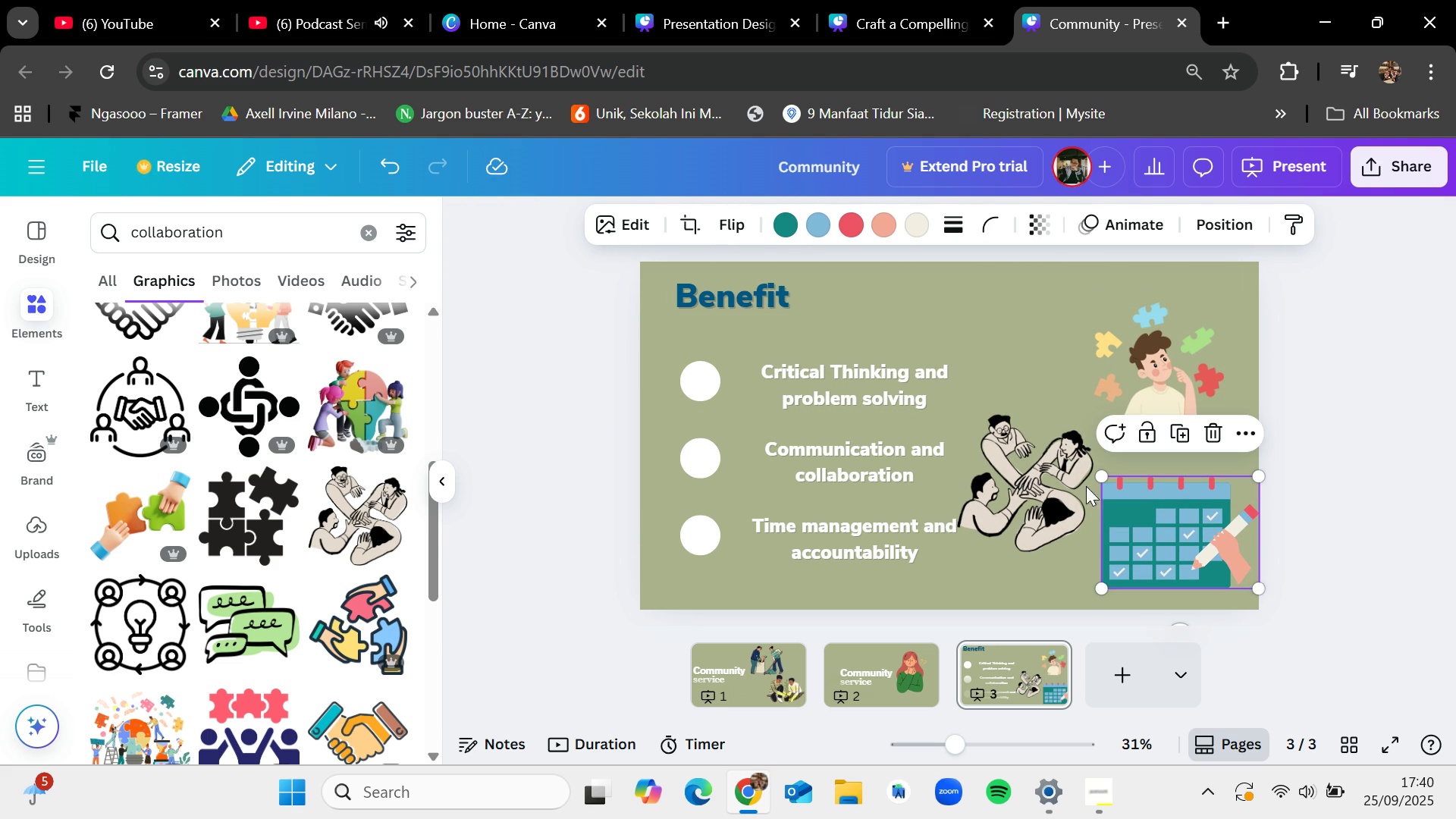 
left_click([1044, 471])
 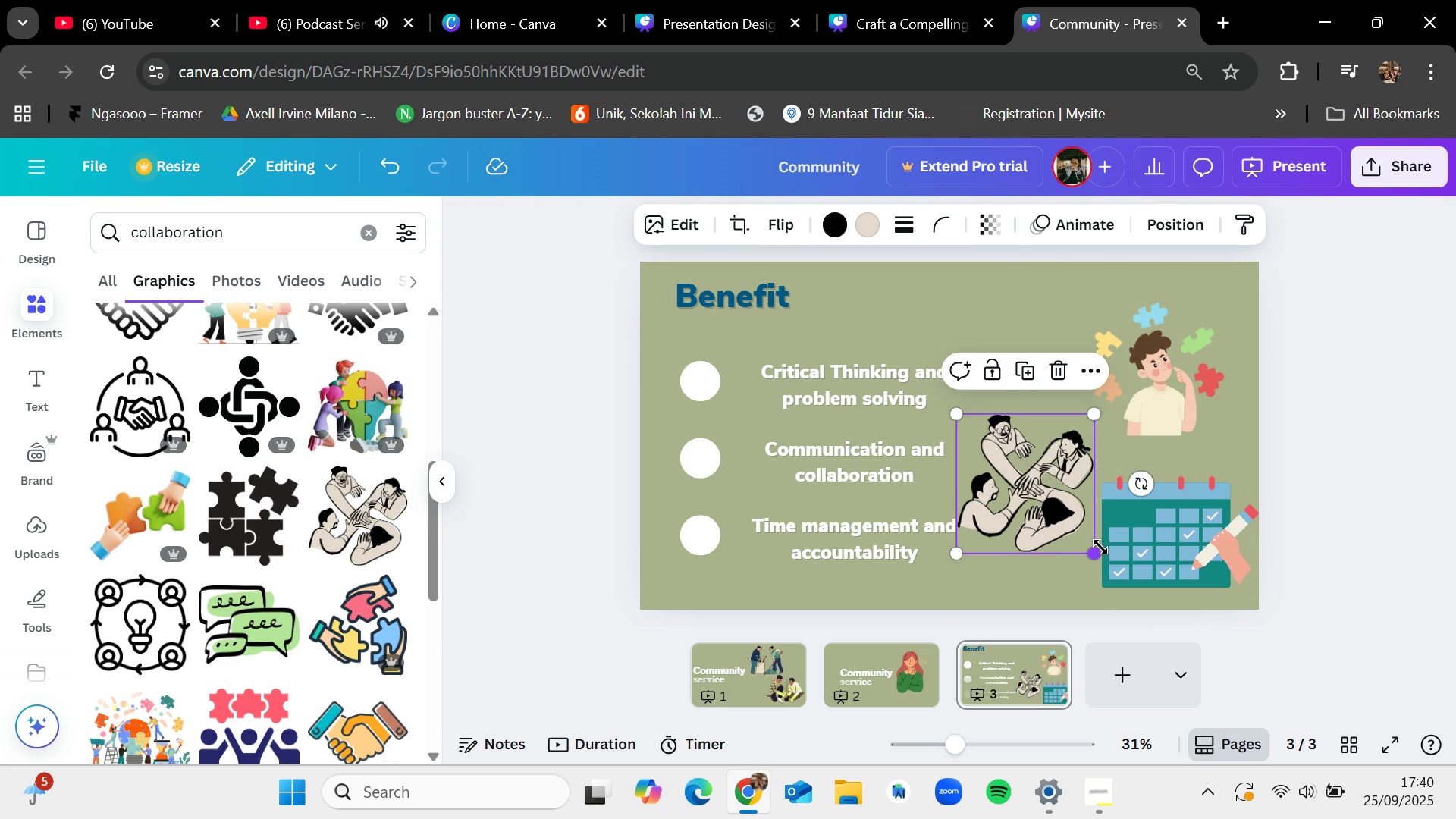 
left_click_drag(start_coordinate=[1099, 546], to_coordinate=[1081, 532])
 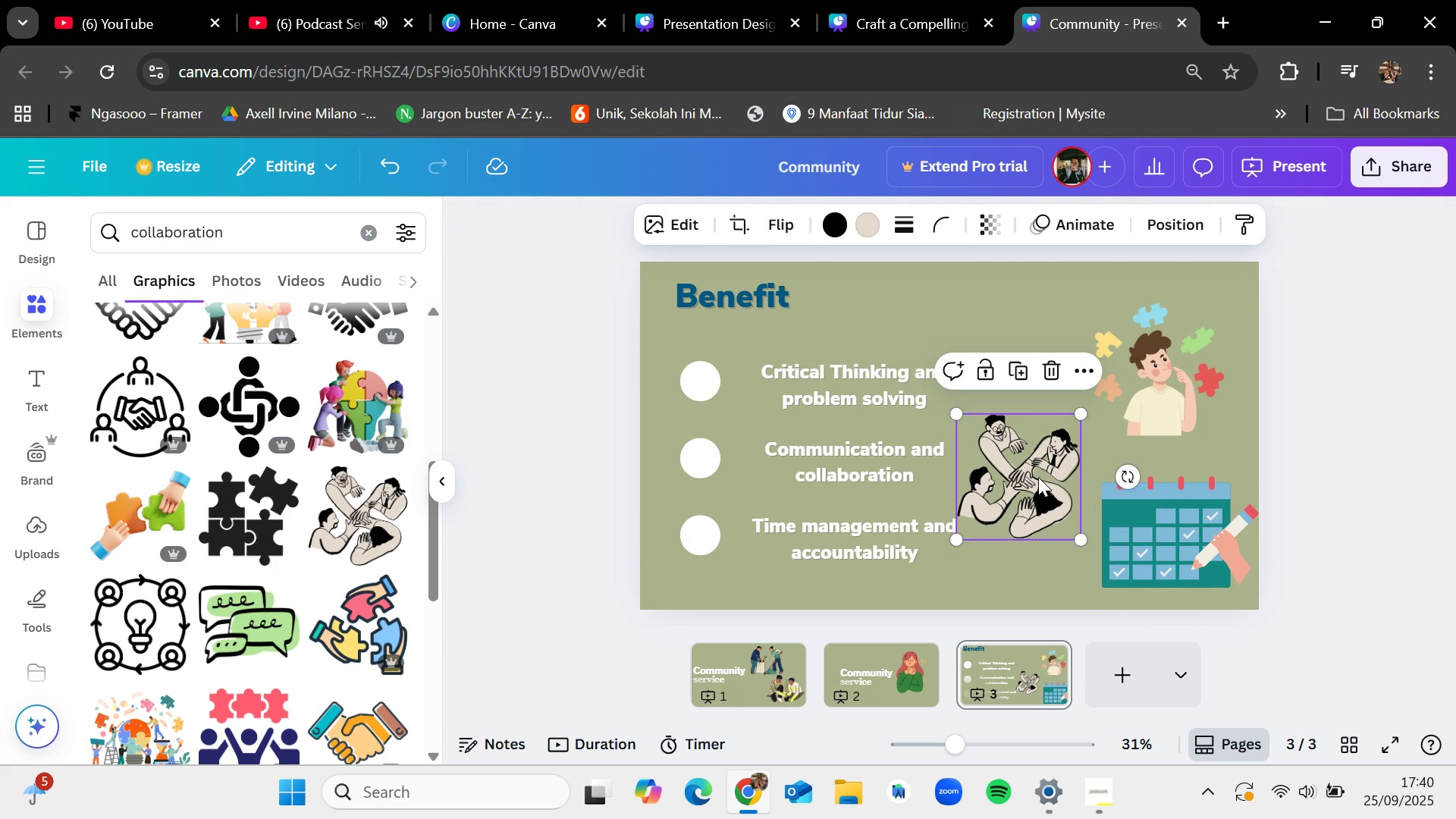 
left_click_drag(start_coordinate=[1038, 477], to_coordinate=[1046, 473])
 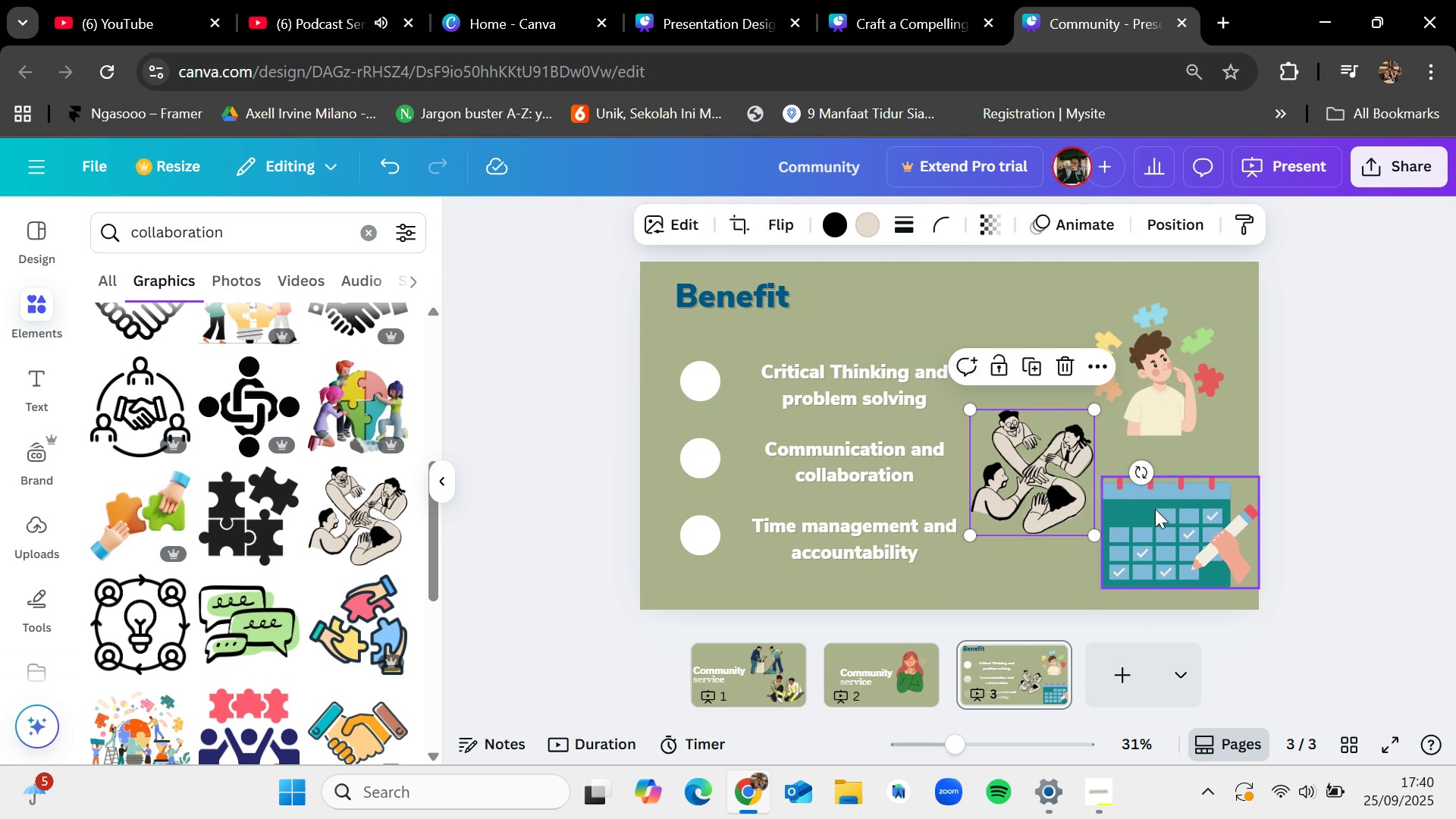 
left_click([1156, 509])
 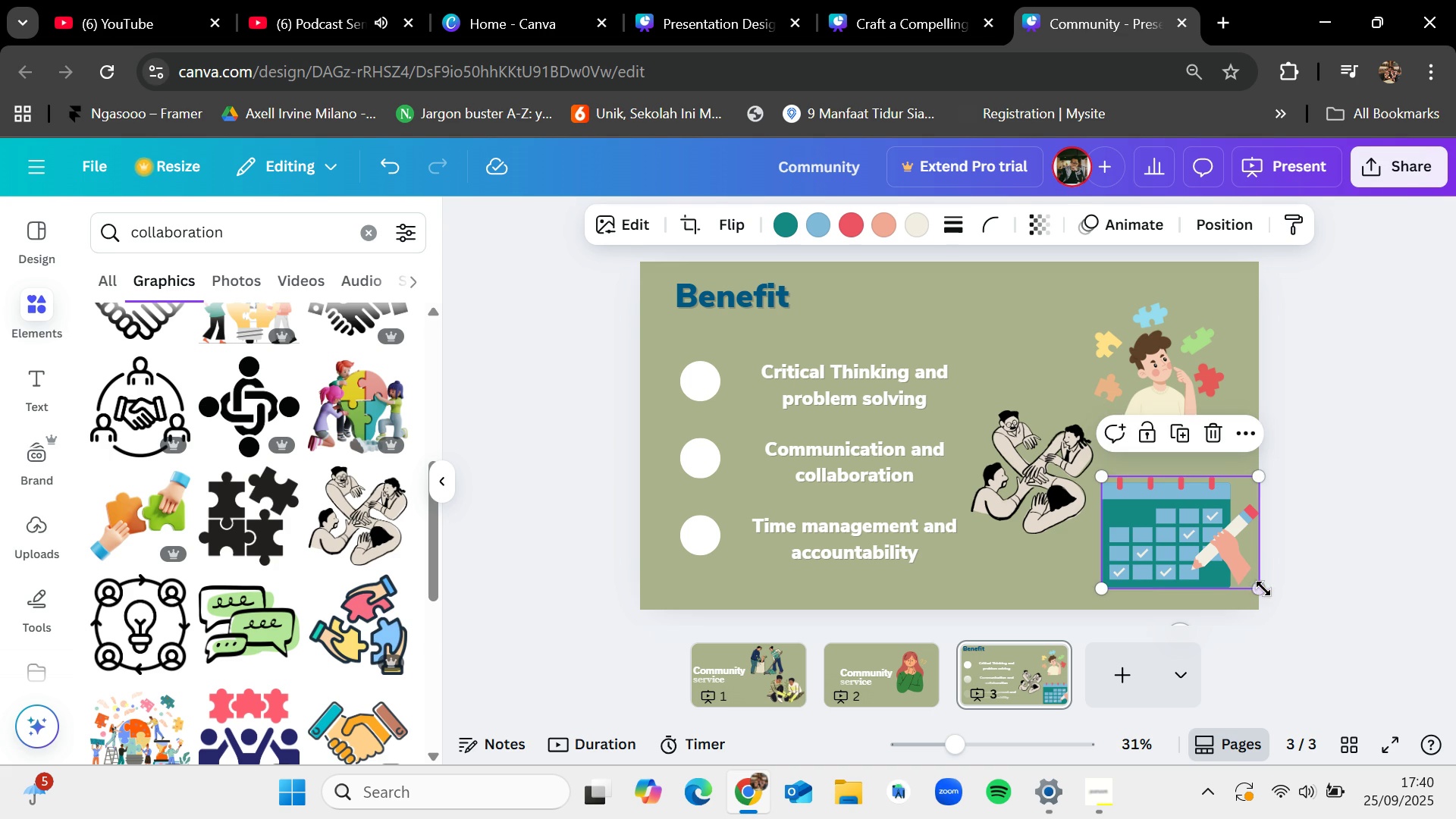 
left_click_drag(start_coordinate=[1258, 588], to_coordinate=[1238, 572])
 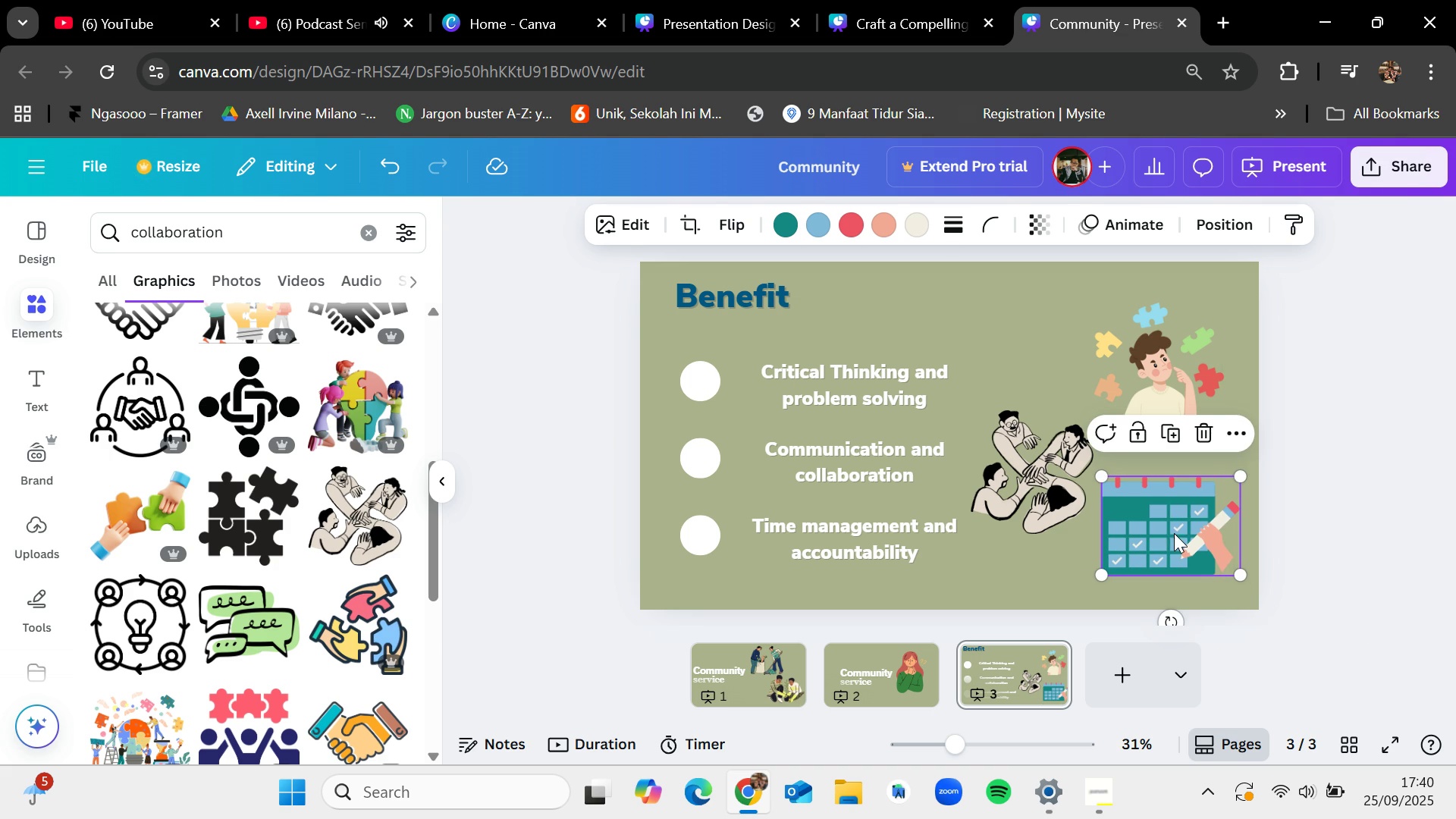 
left_click([1174, 533])
 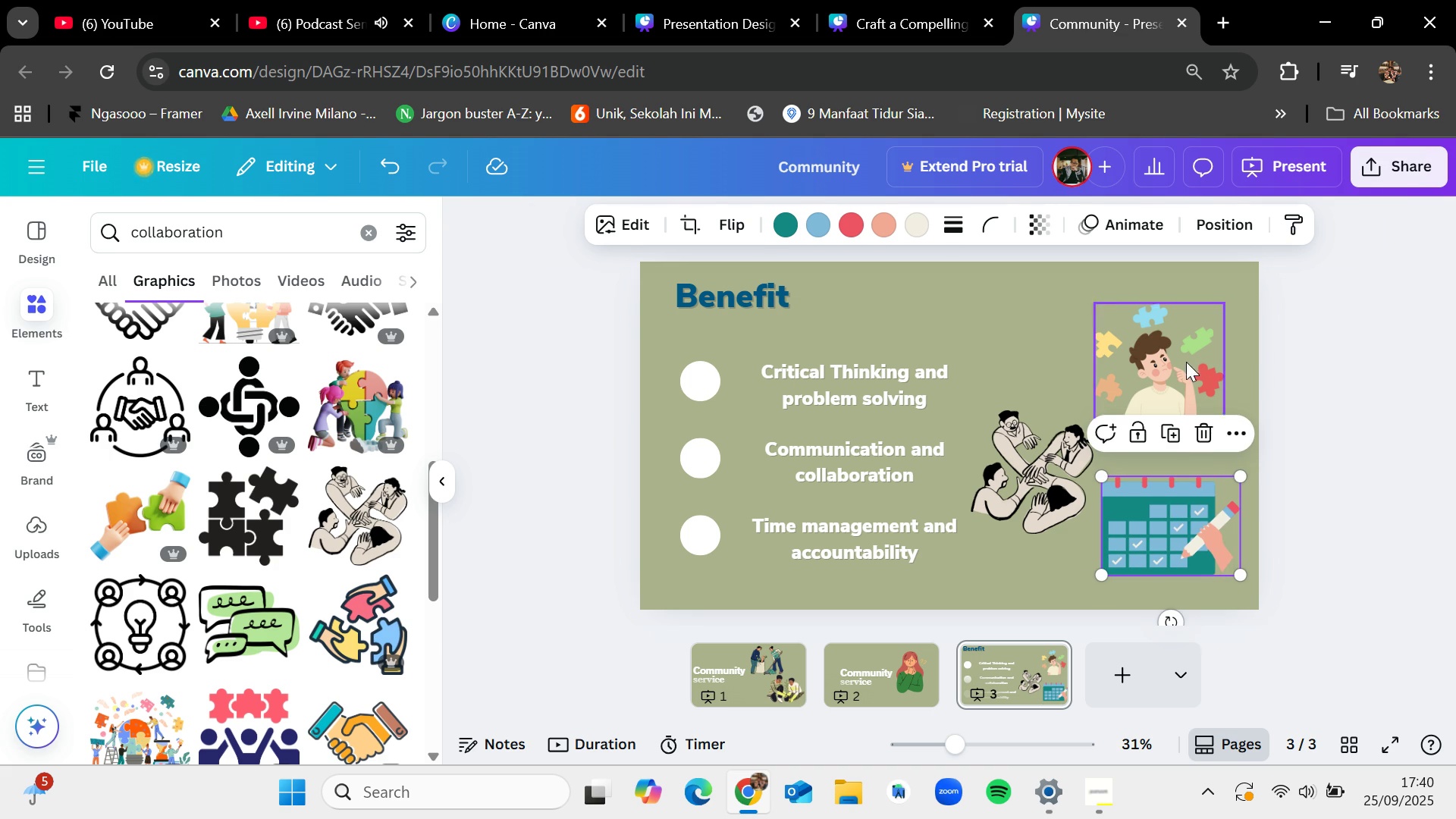 
left_click([1186, 362])
 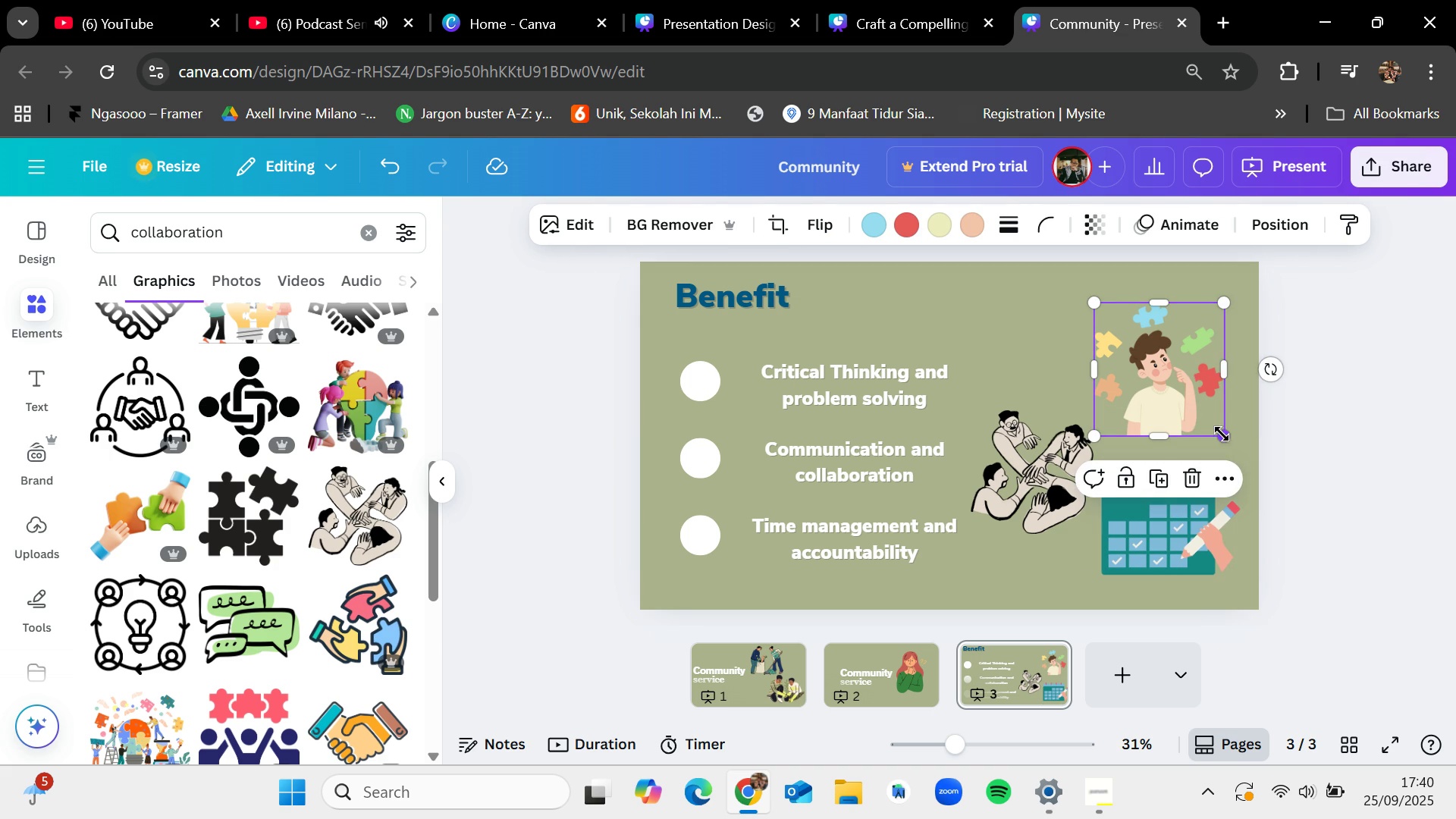 
left_click_drag(start_coordinate=[1221, 434], to_coordinate=[1207, 423])
 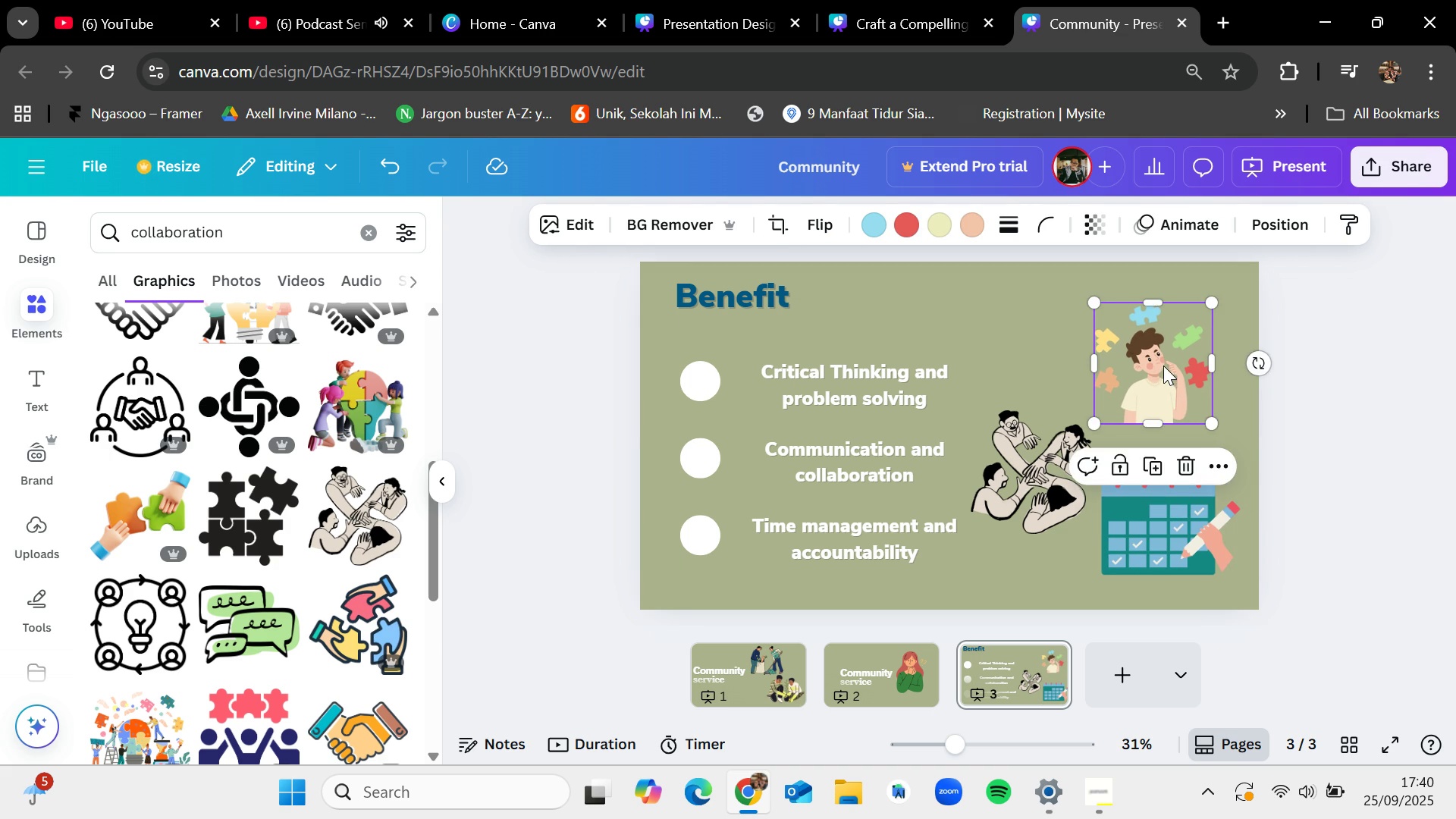 
left_click_drag(start_coordinate=[1163, 366], to_coordinate=[1172, 373])
 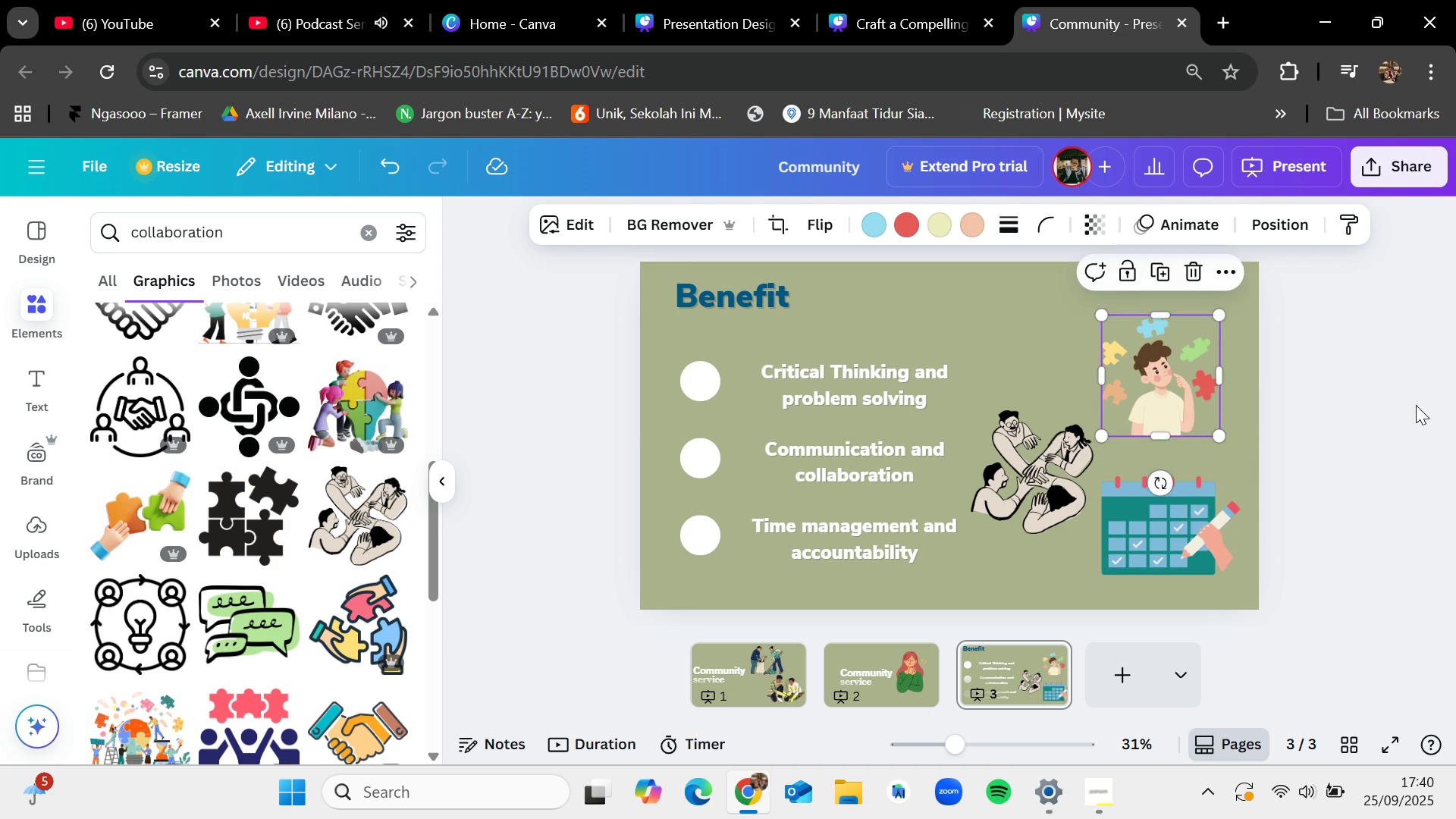 
left_click([1416, 405])
 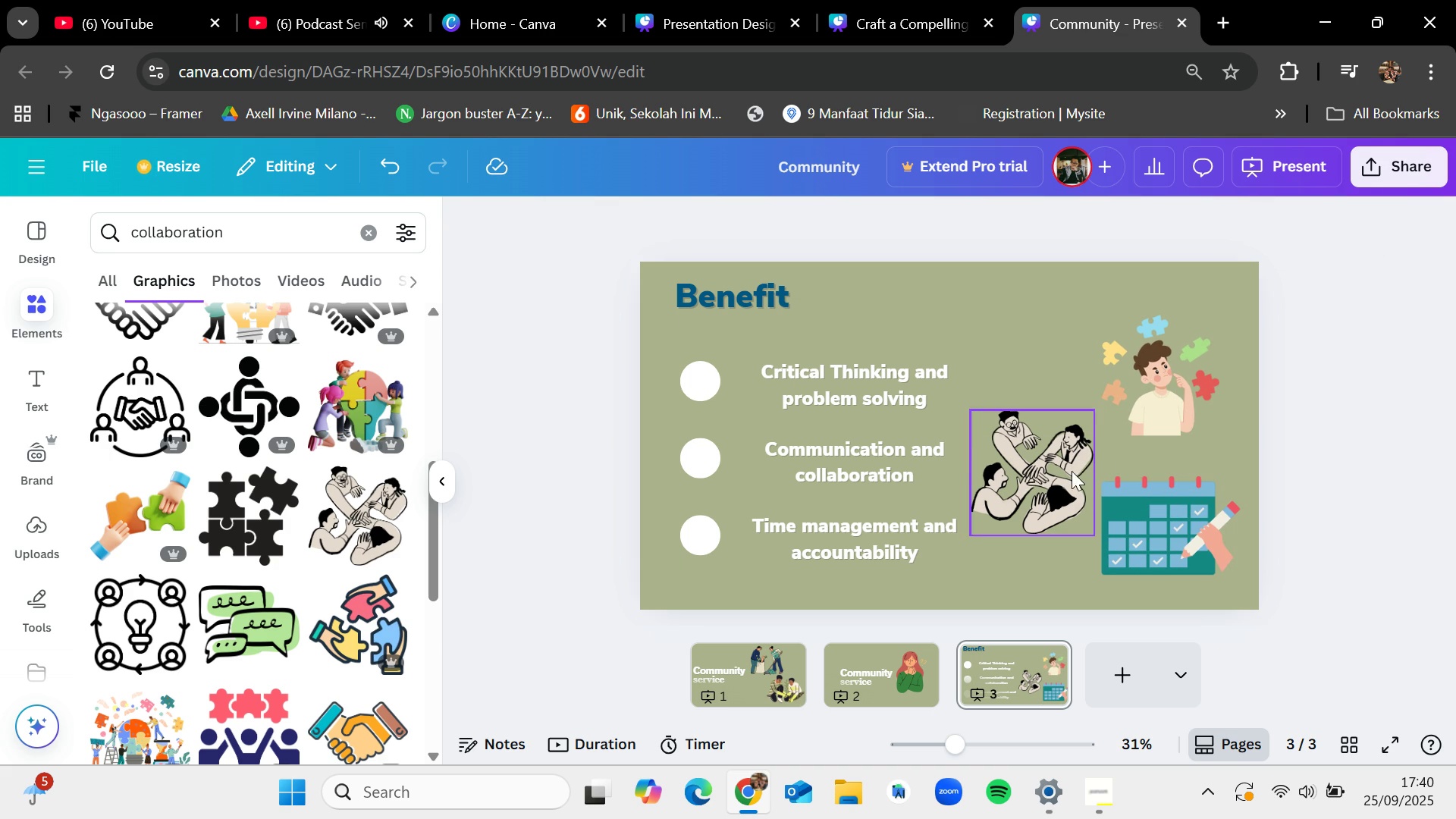 
left_click_drag(start_coordinate=[1047, 469], to_coordinate=[1047, 453])
 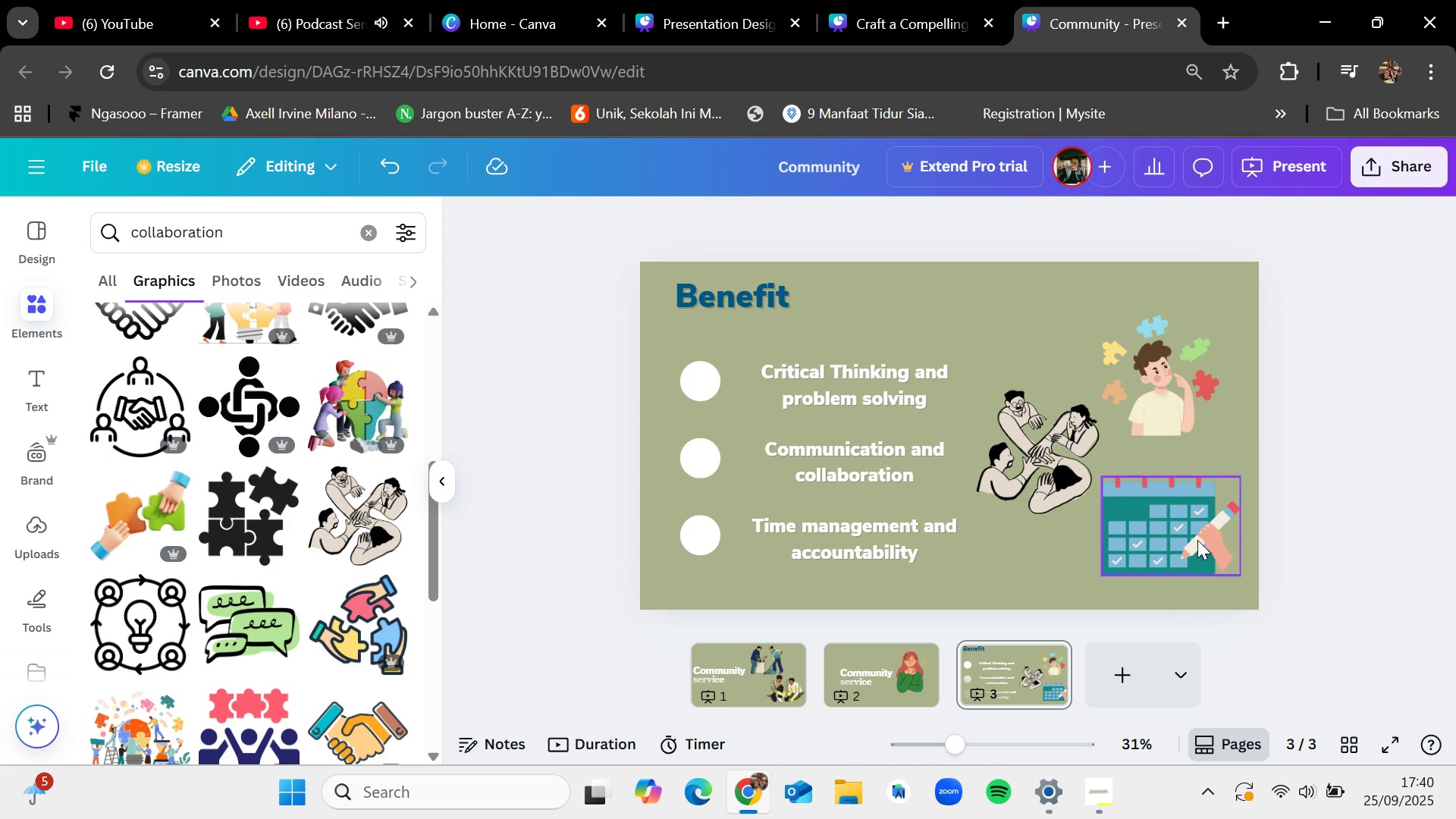 
left_click_drag(start_coordinate=[1177, 535], to_coordinate=[1179, 541])
 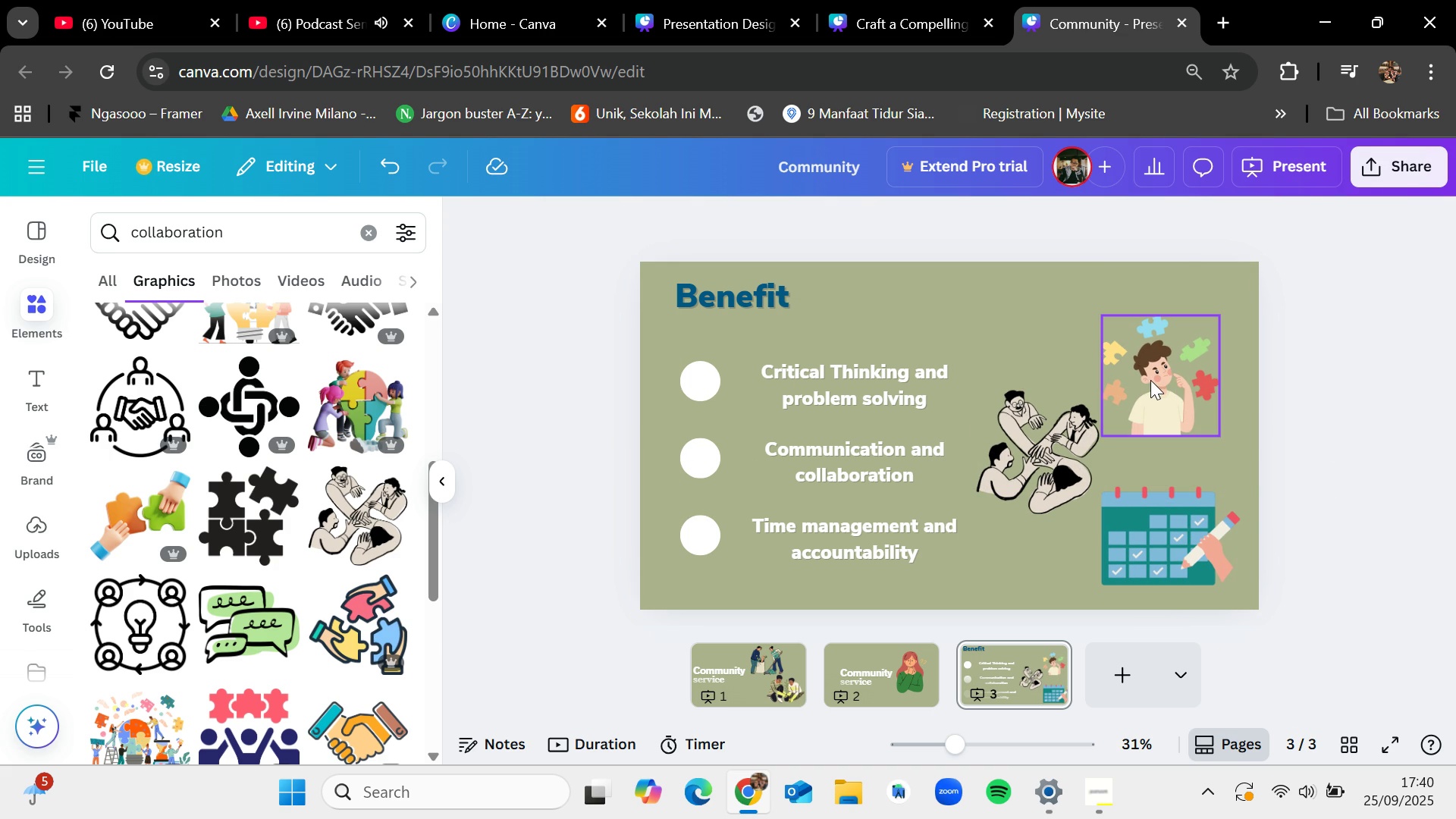 
left_click([1152, 375])
 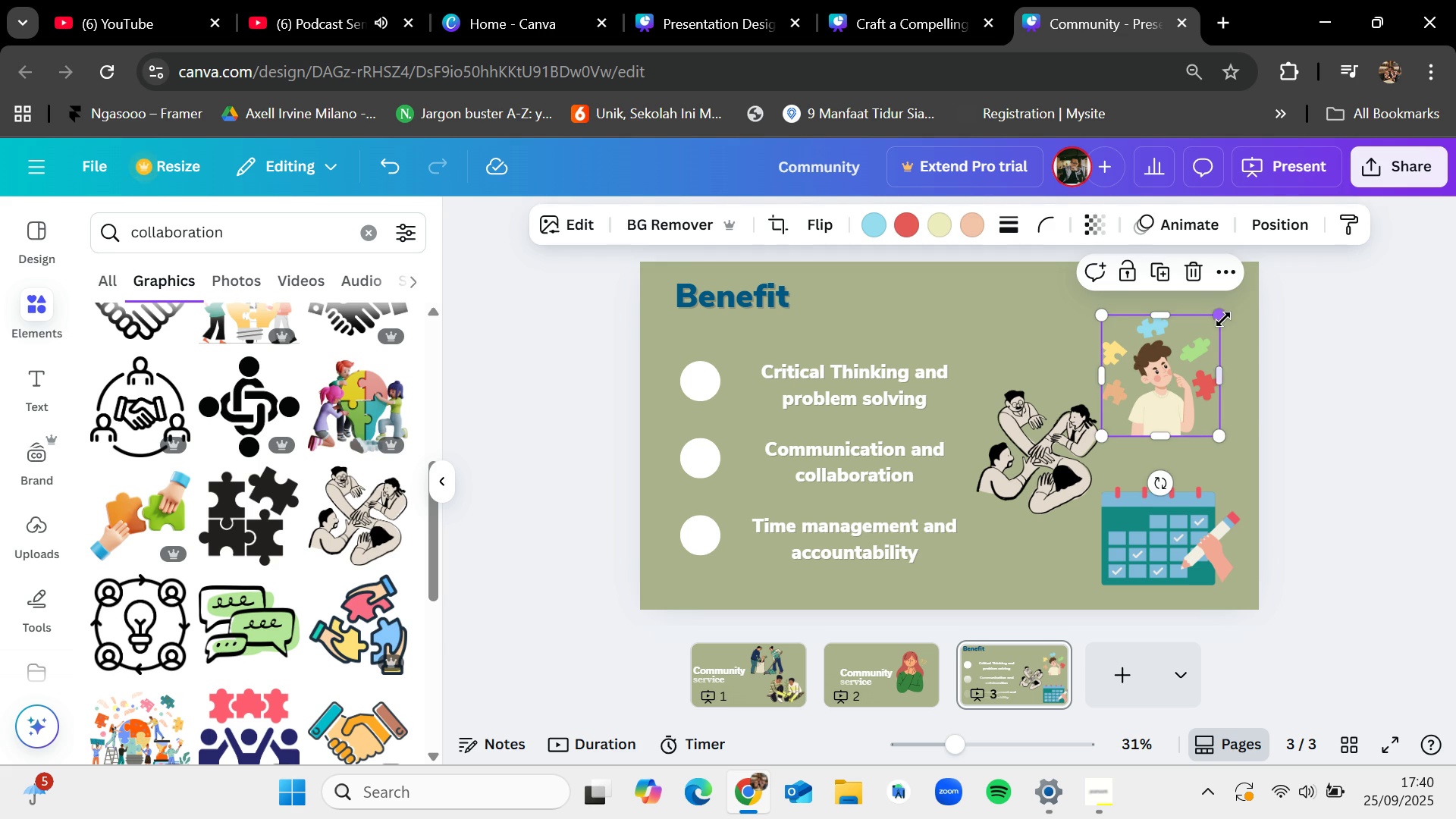 
left_click_drag(start_coordinate=[1223, 317], to_coordinate=[1229, 316])
 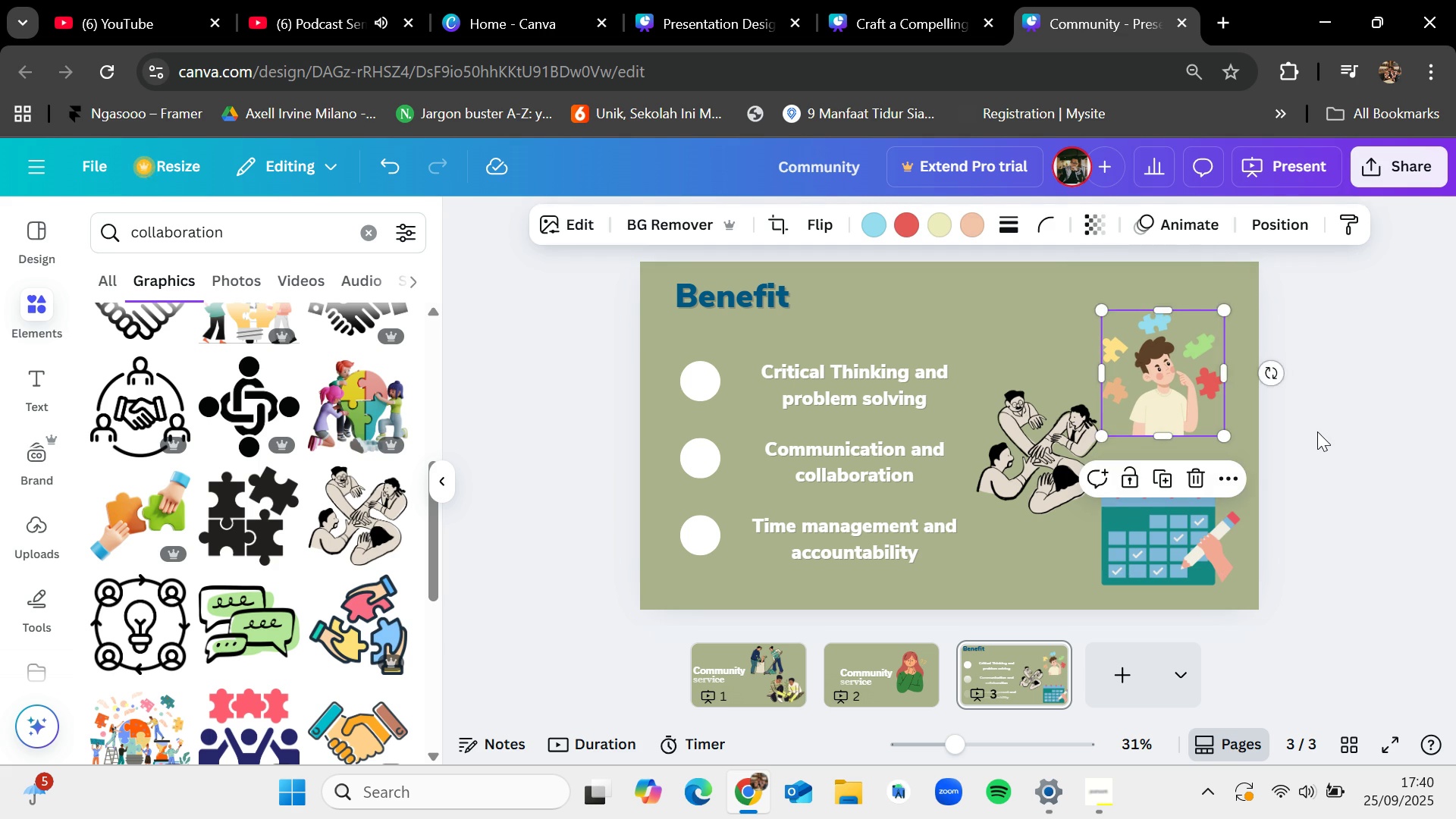 
left_click([1317, 431])
 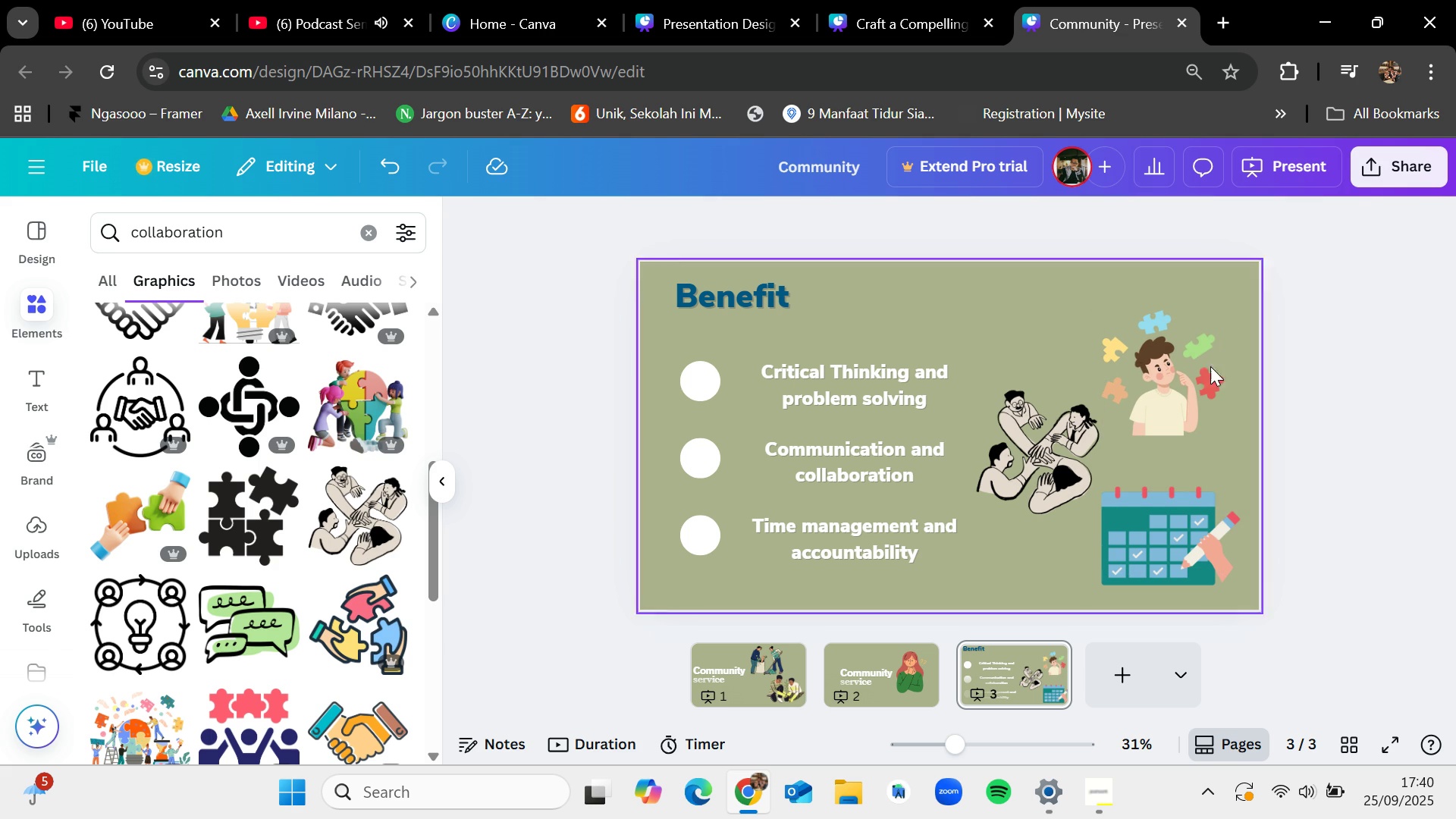 
left_click_drag(start_coordinate=[1175, 369], to_coordinate=[1180, 369])
 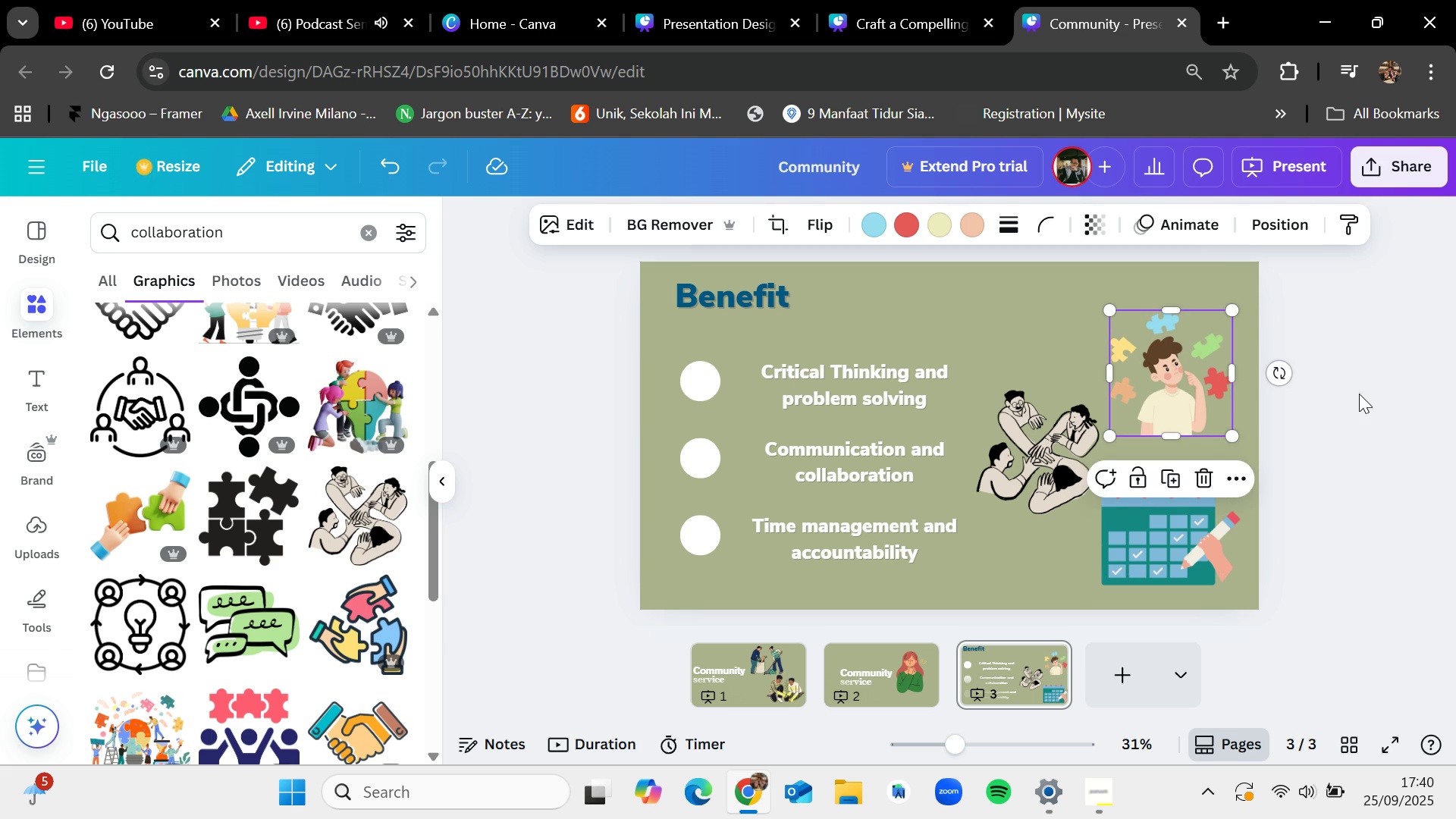 
left_click([1359, 394])
 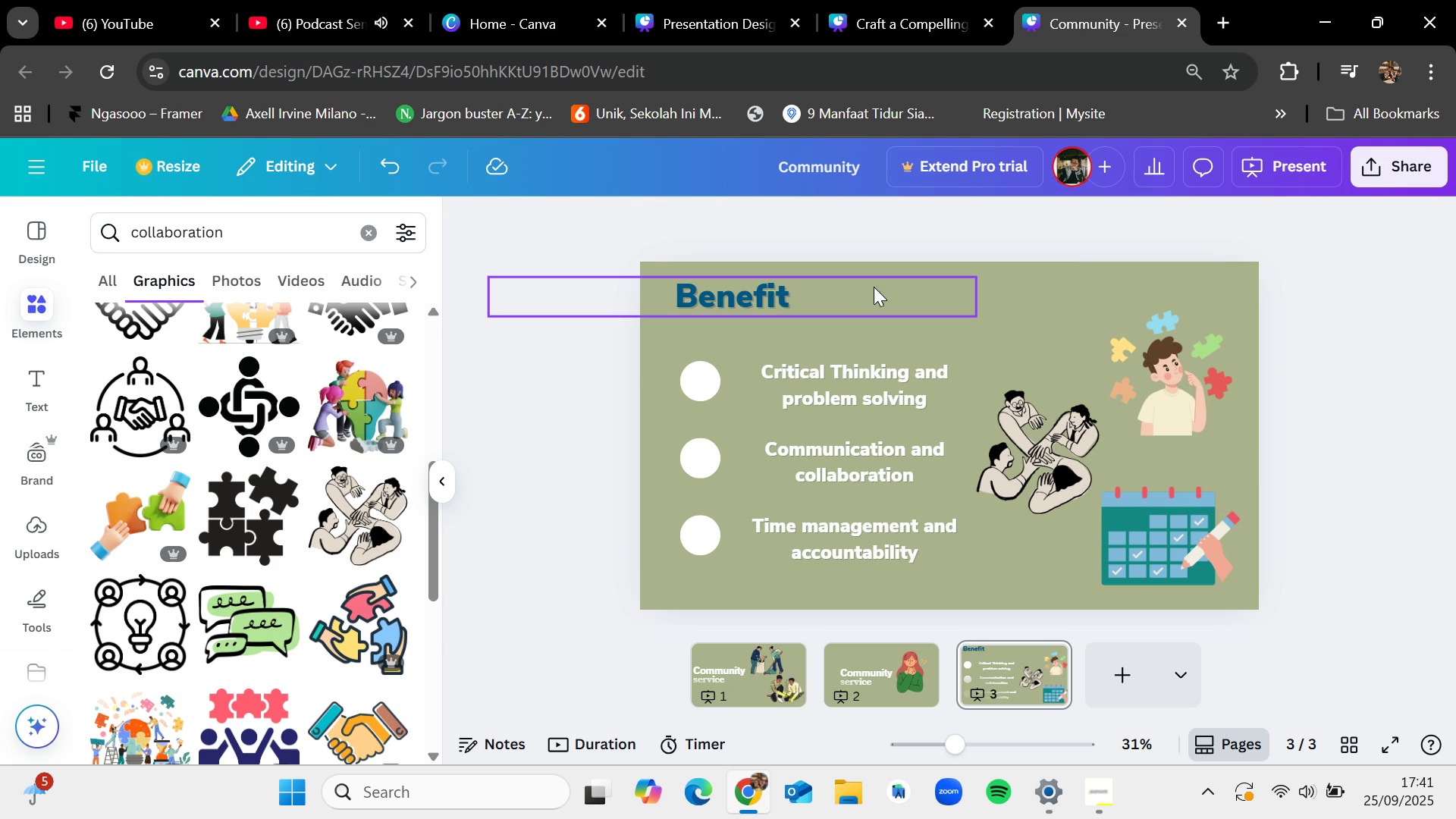 
wait(7.04)
 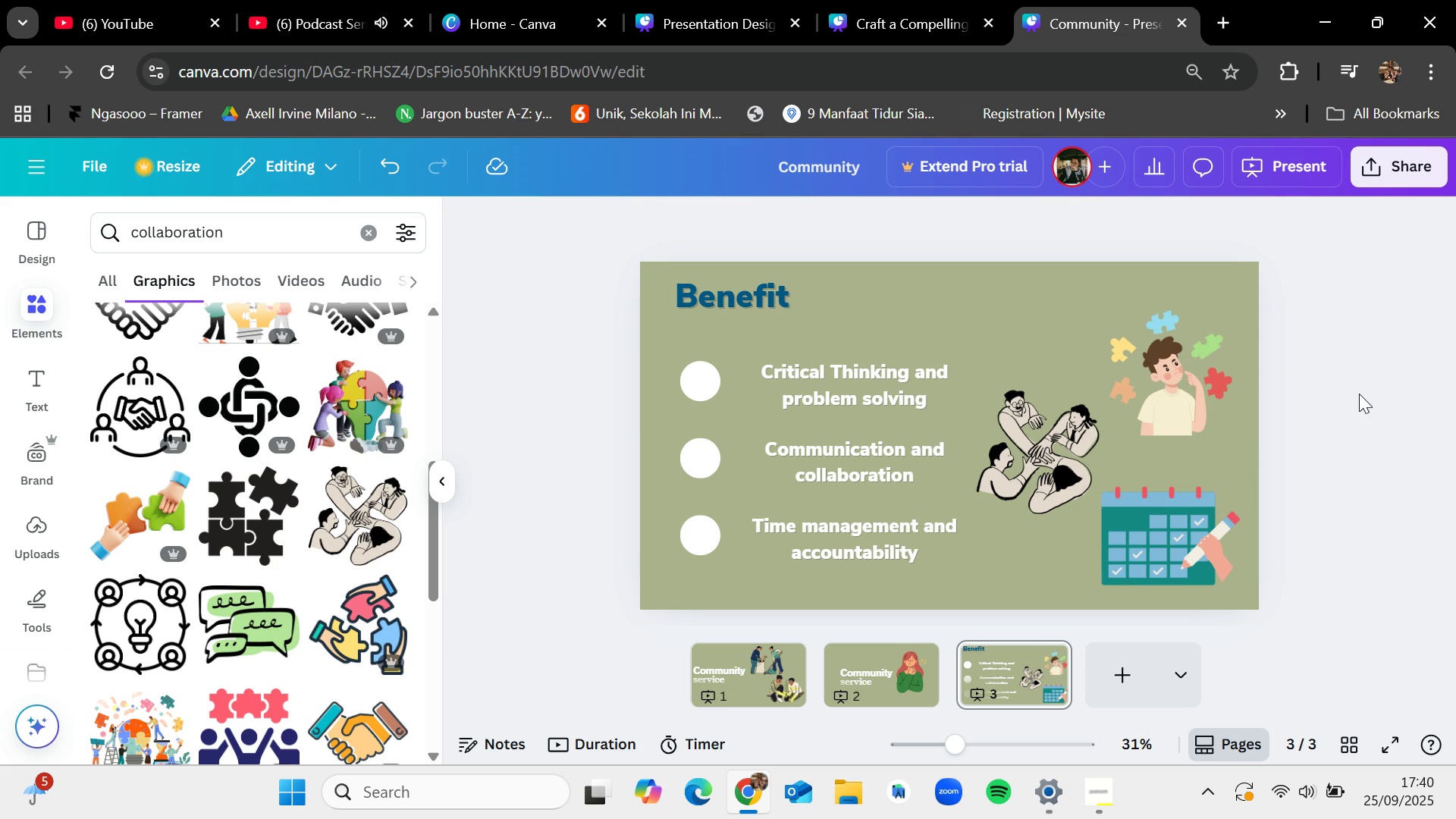 
left_click([737, 226])
 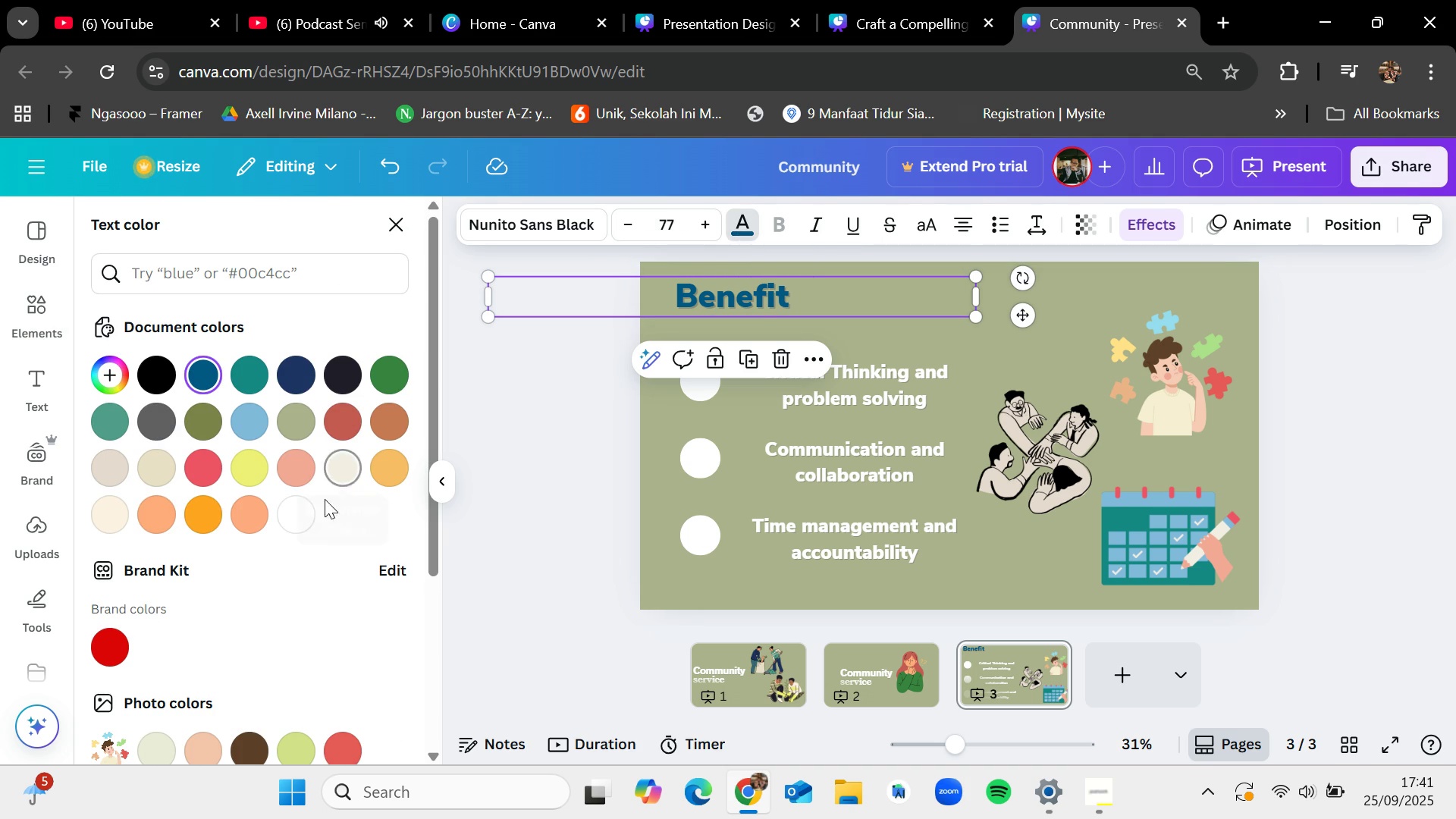 
left_click([312, 506])
 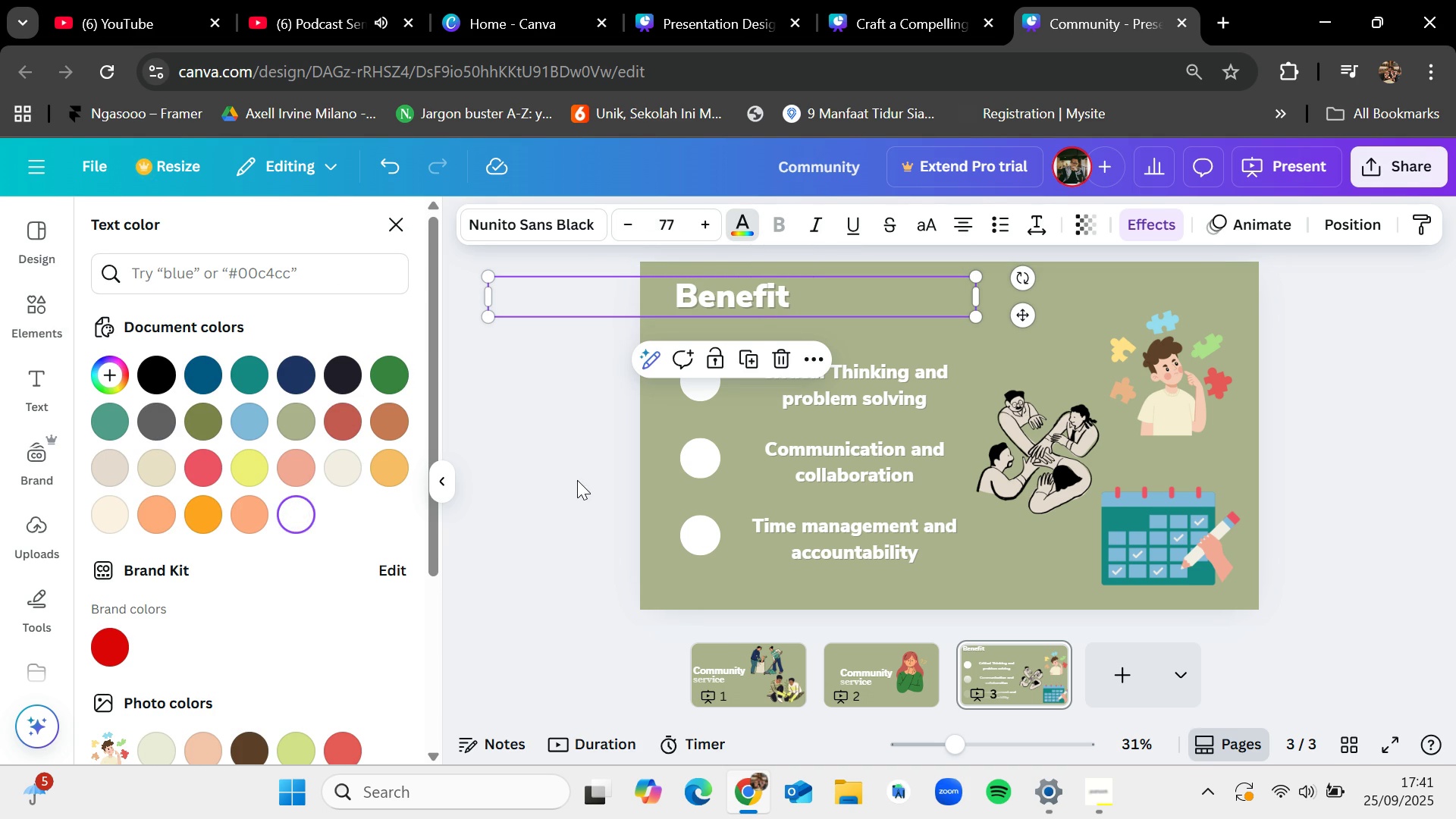 
left_click([577, 480])
 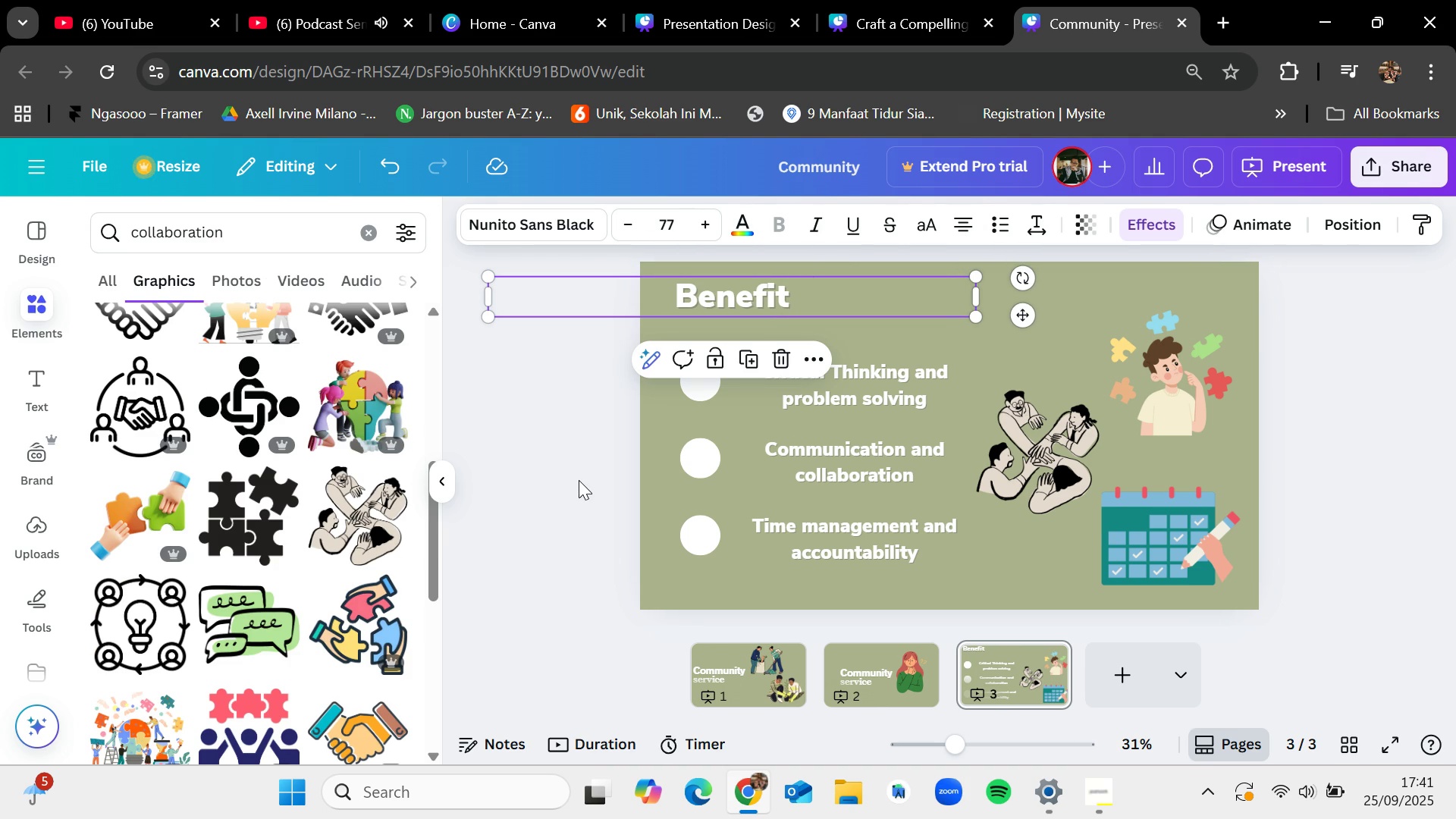 
left_click([579, 480])
 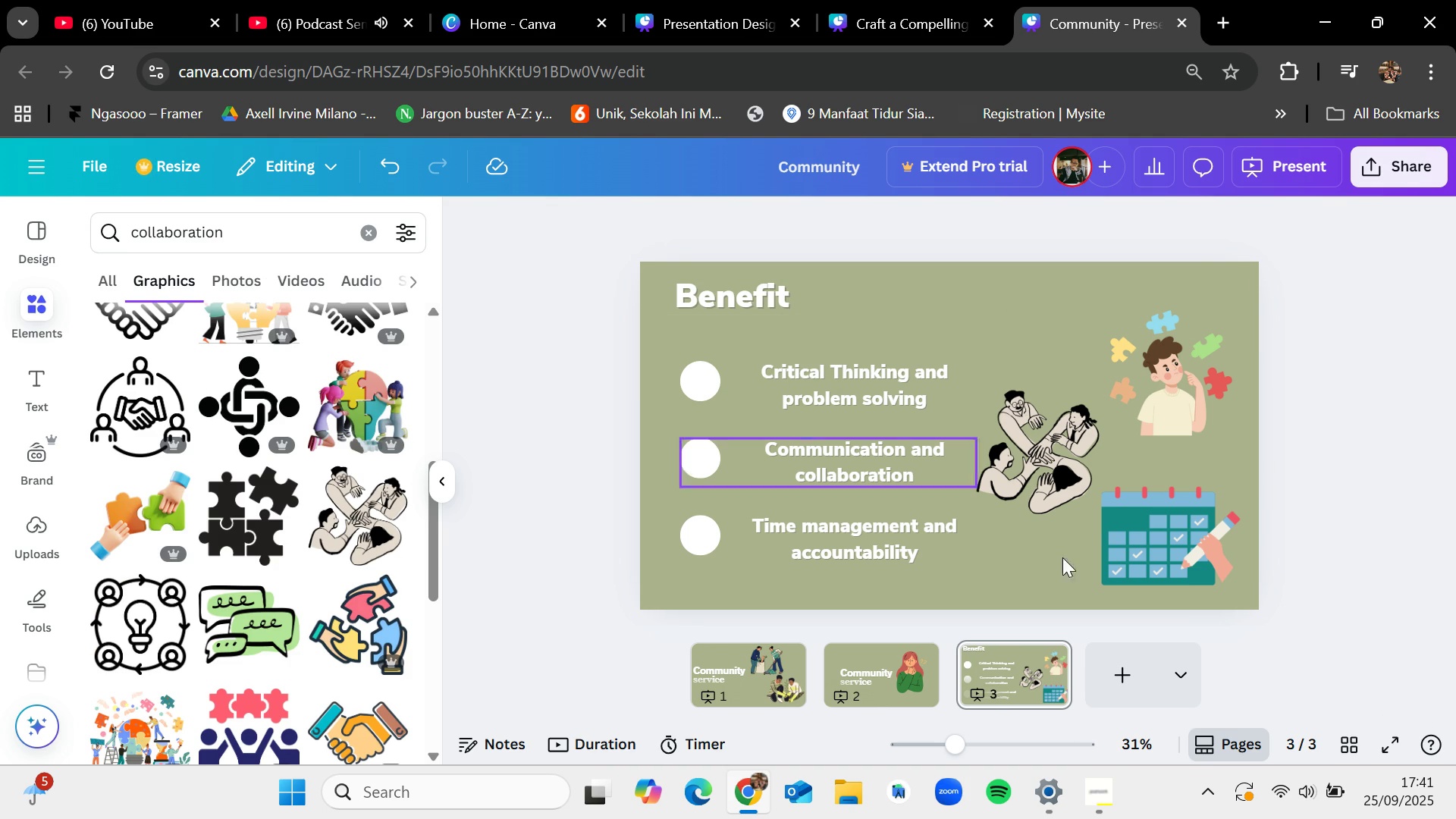 
left_click([1081, 802])
 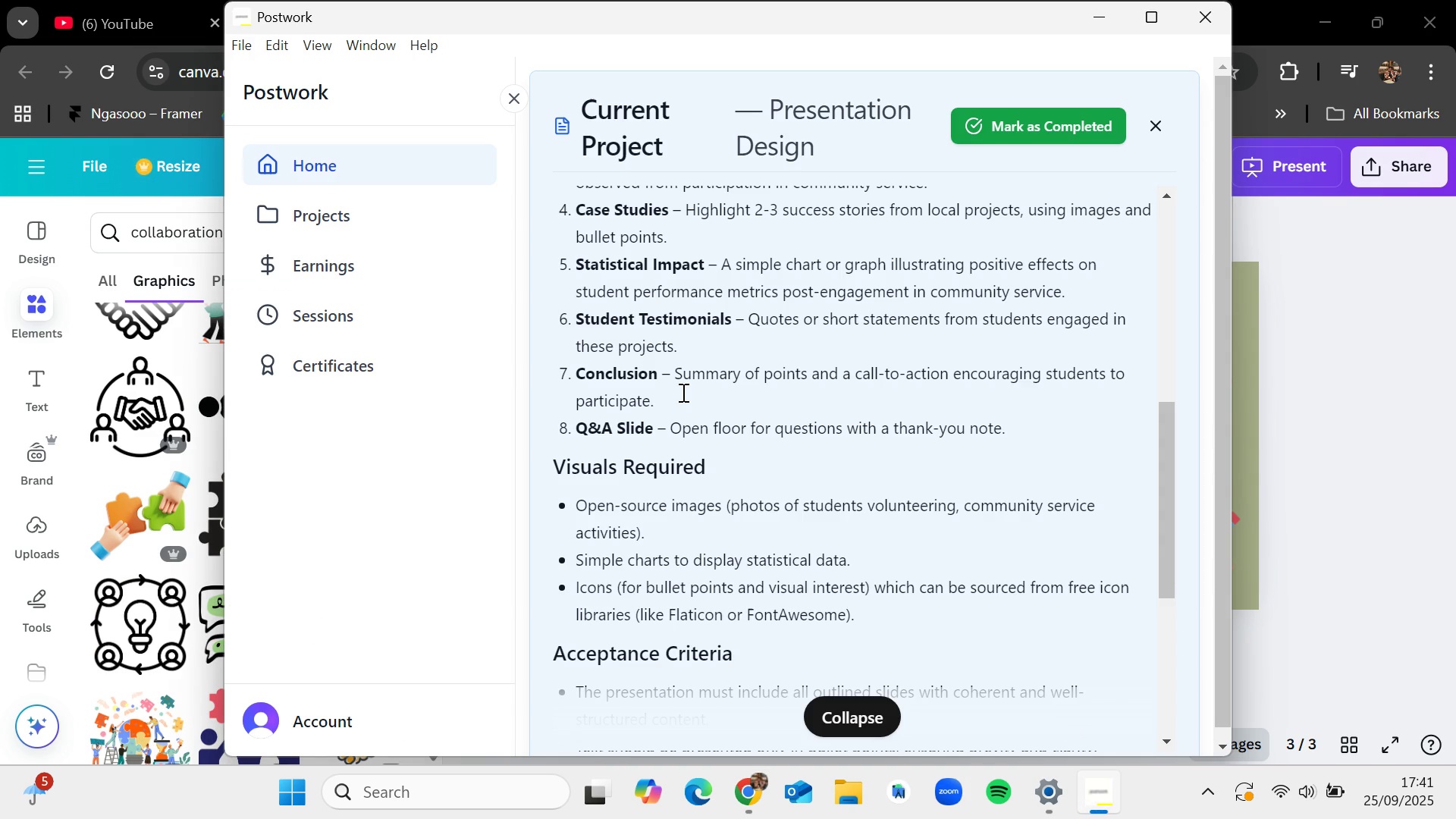 
scroll: coordinate [710, 468], scroll_direction: up, amount: 2.0
 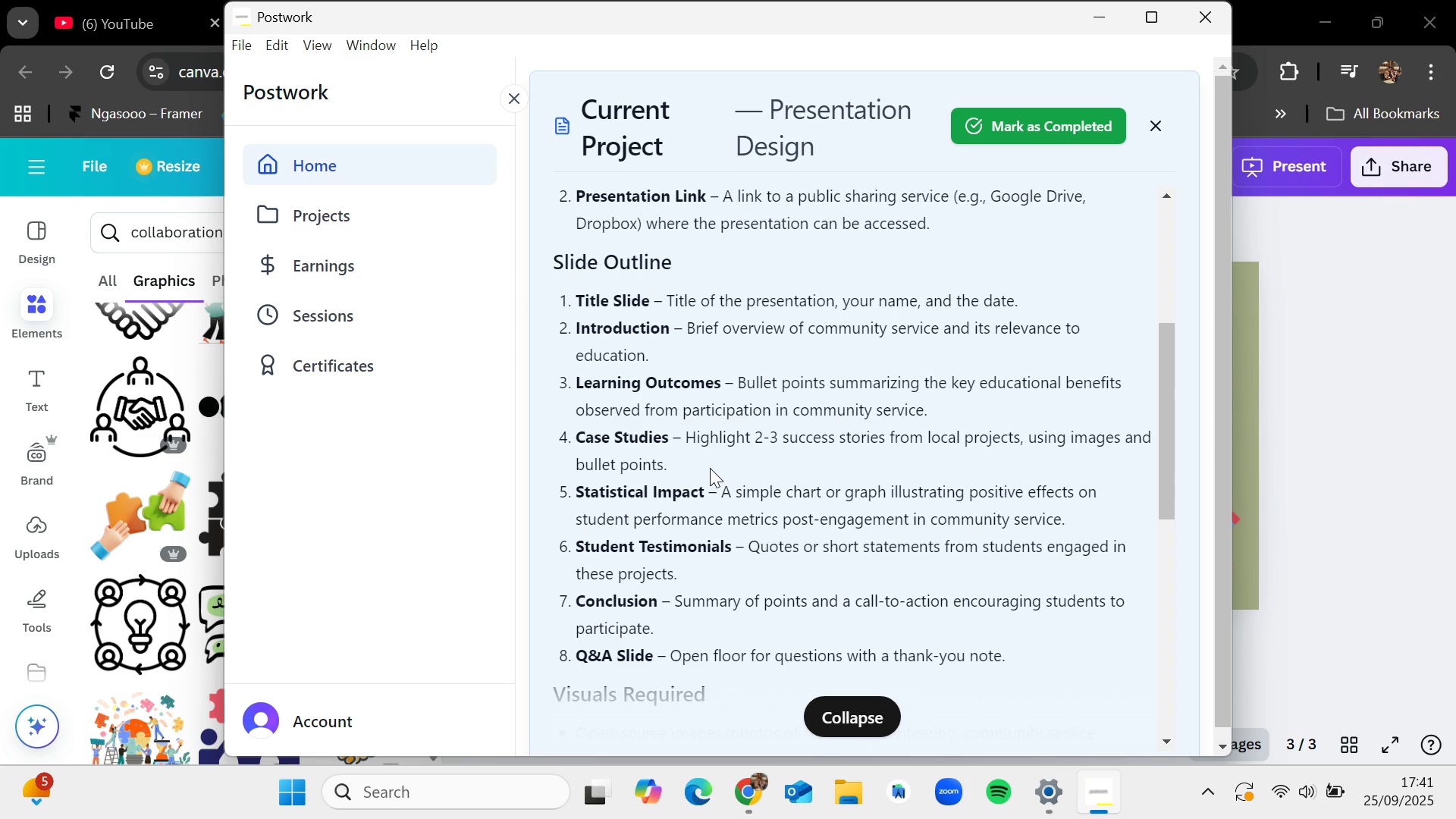 
wait(40.17)
 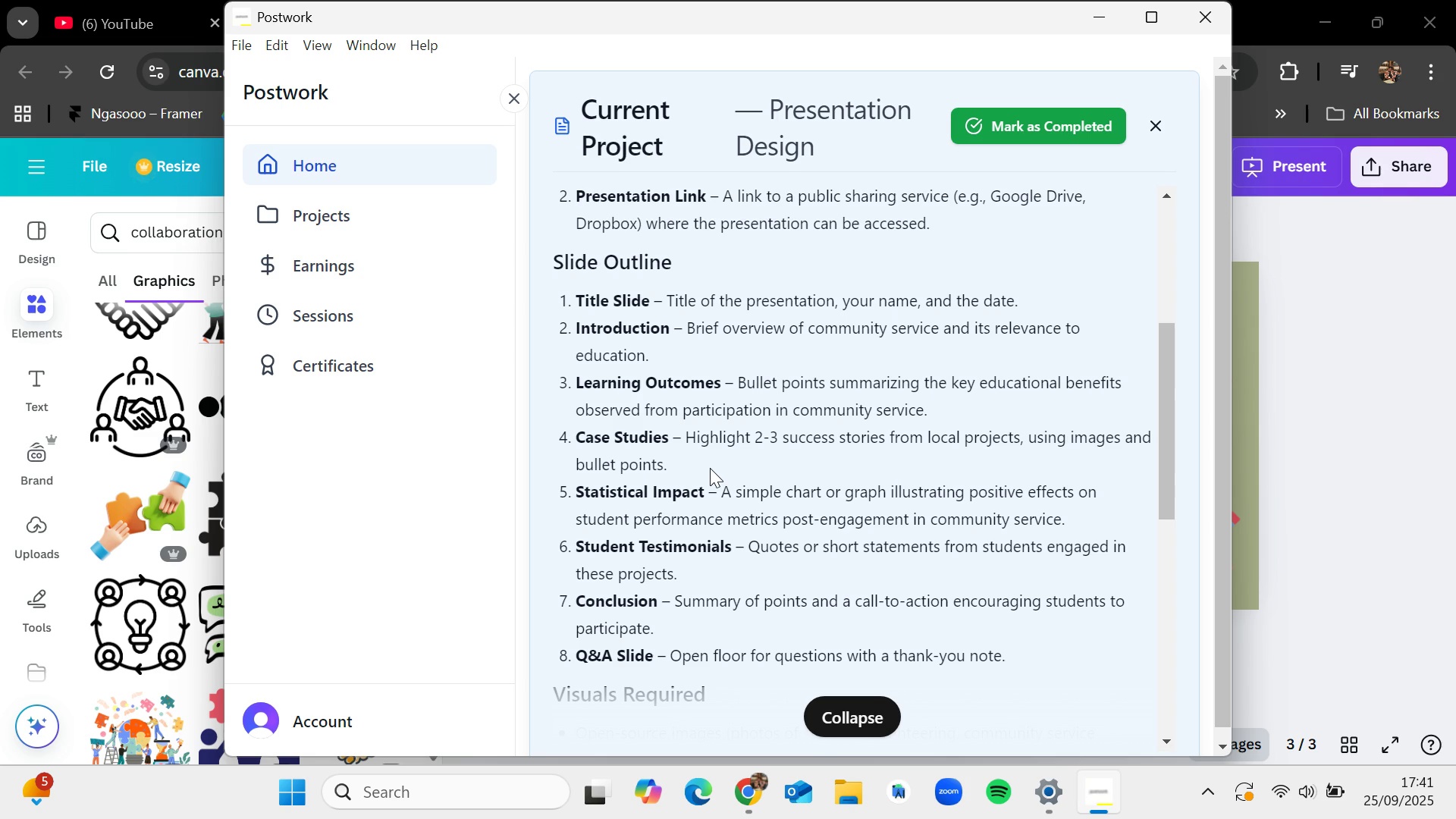 
scroll: coordinate [710, 468], scroll_direction: down, amount: 2.0
 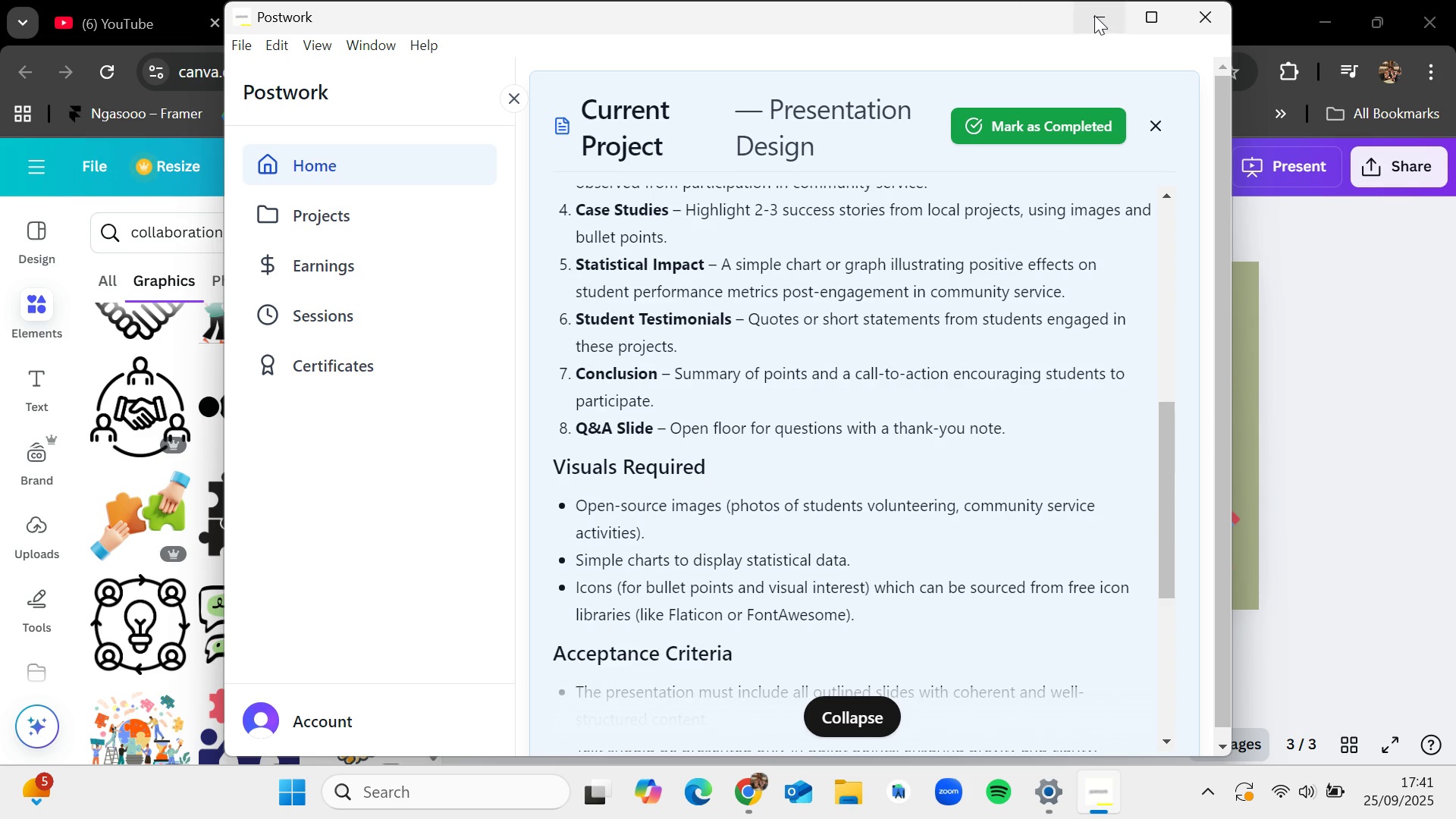 
left_click([1094, 15])
 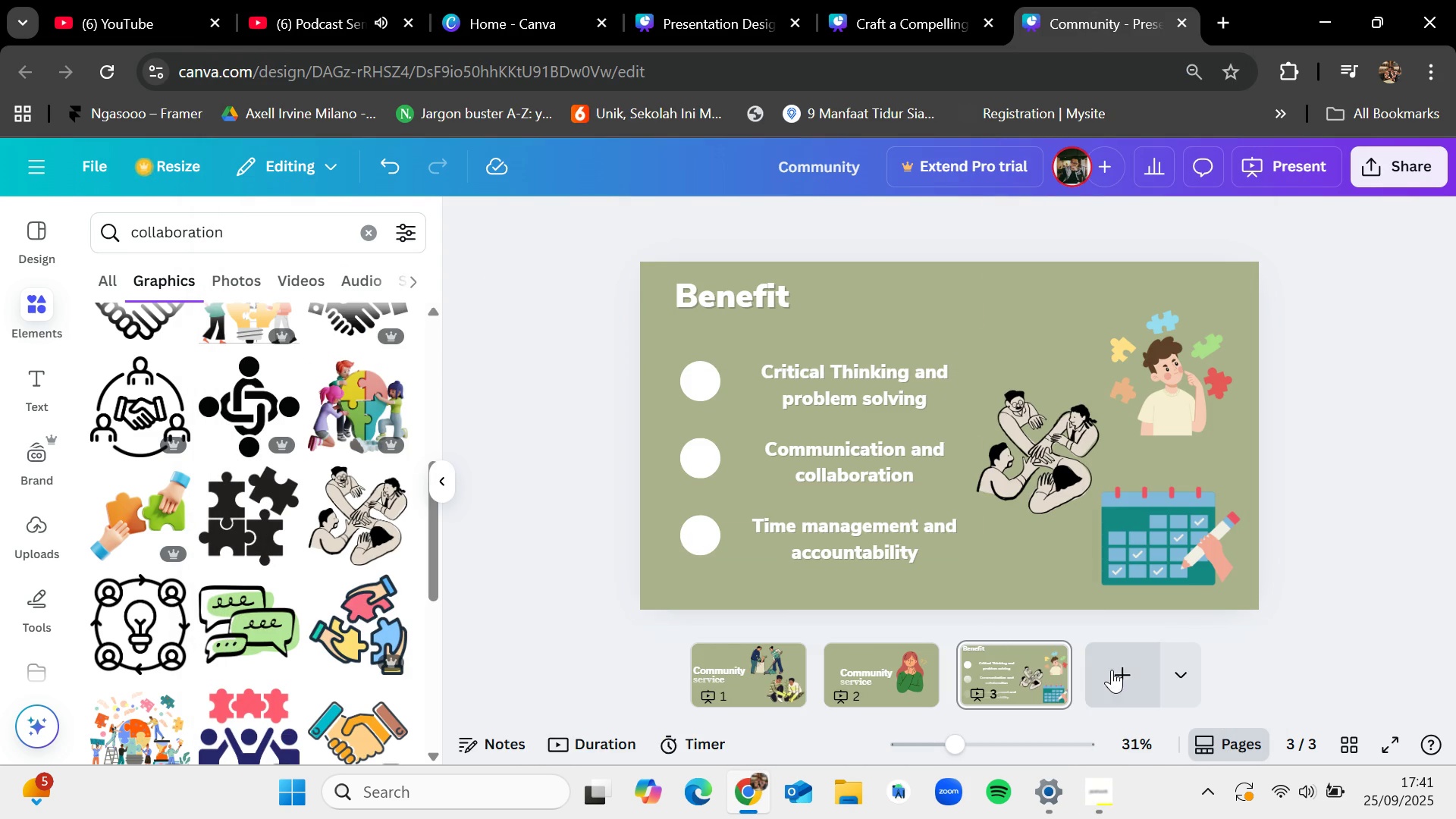 
left_click([1123, 668])
 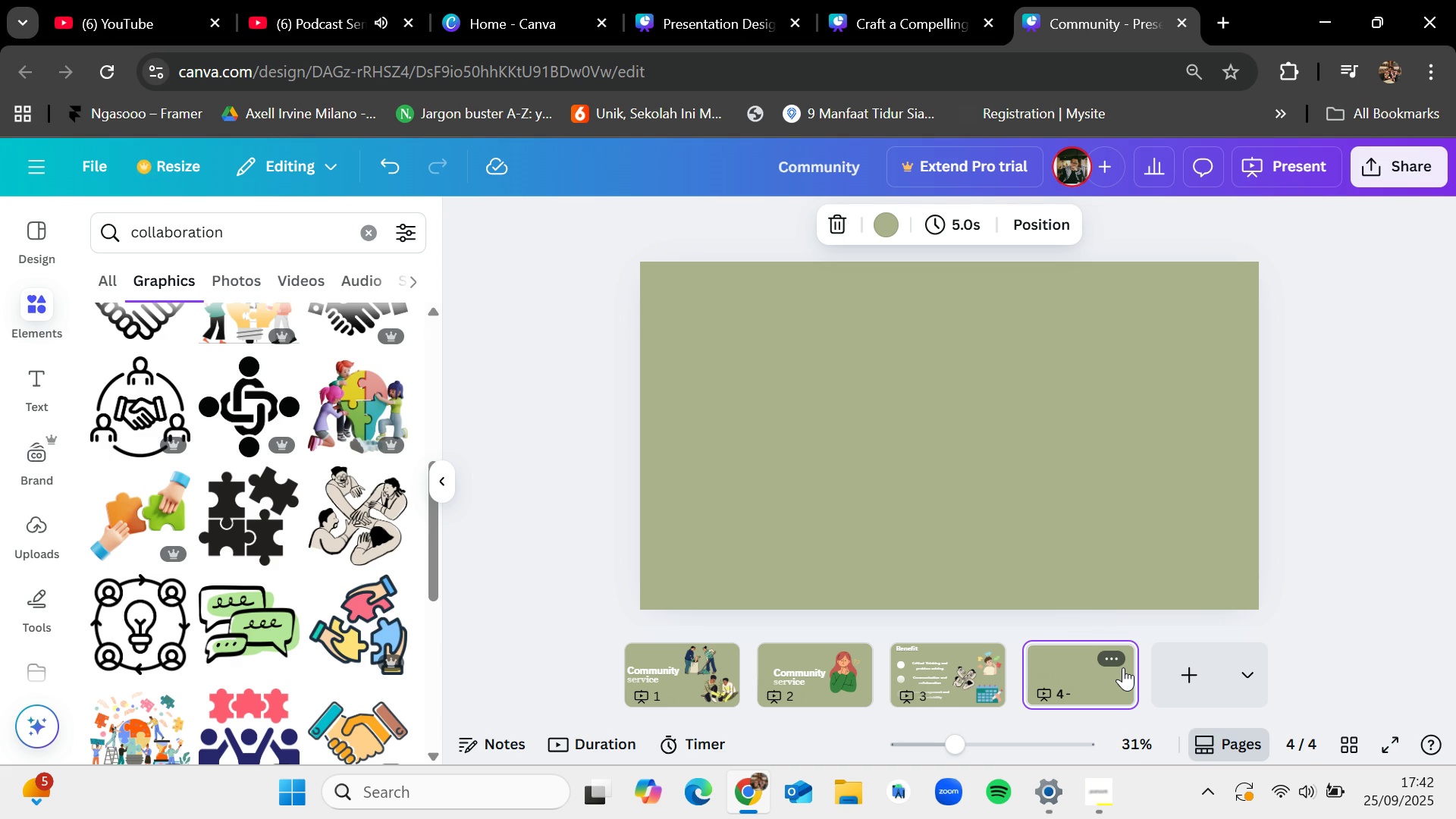 
wait(8.36)
 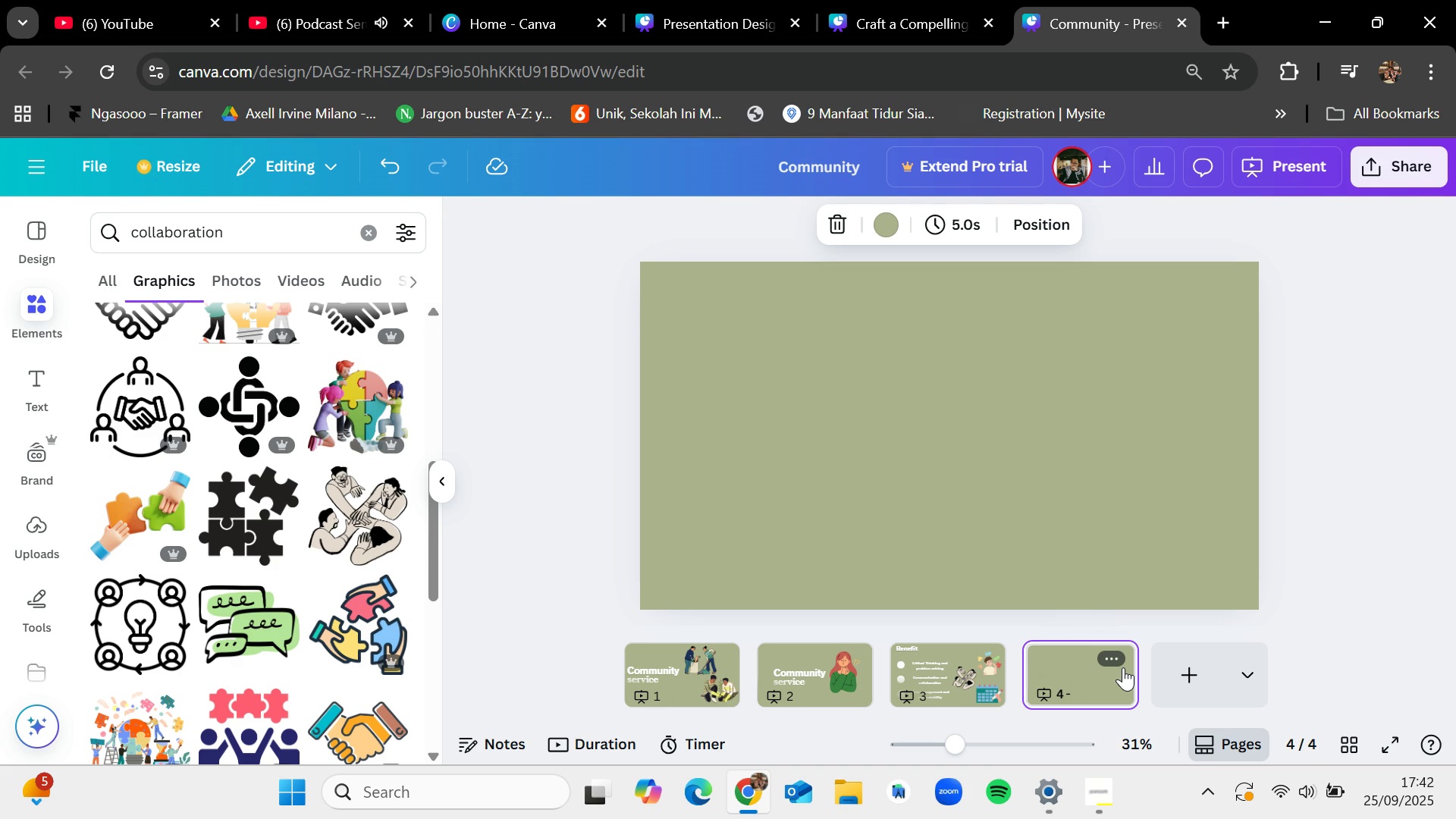 
left_click([1095, 777])
 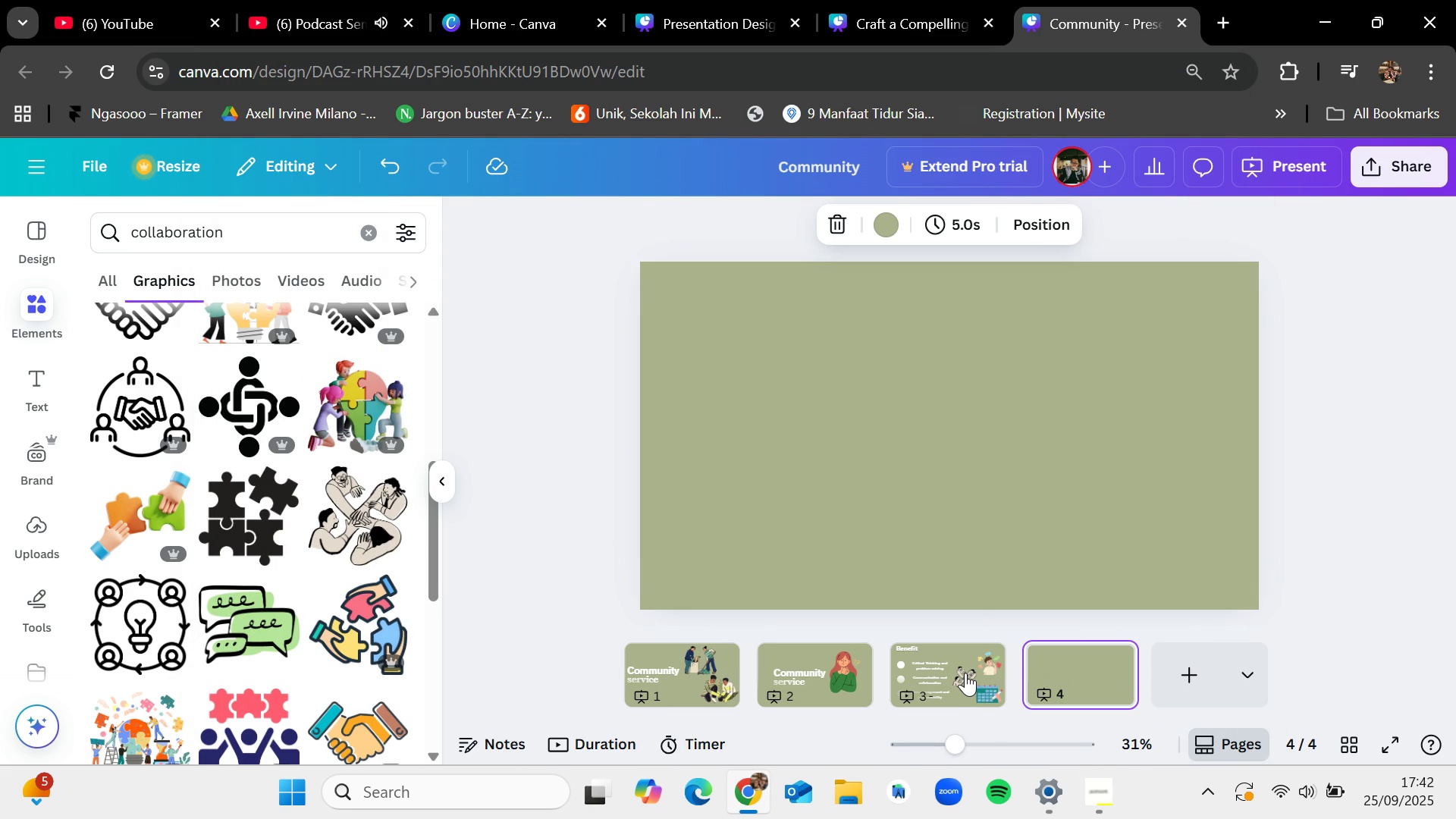 
wait(12.56)
 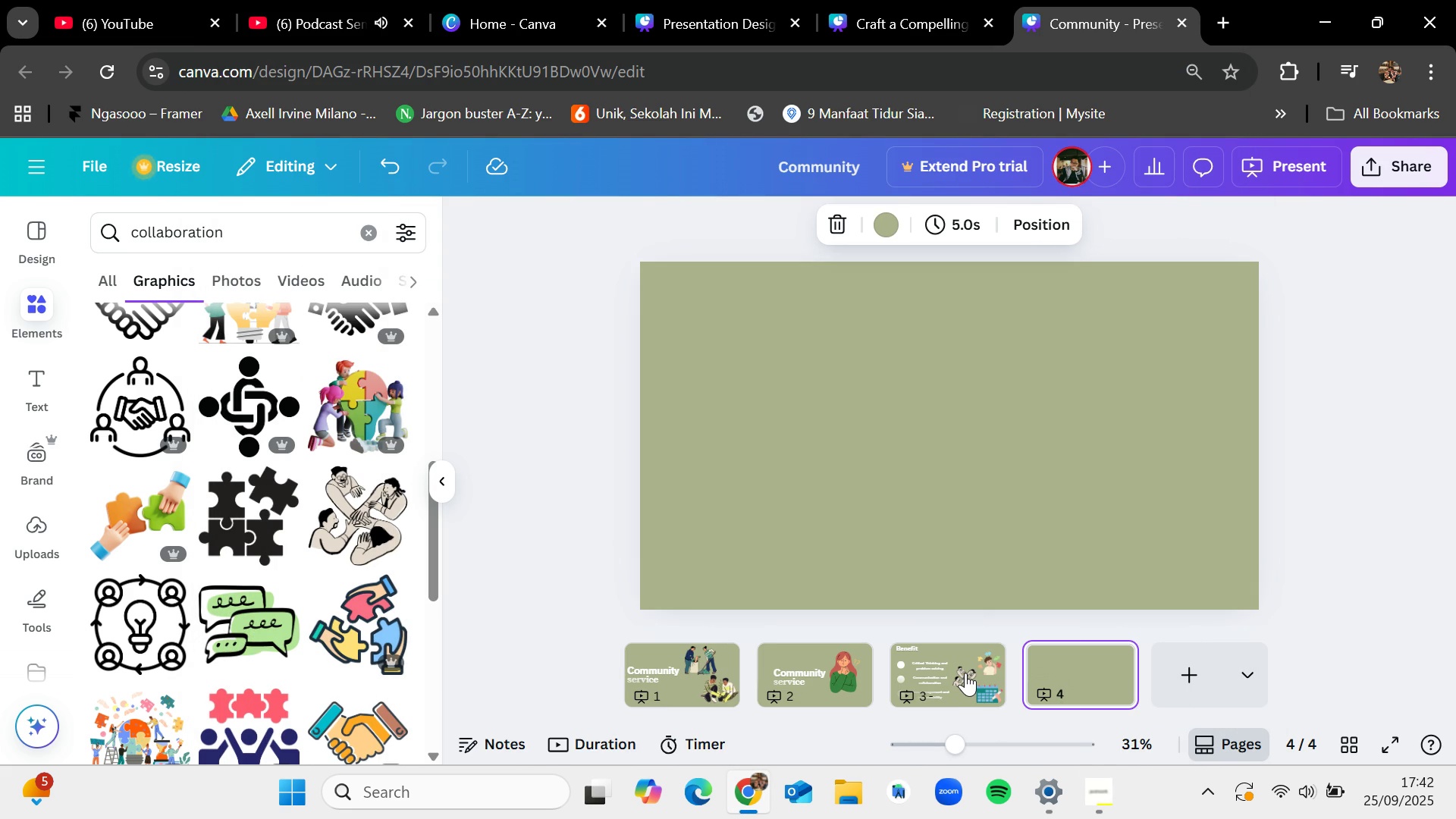 
left_click([965, 673])
 